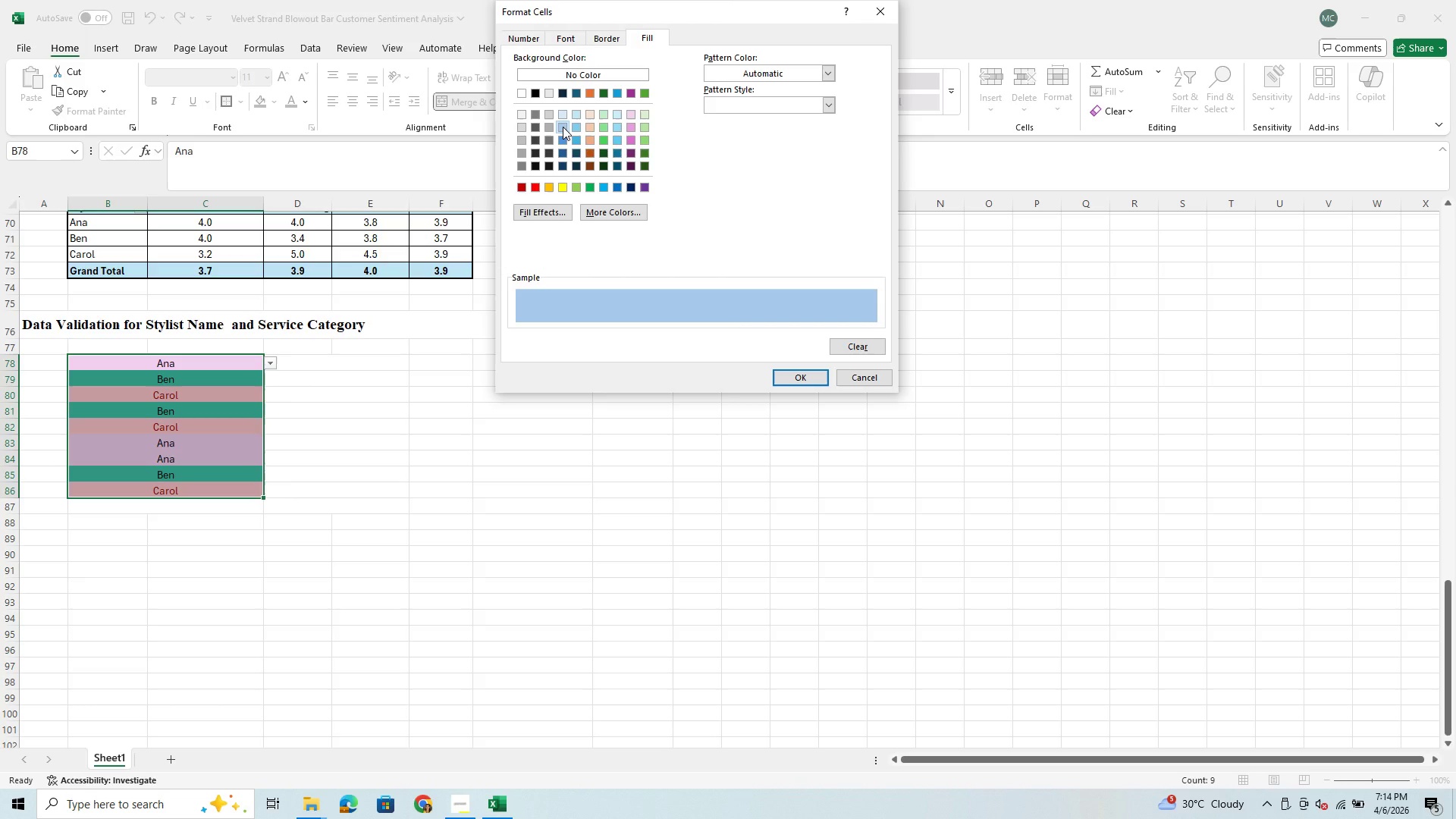 
left_click([631, 115])
 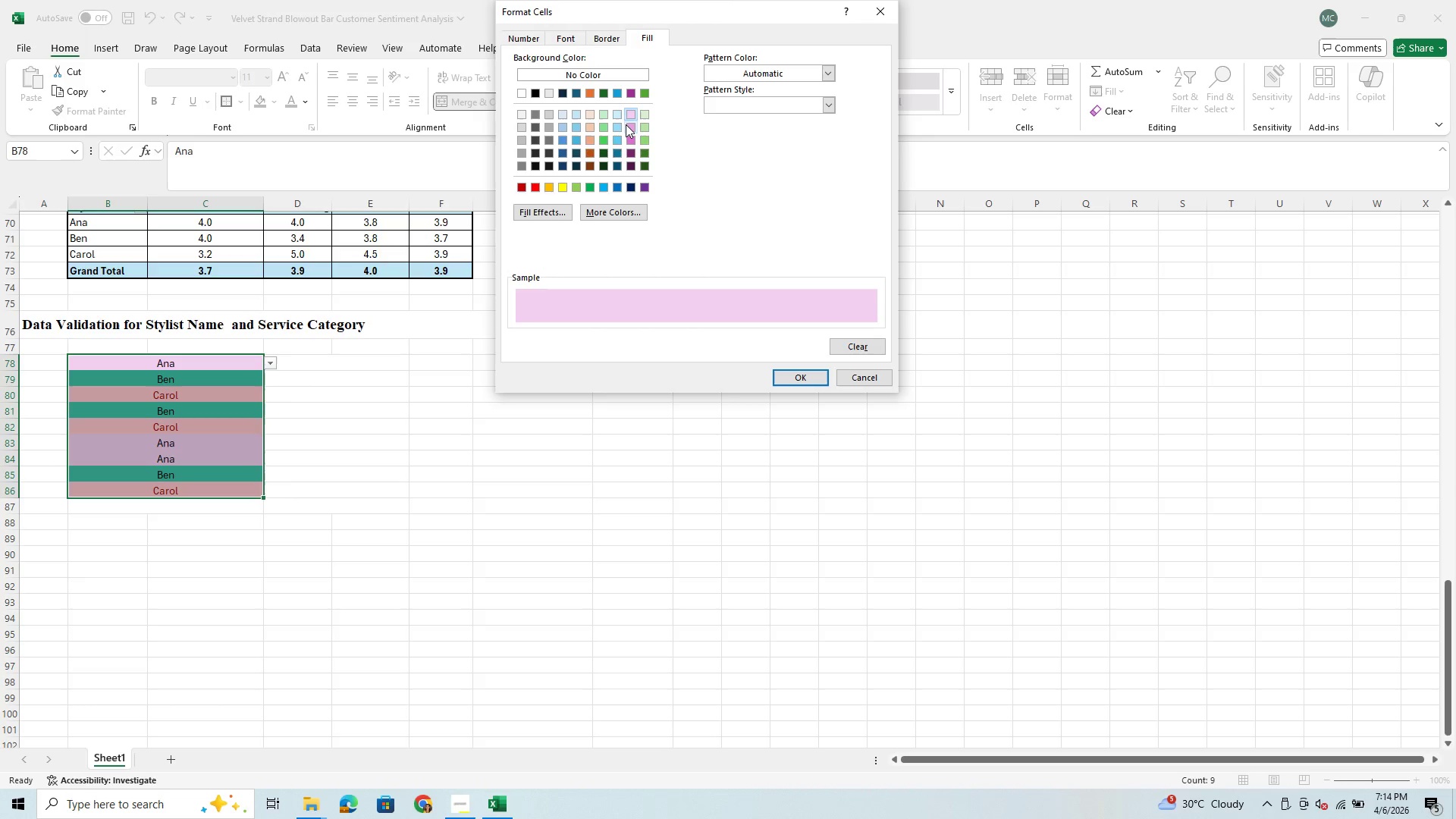 
left_click([629, 126])
 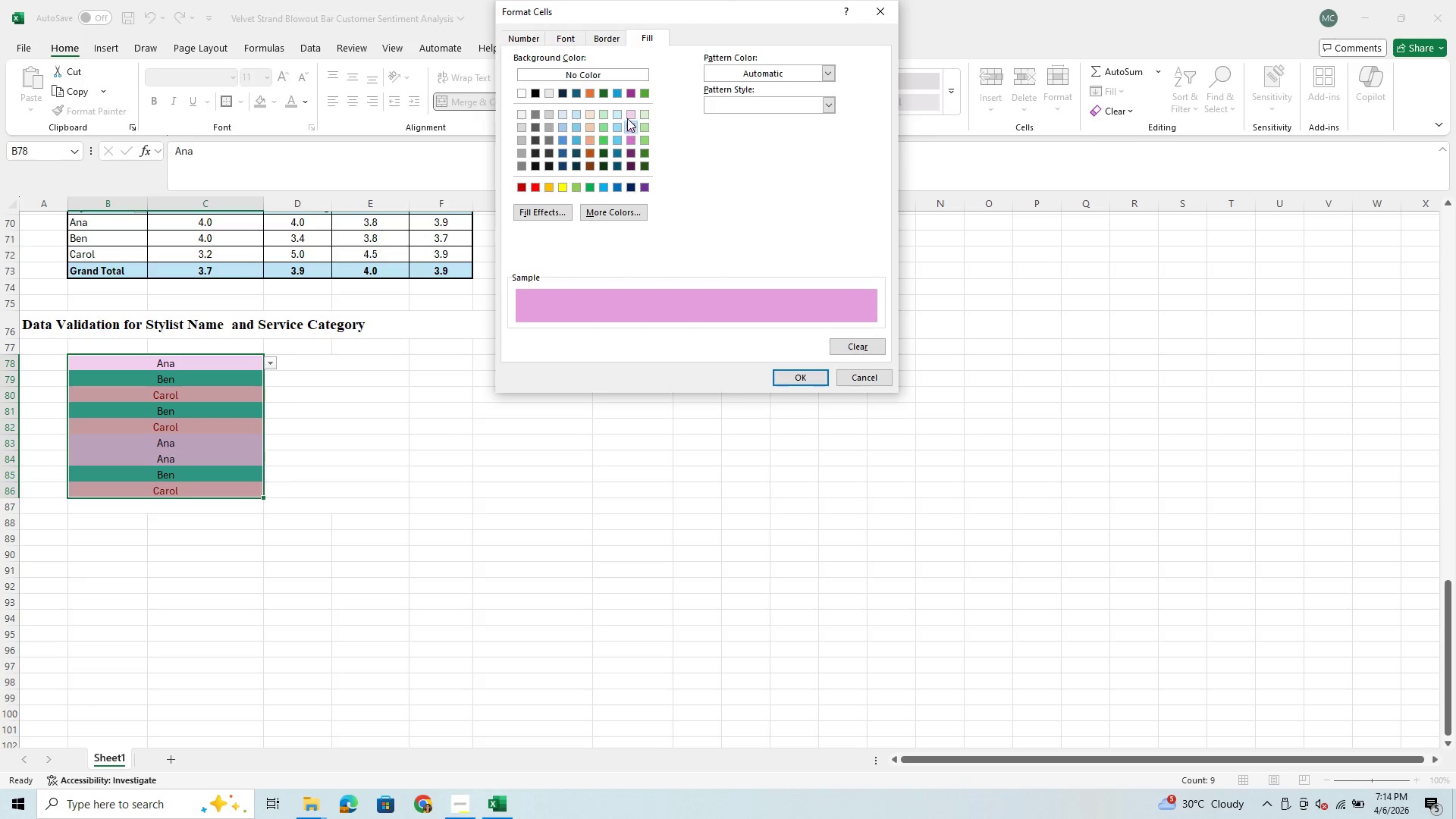 
left_click([627, 111])
 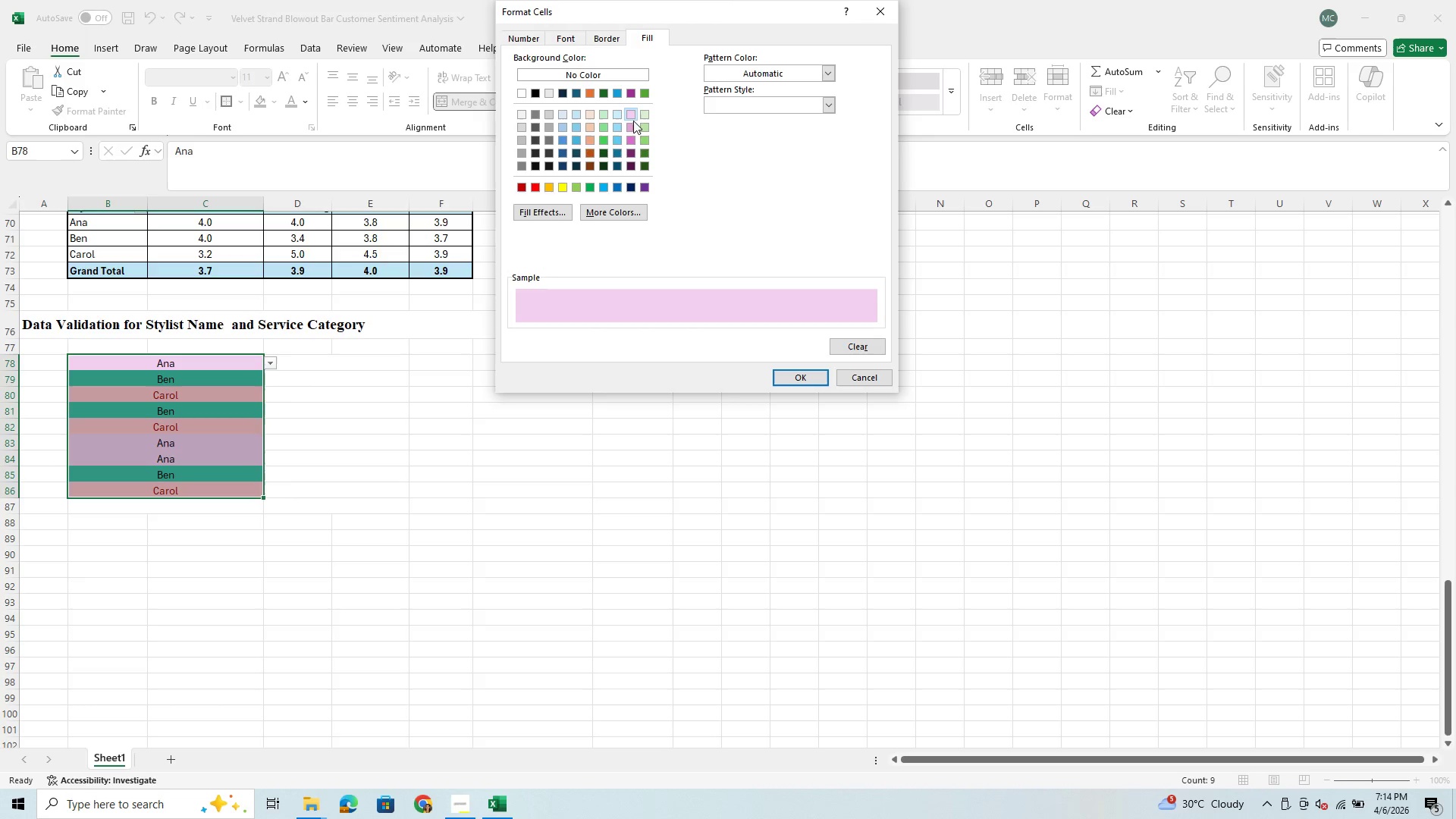 
left_click([630, 127])
 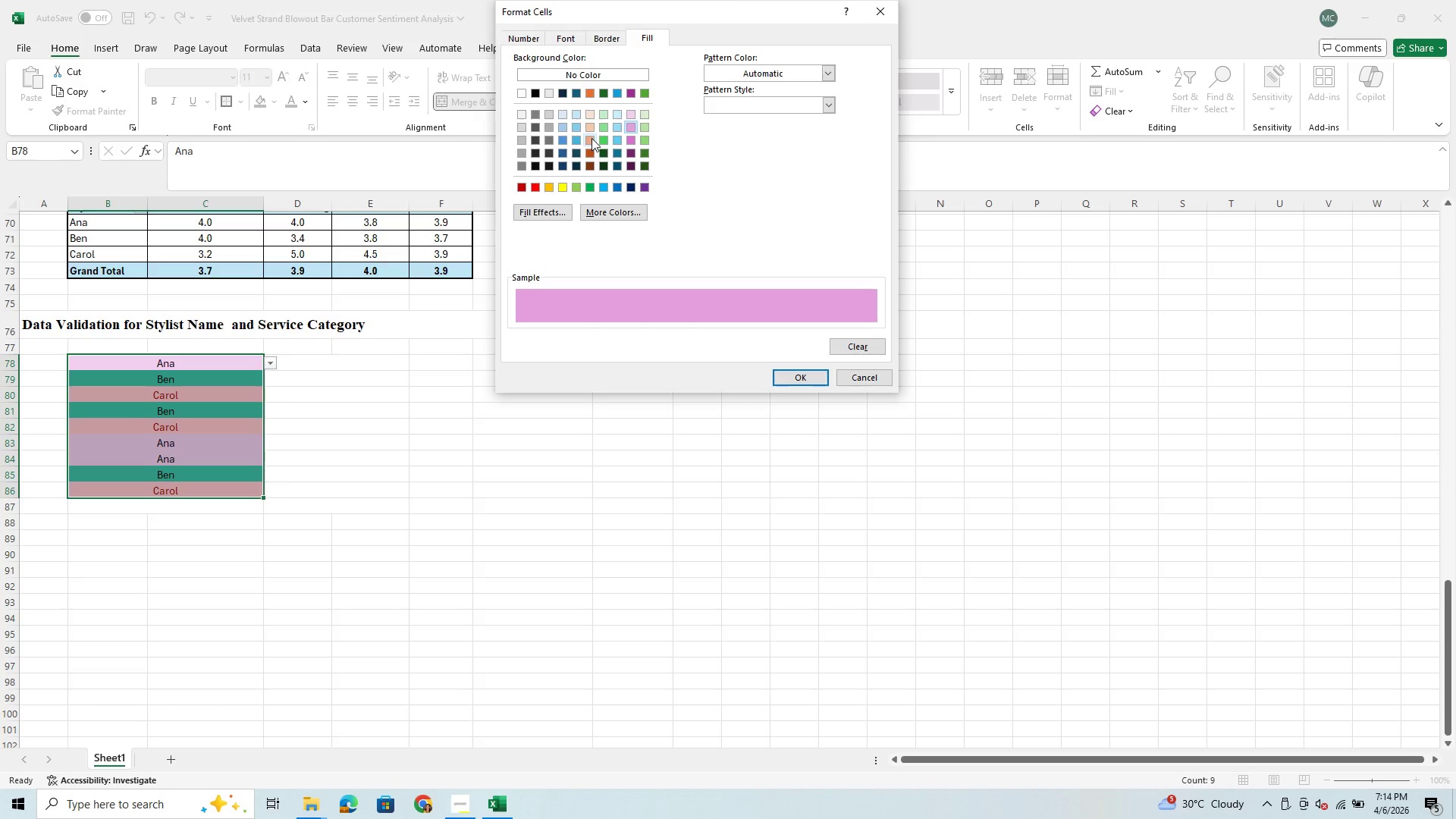 
left_click([592, 138])
 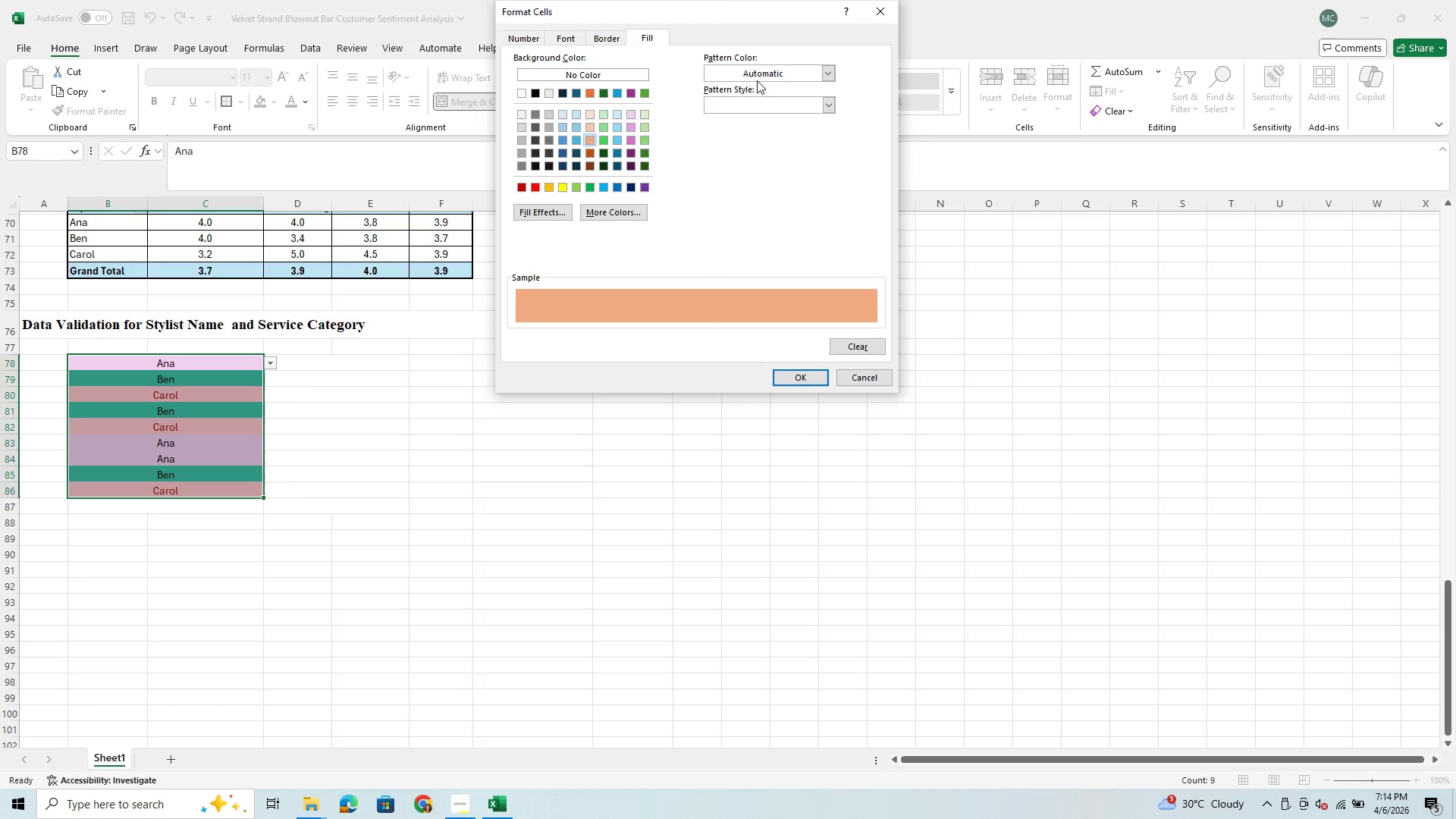 
wait(6.91)
 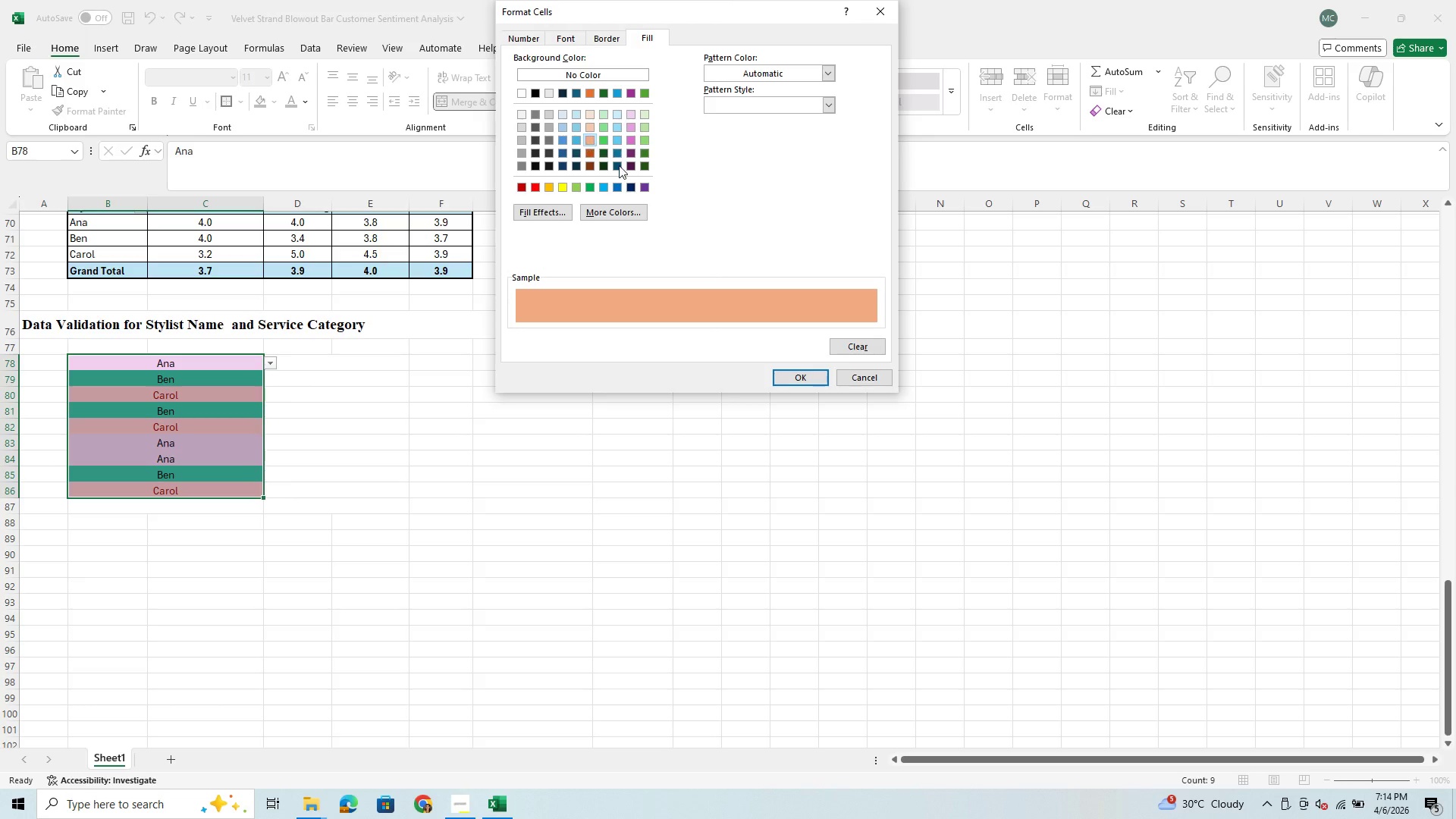 
left_click([634, 208])
 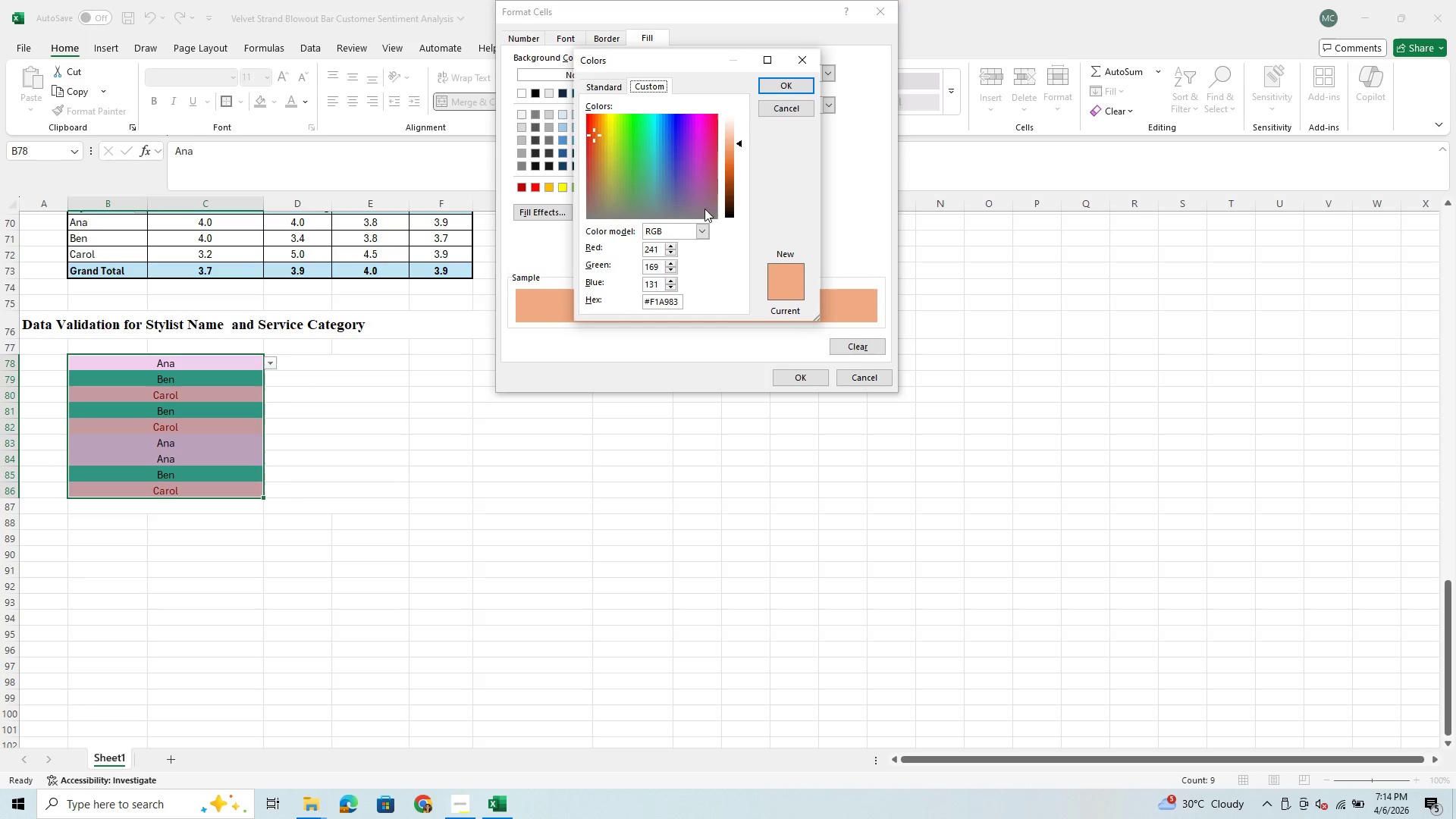 
left_click([711, 186])
 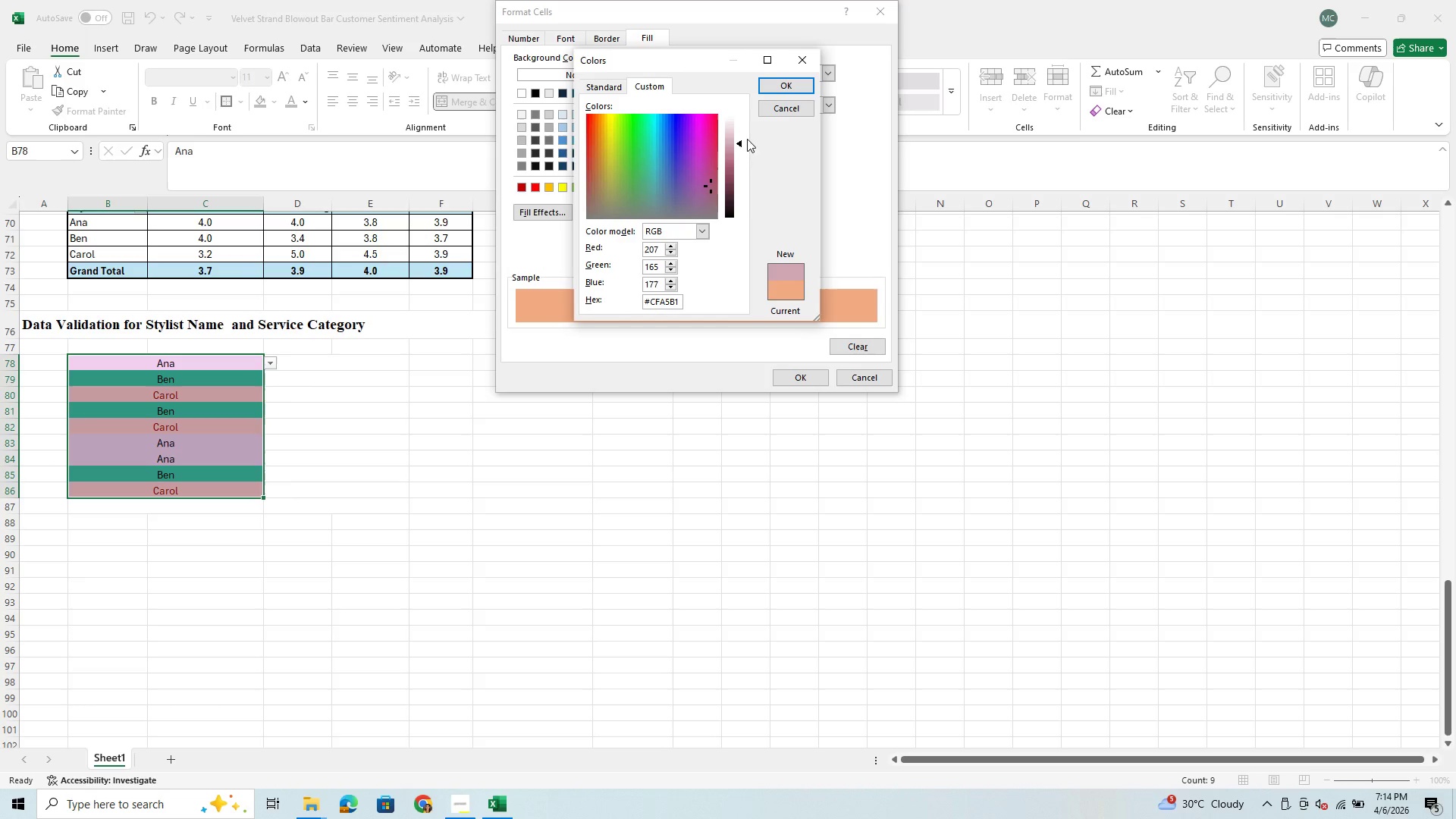 
left_click_drag(start_coordinate=[740, 139], to_coordinate=[743, 125])
 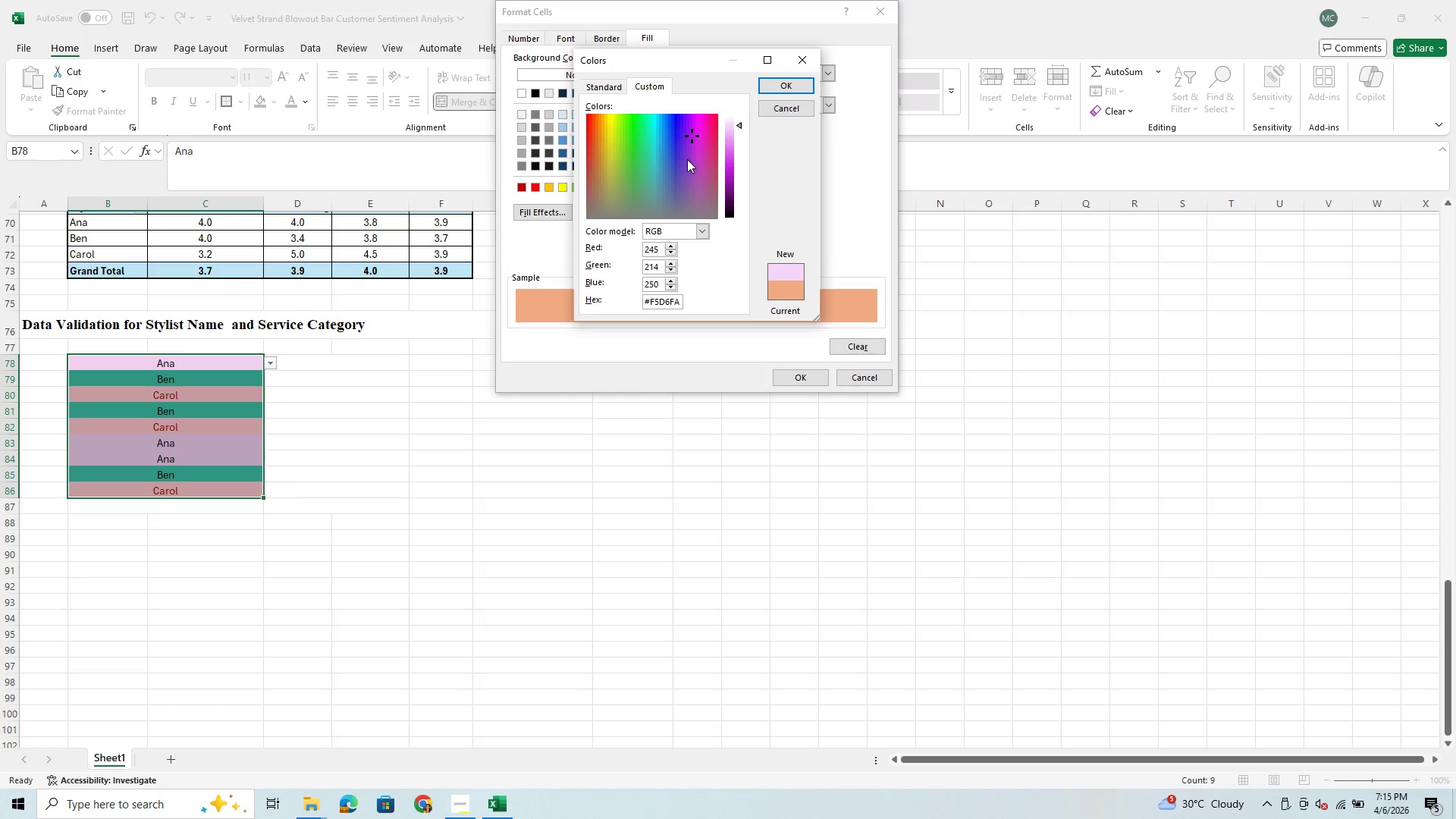 
left_click([690, 186])
 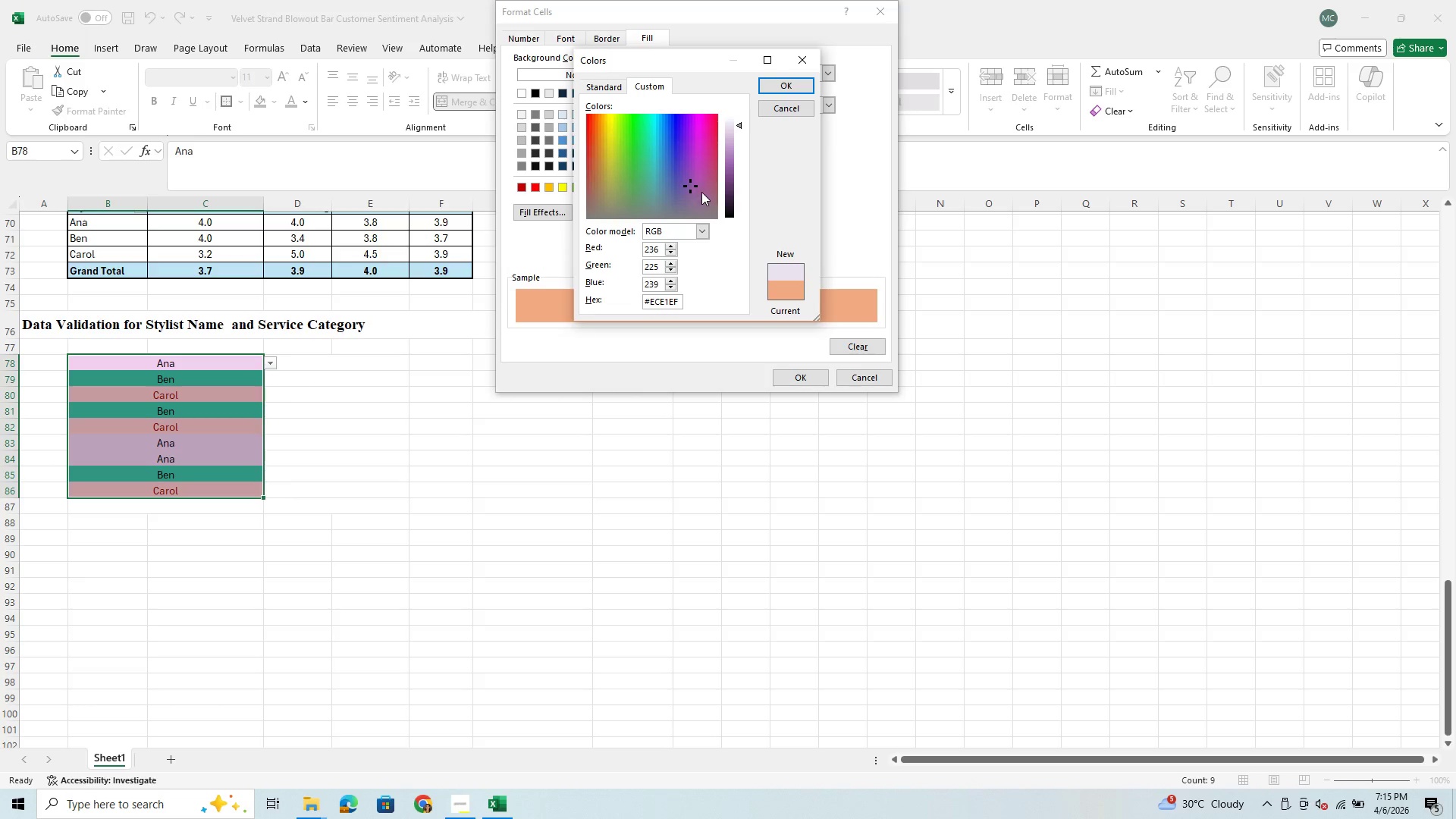 
left_click([703, 195])
 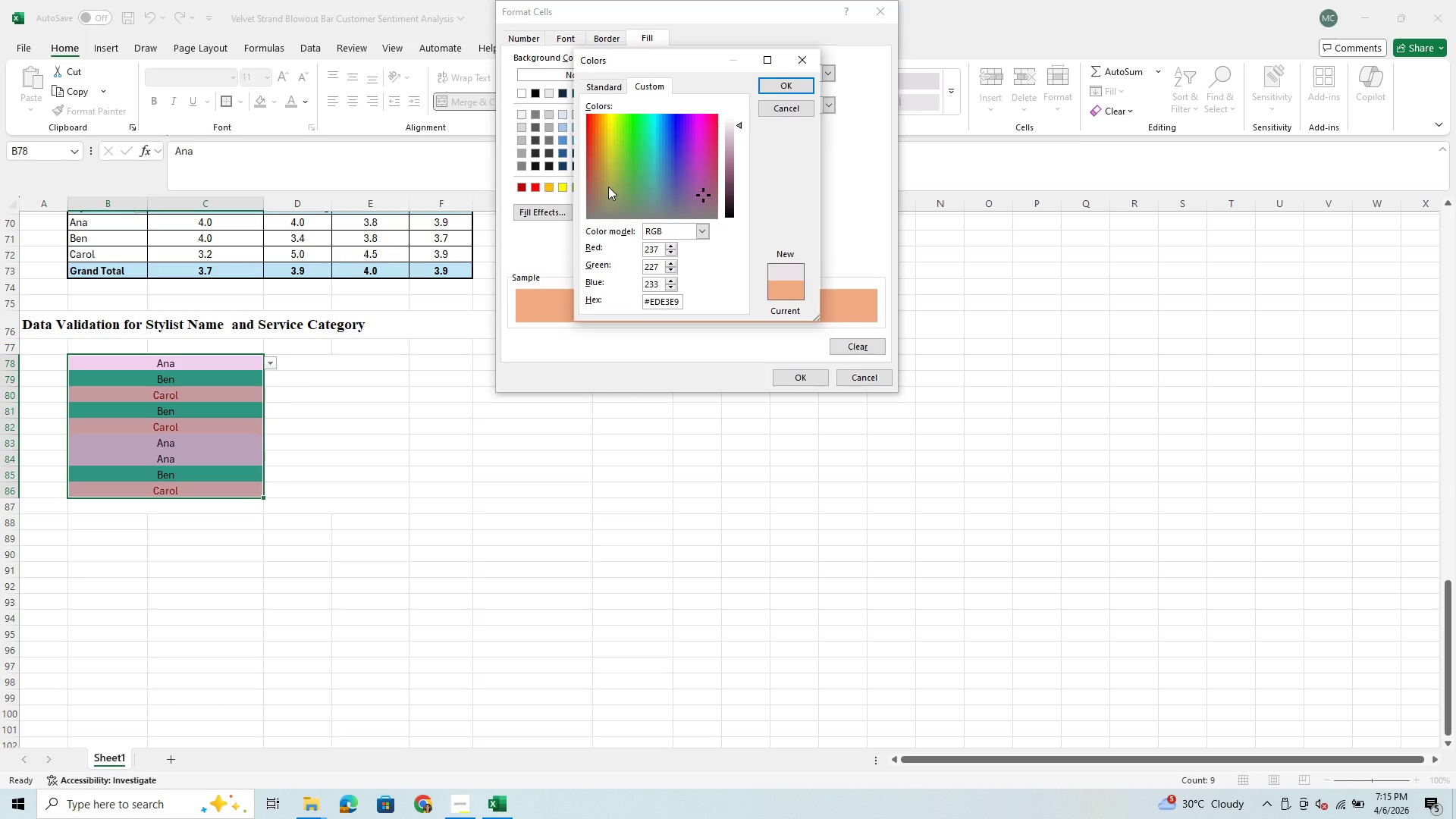 
left_click([610, 186])
 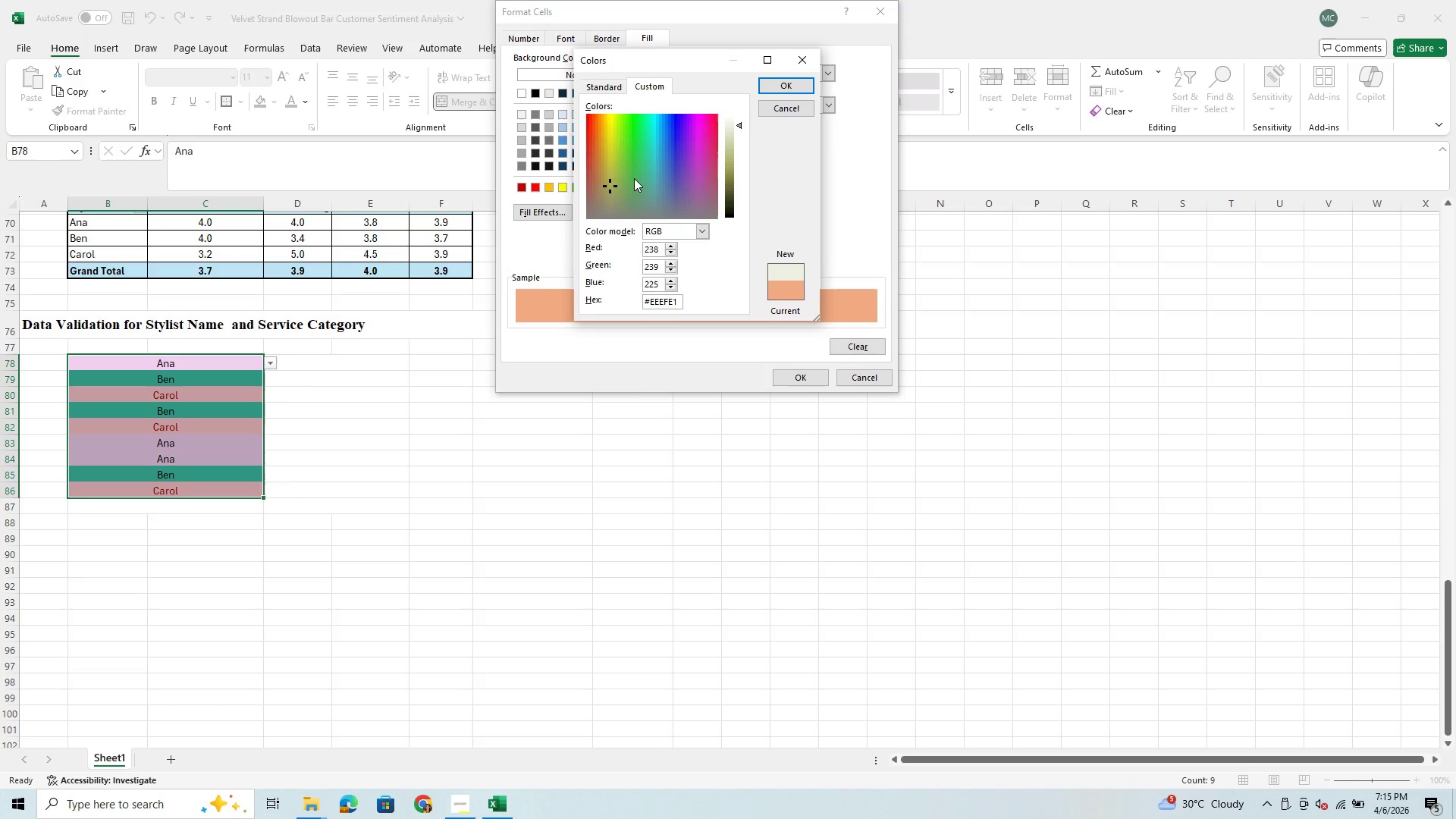 
left_click([635, 178])
 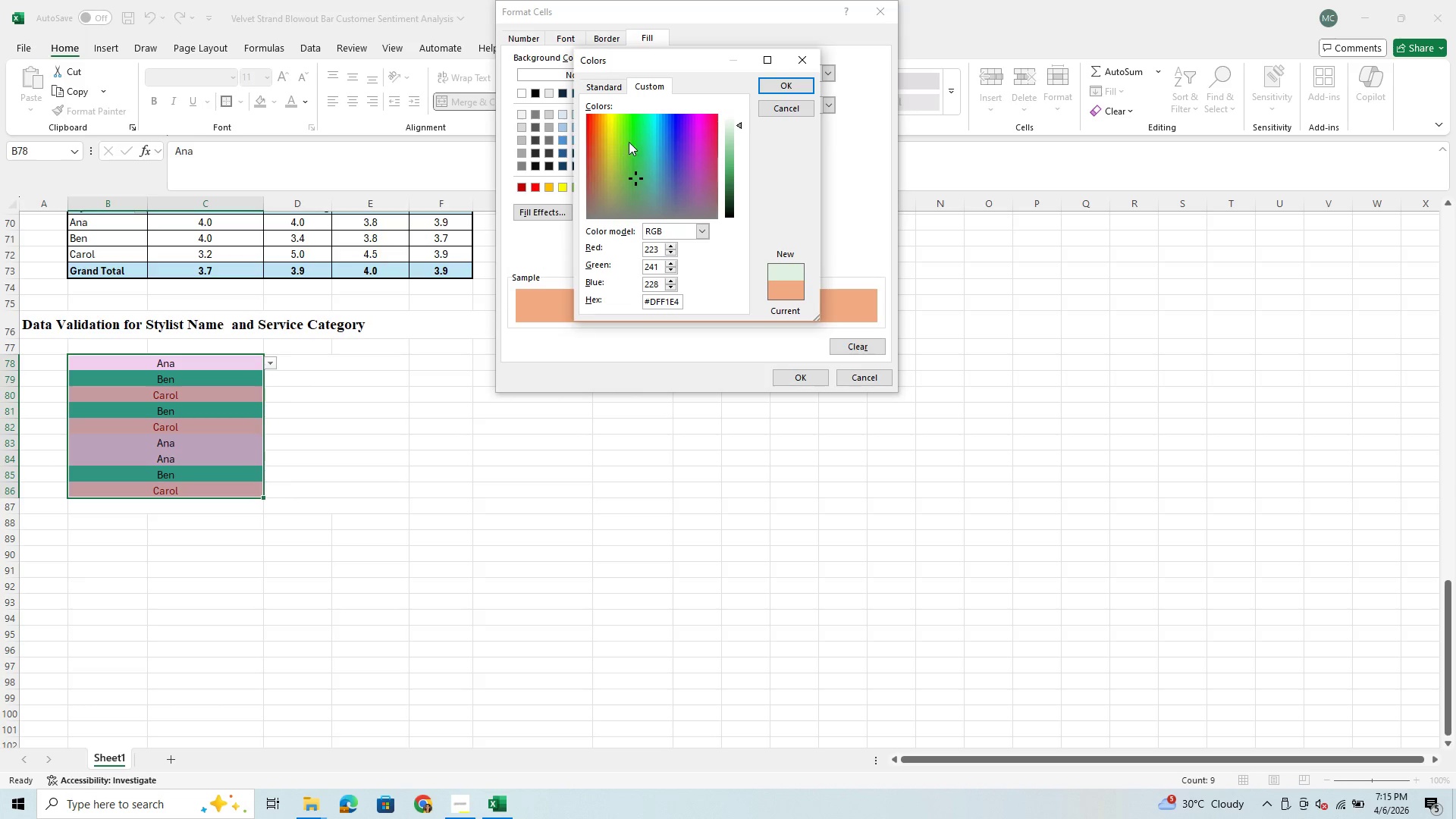 
left_click([631, 141])
 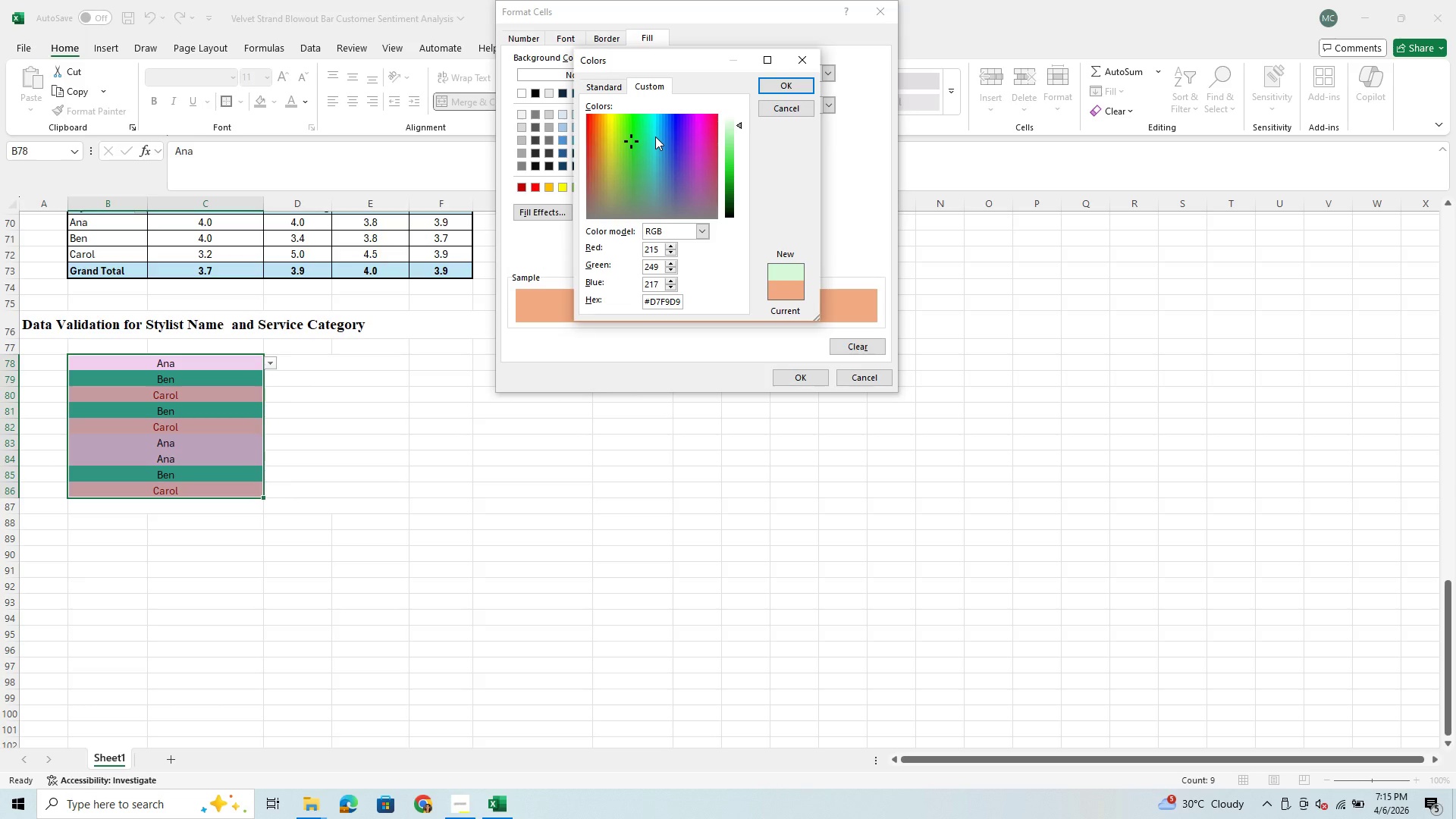 
left_click([655, 136])
 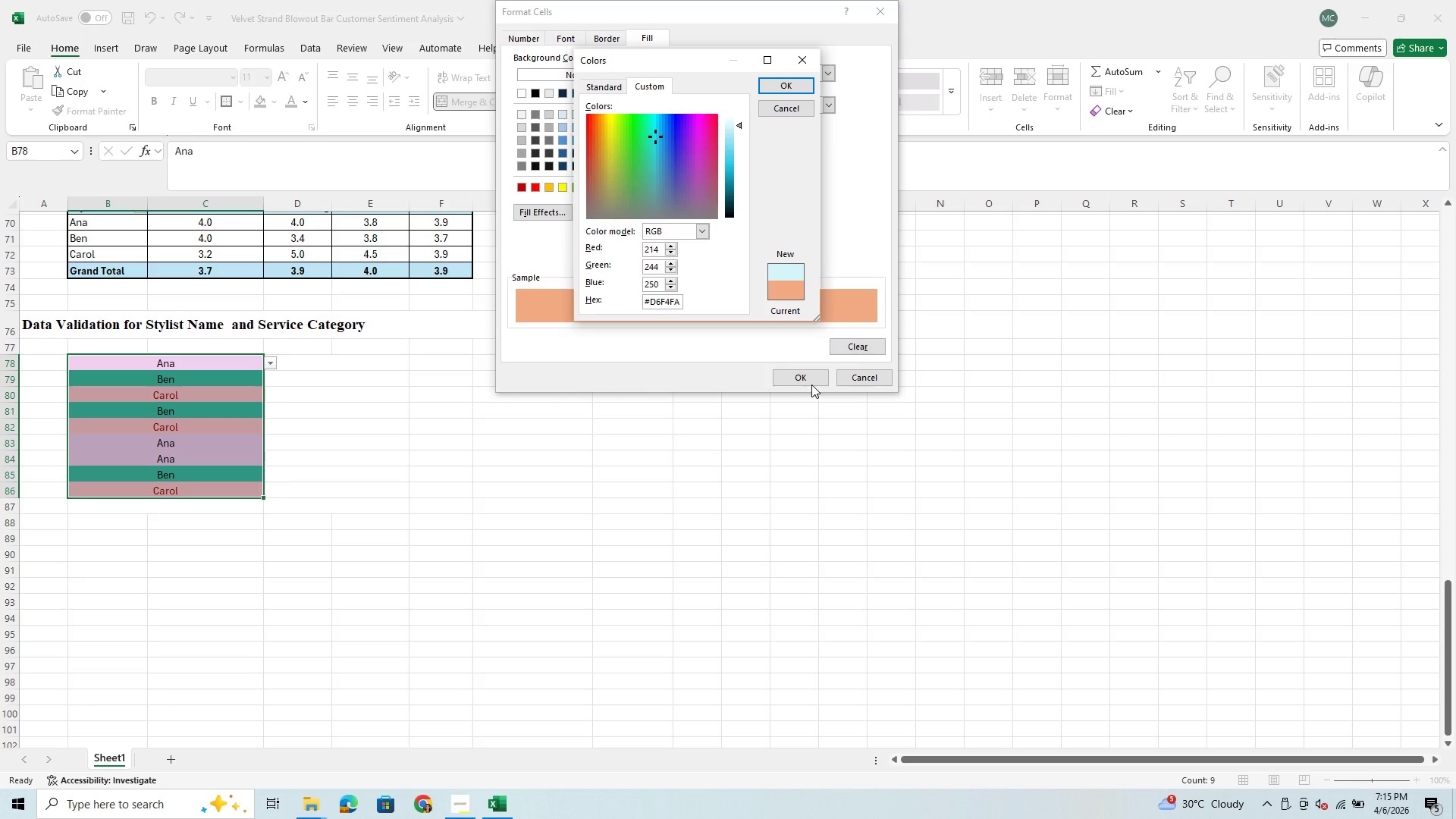 
left_click([814, 373])
 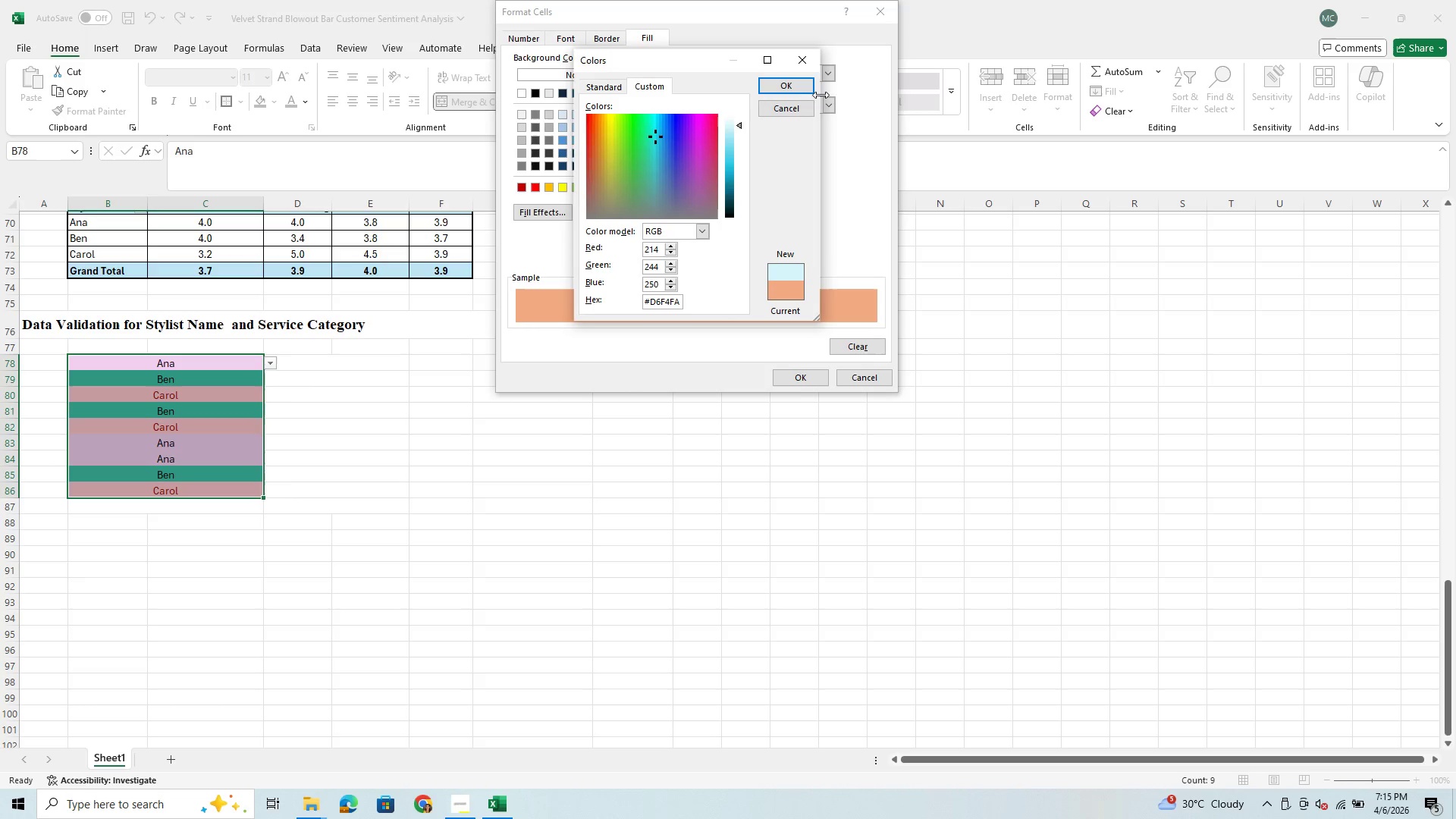 
left_click([793, 80])
 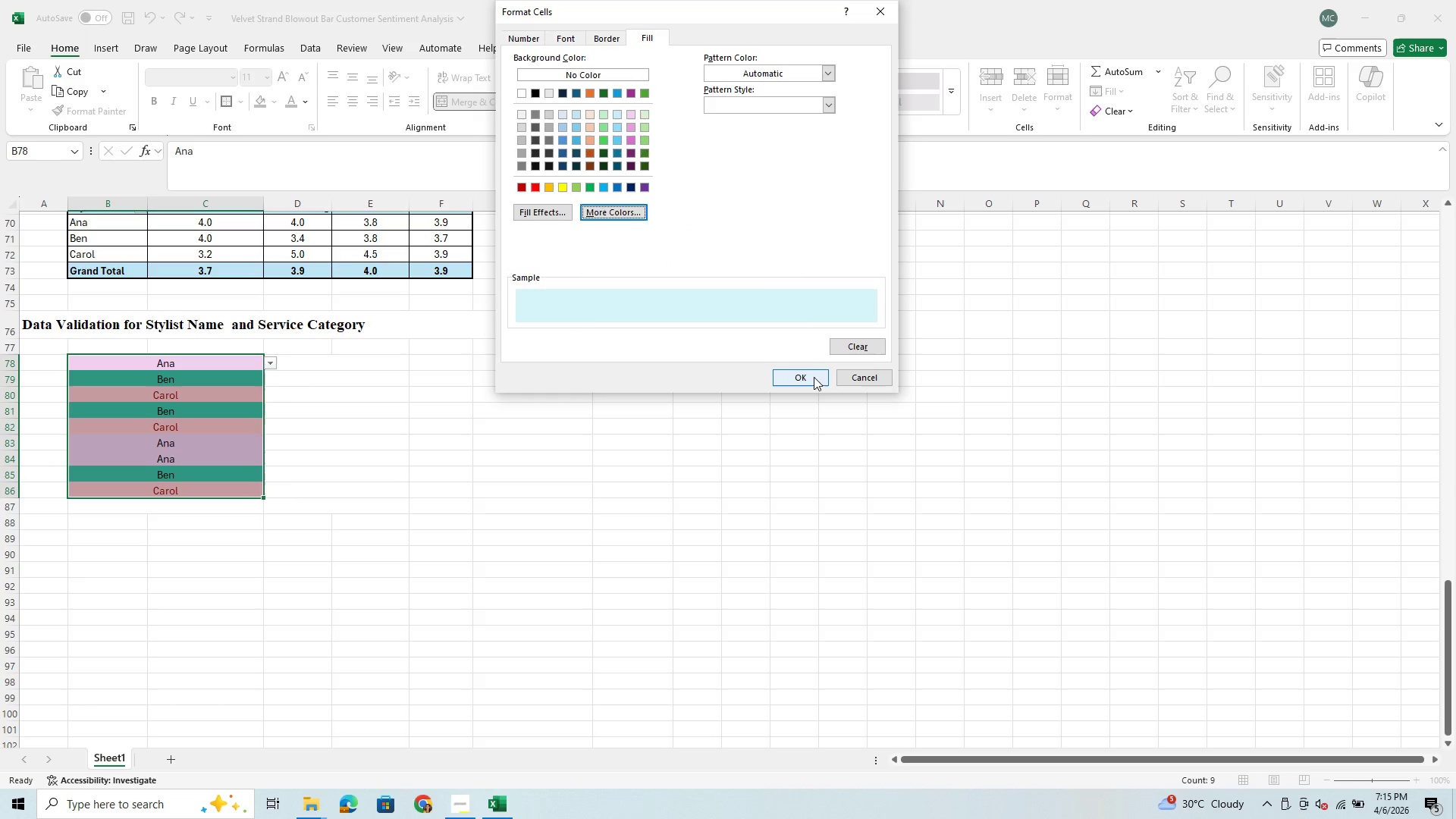 
left_click([811, 384])
 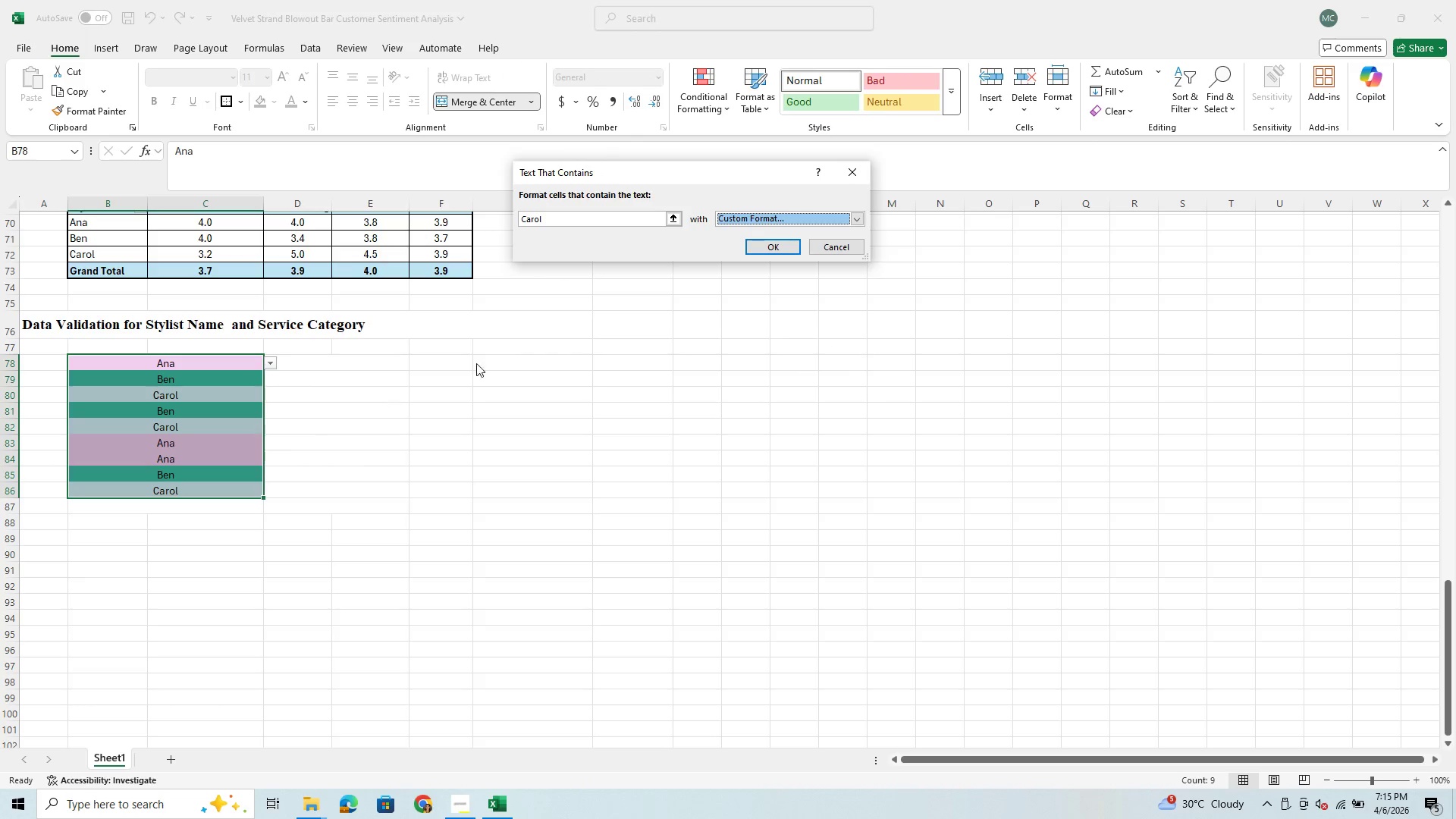 
left_click([440, 497])
 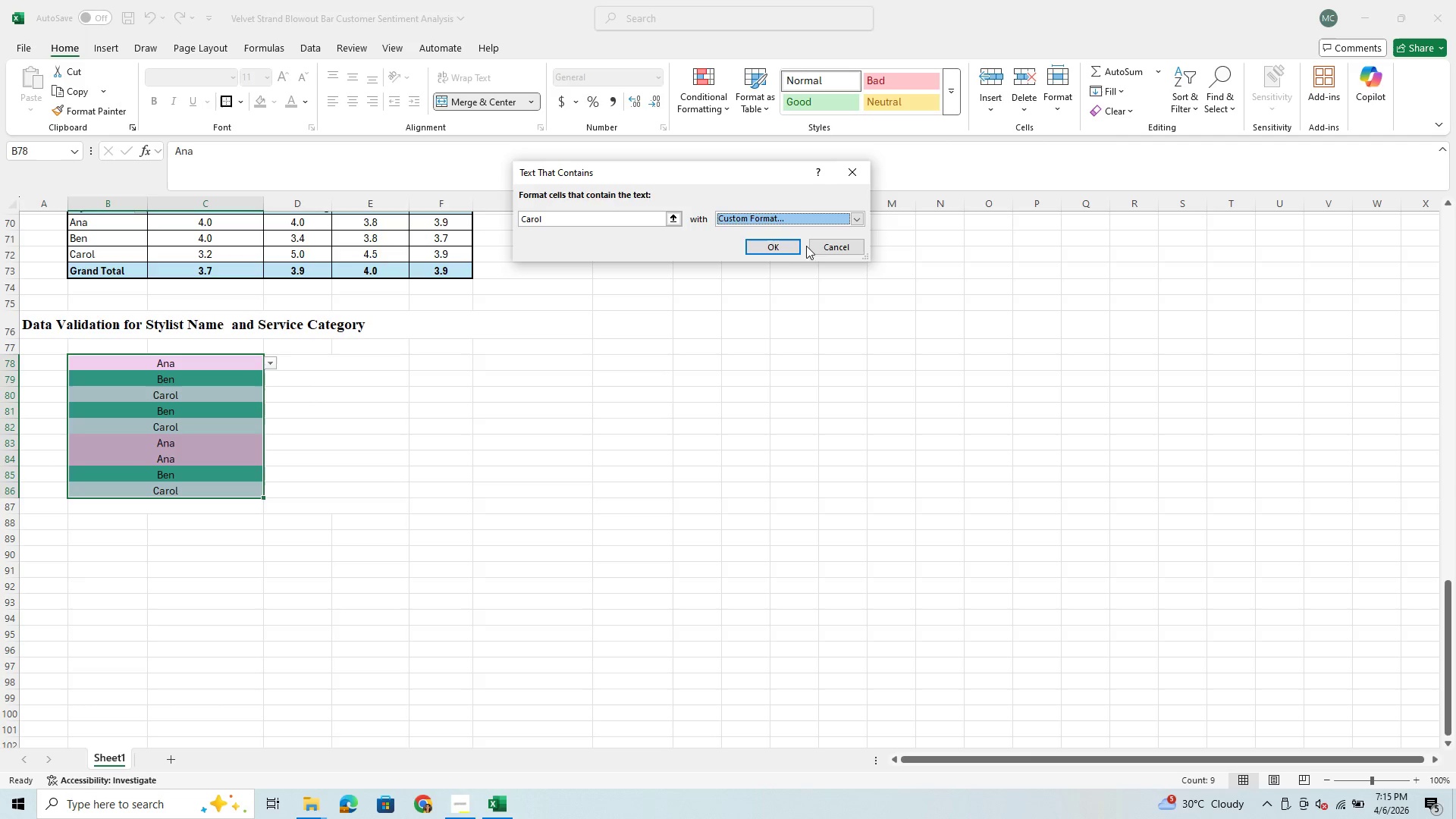 
left_click([777, 252])
 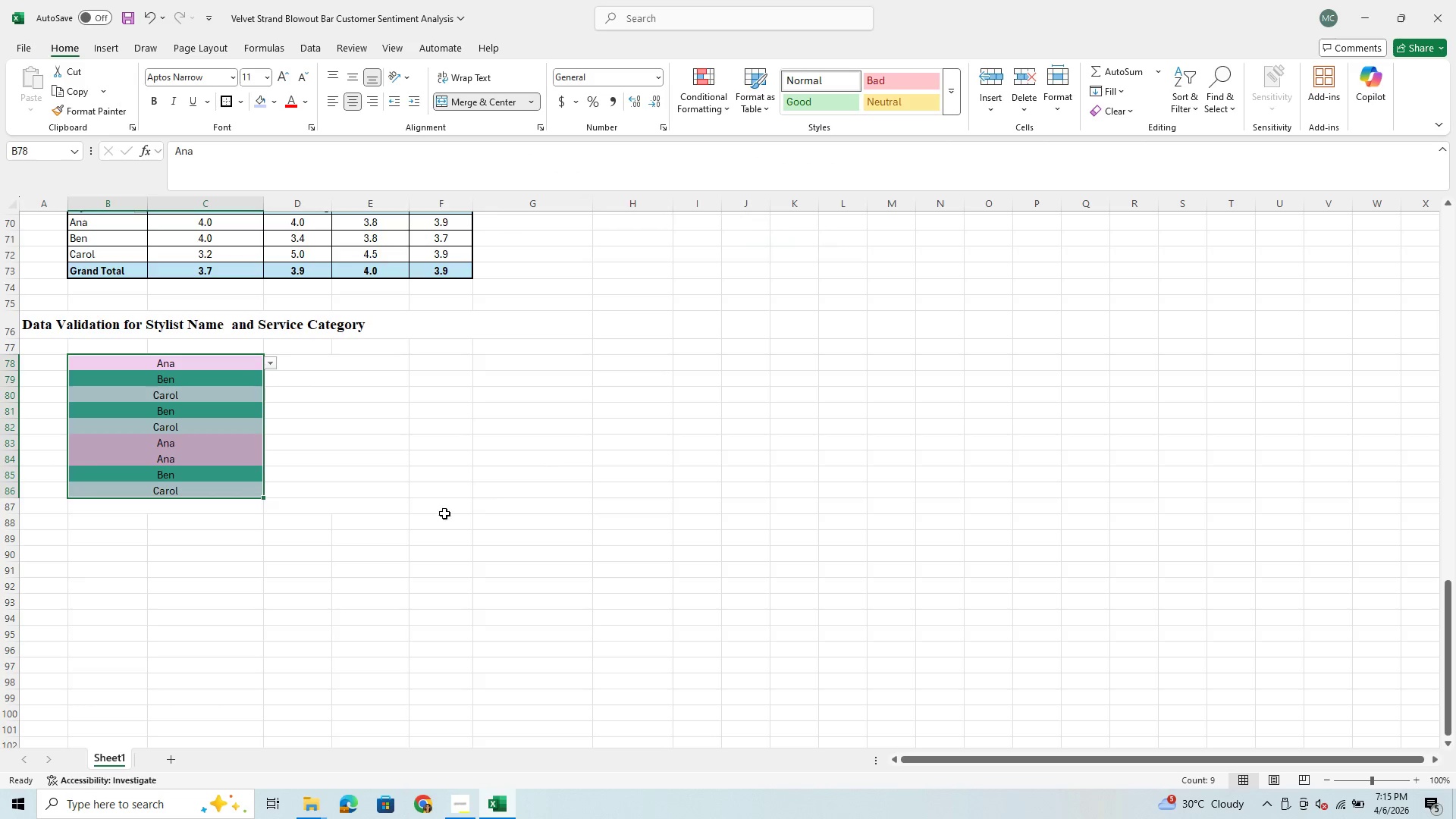 
left_click([403, 532])
 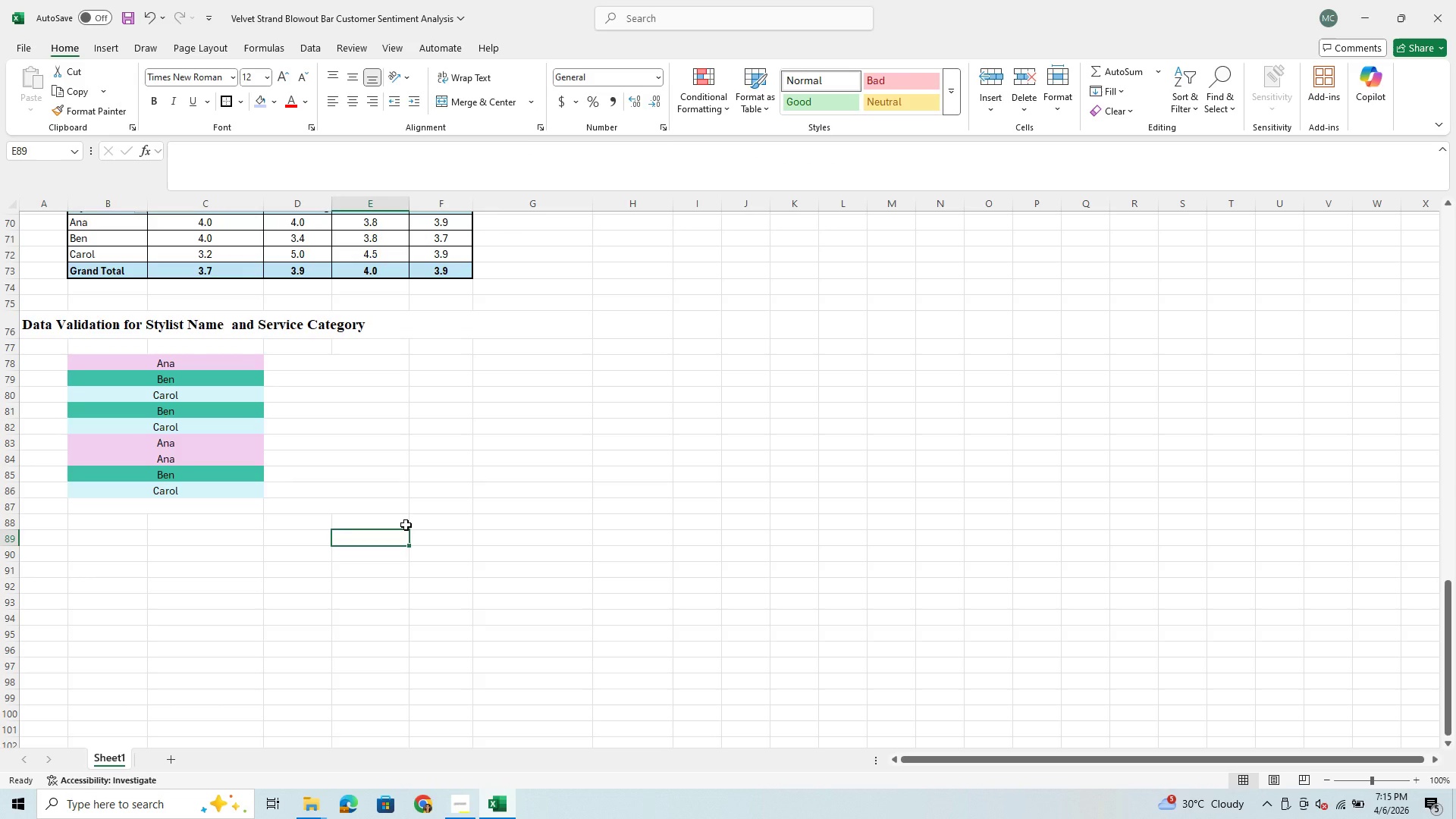 
wait(5.64)
 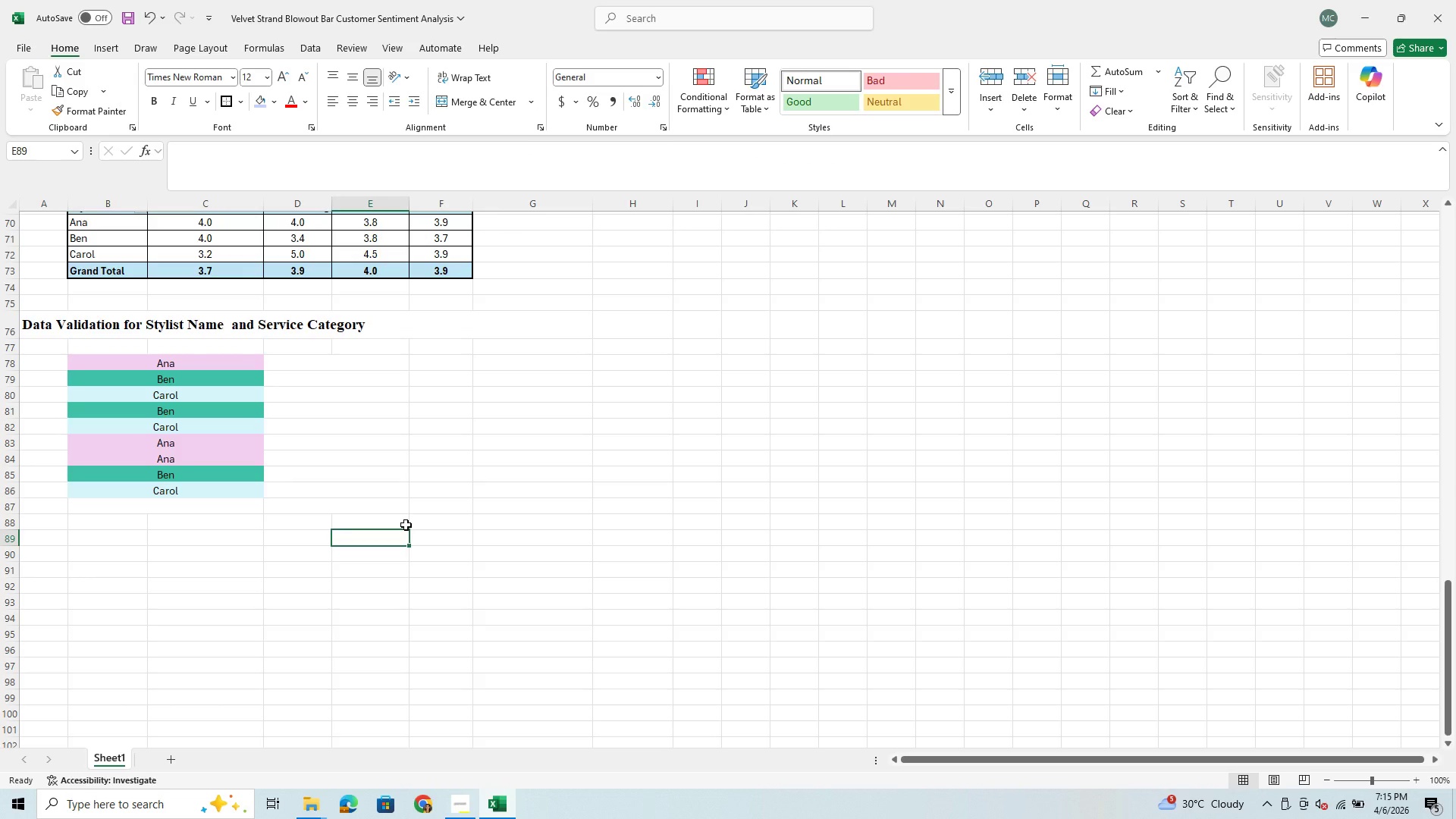 
left_click_drag(start_coordinate=[144, 363], to_coordinate=[146, 491])
 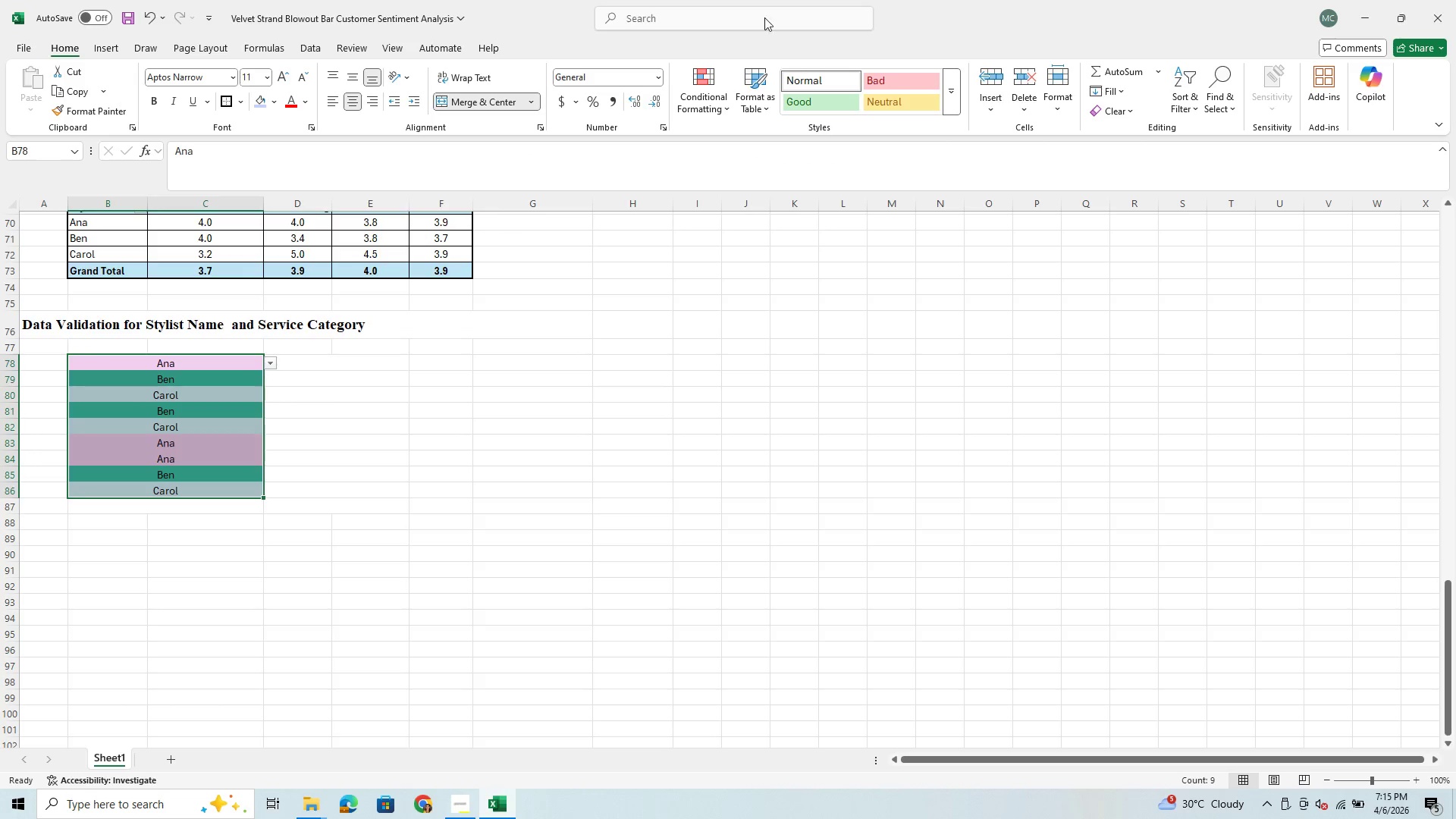 
left_click([702, 76])
 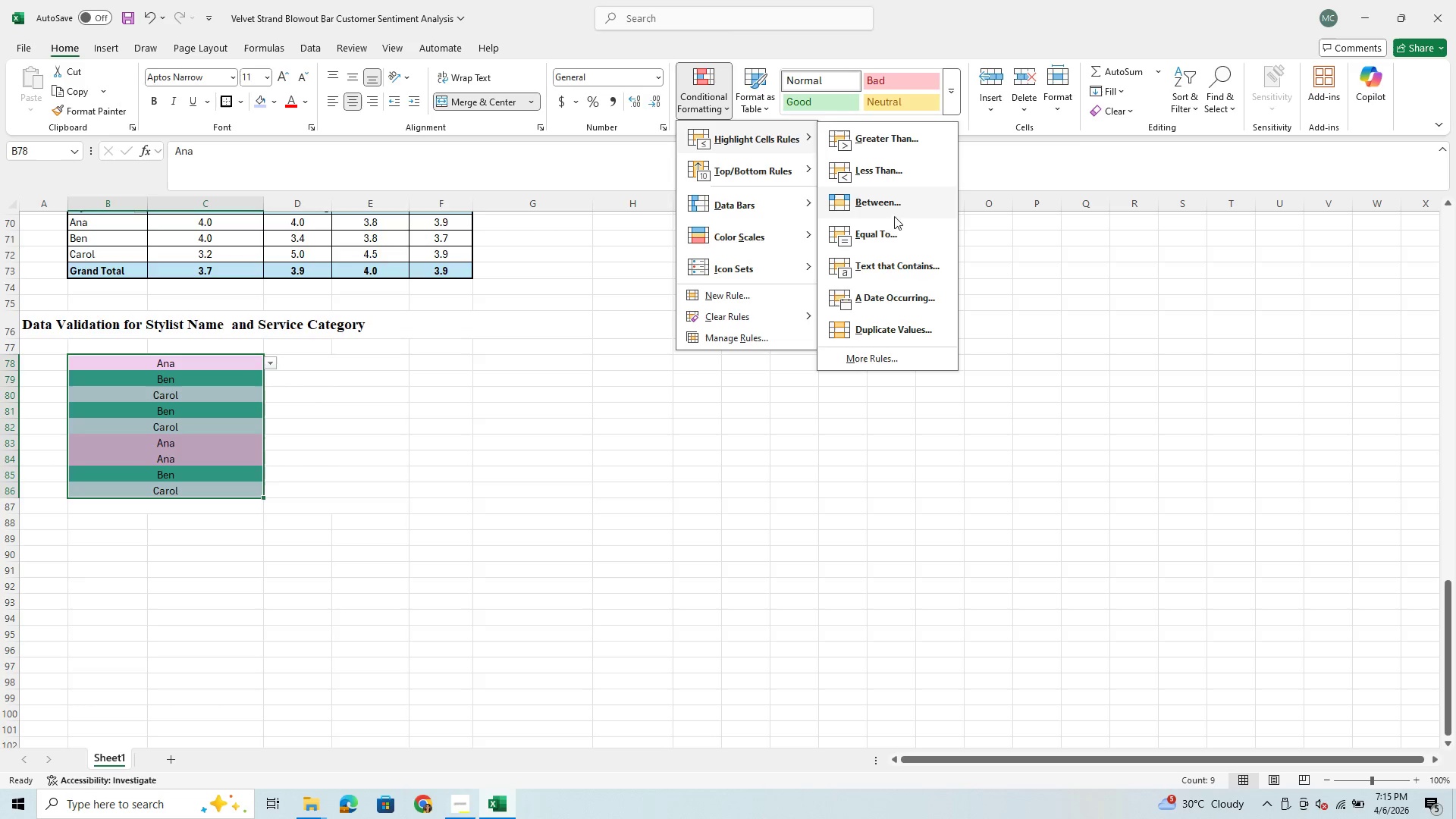 
left_click([886, 260])
 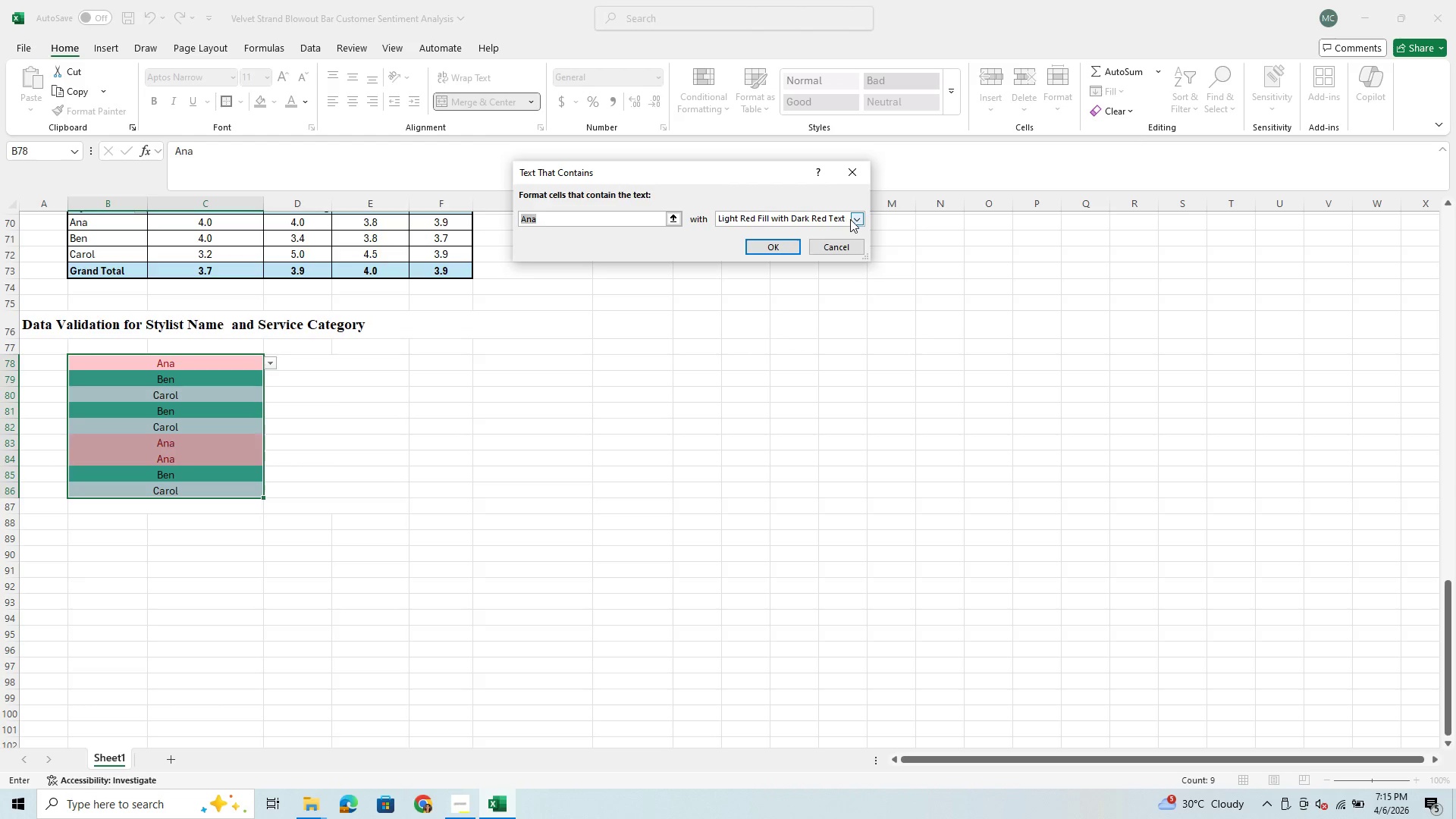 
left_click([855, 216])
 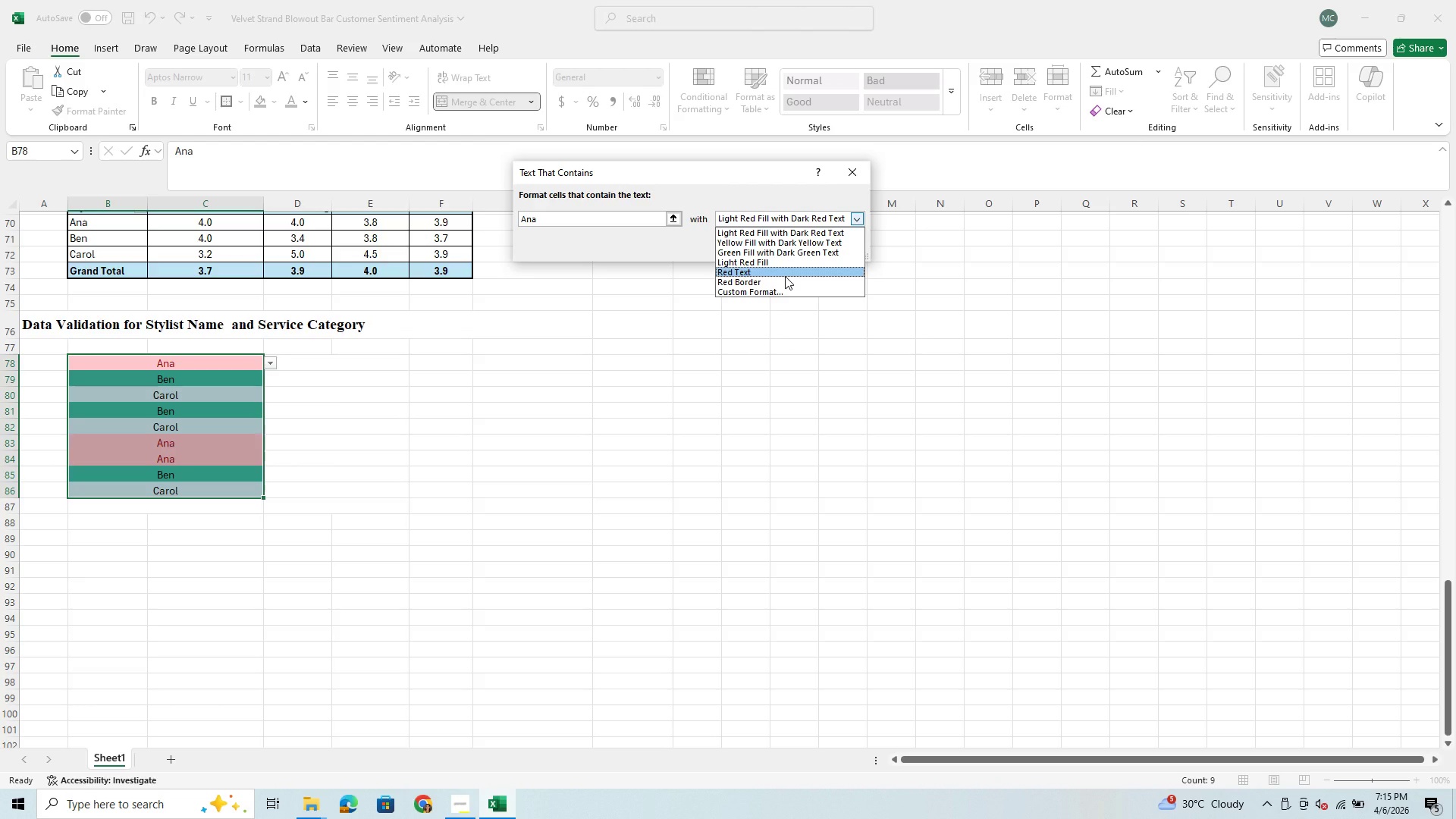 
left_click([788, 289])
 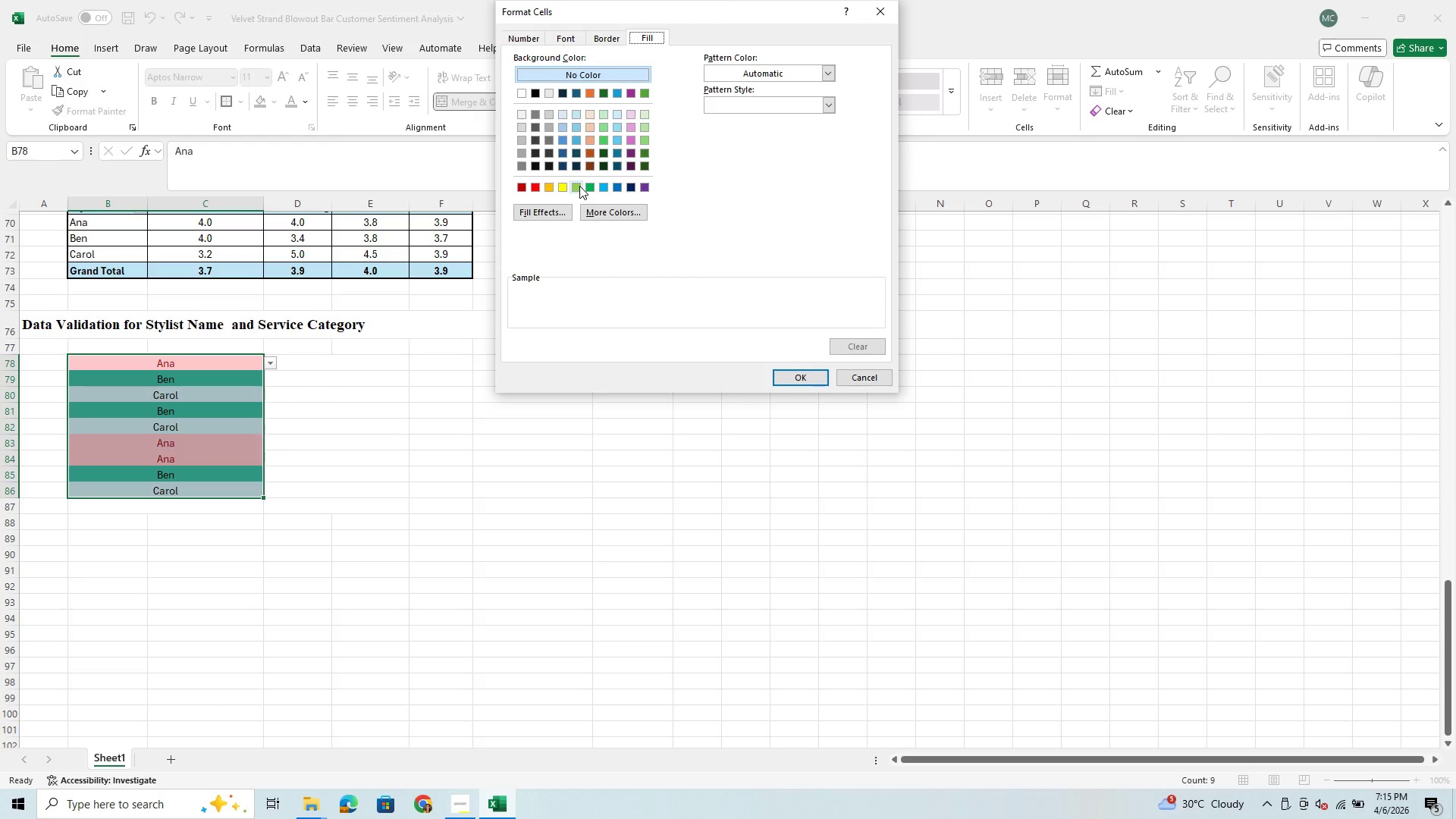 
left_click([579, 186])
 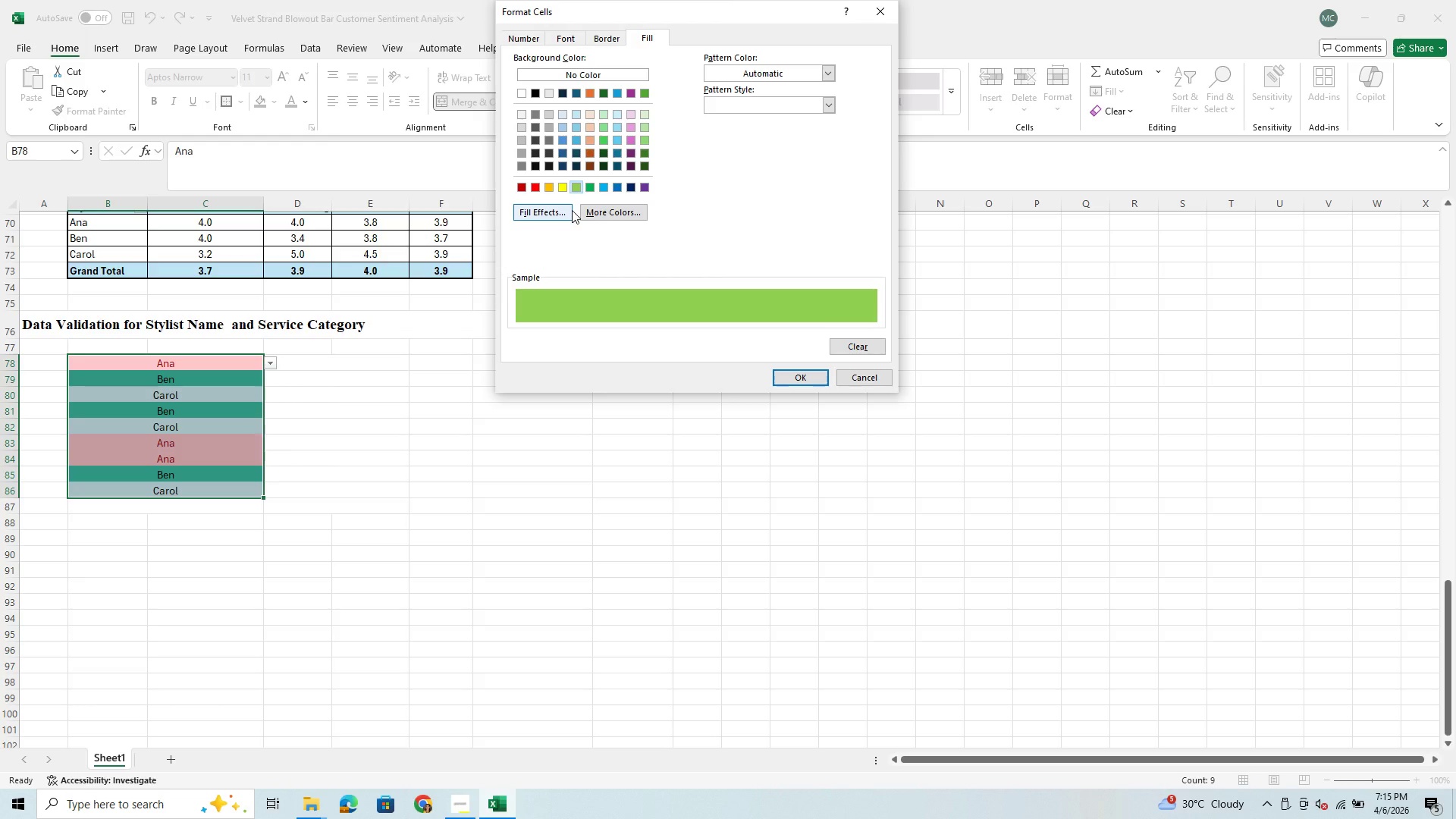 
left_click([624, 218])
 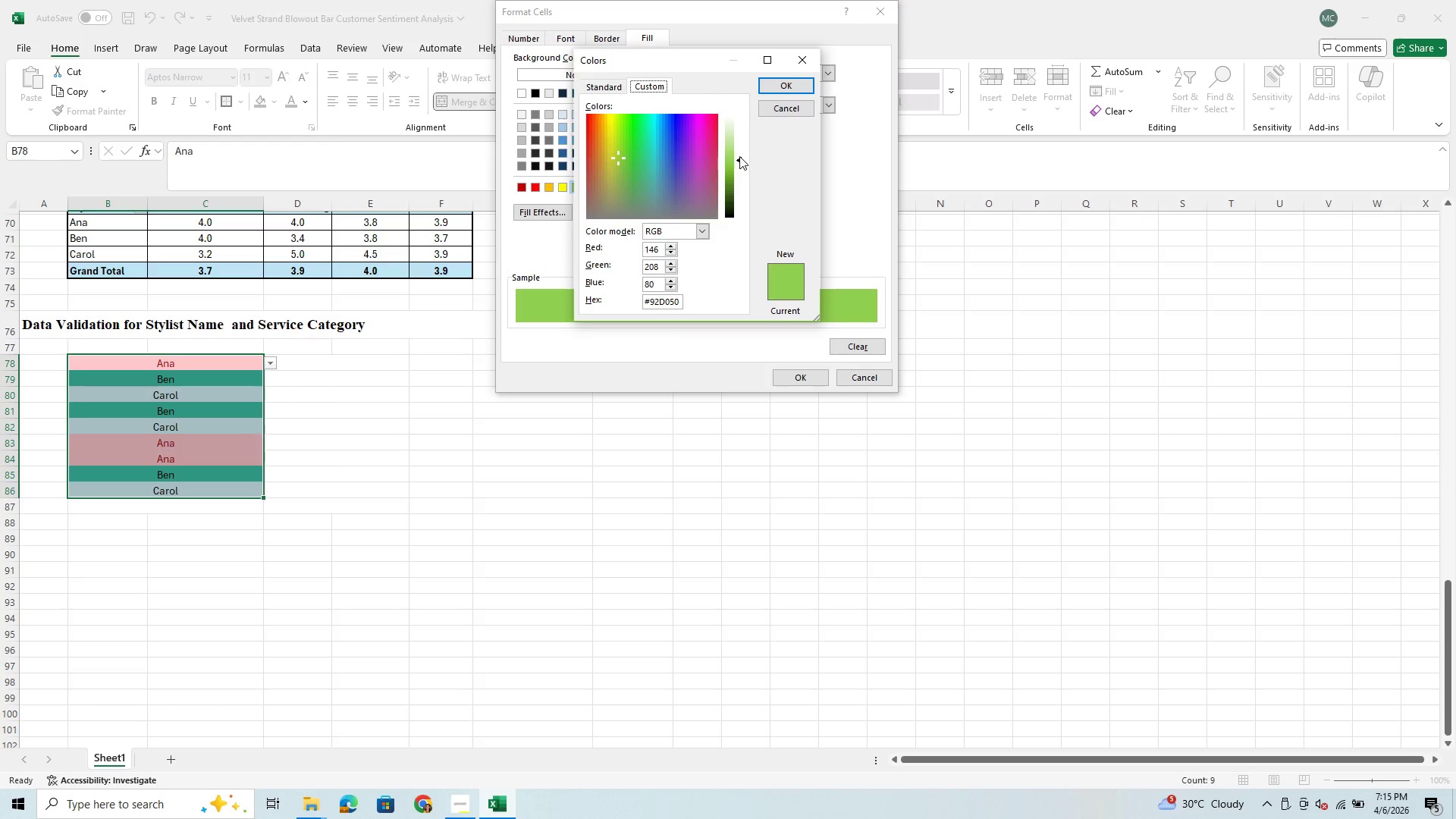 
left_click_drag(start_coordinate=[742, 160], to_coordinate=[742, 172])
 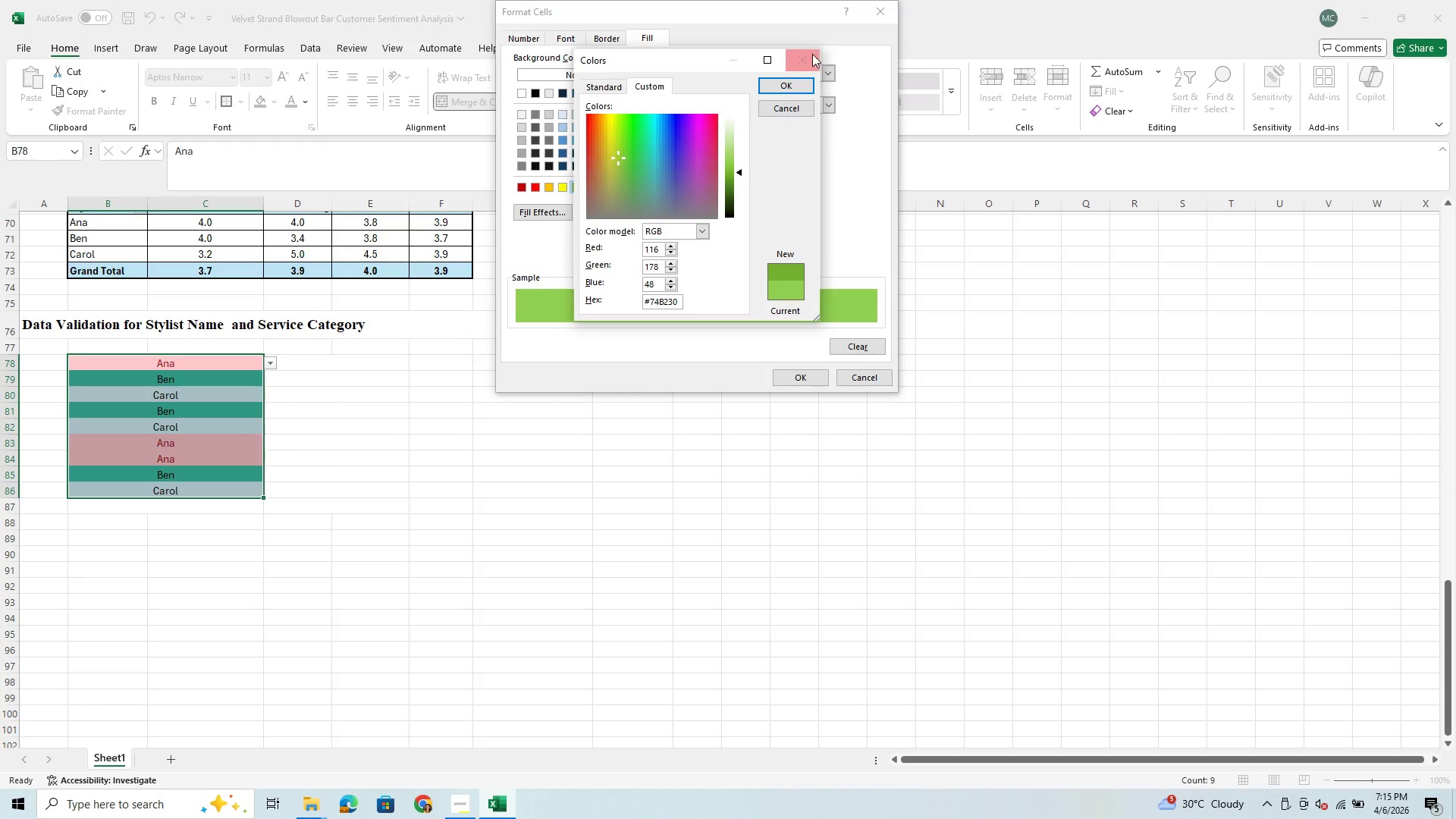 
left_click([804, 56])
 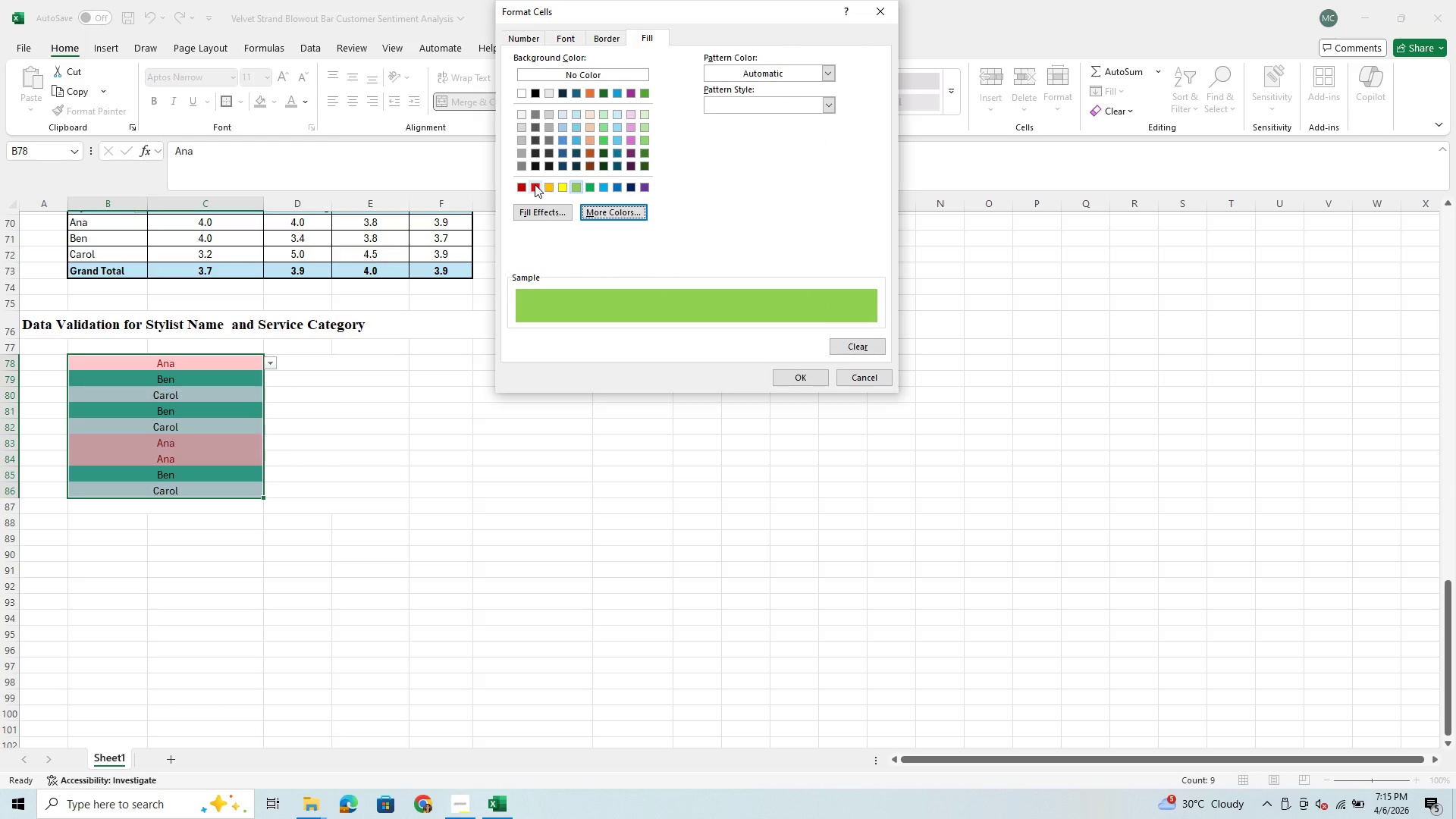 
left_click([536, 184])
 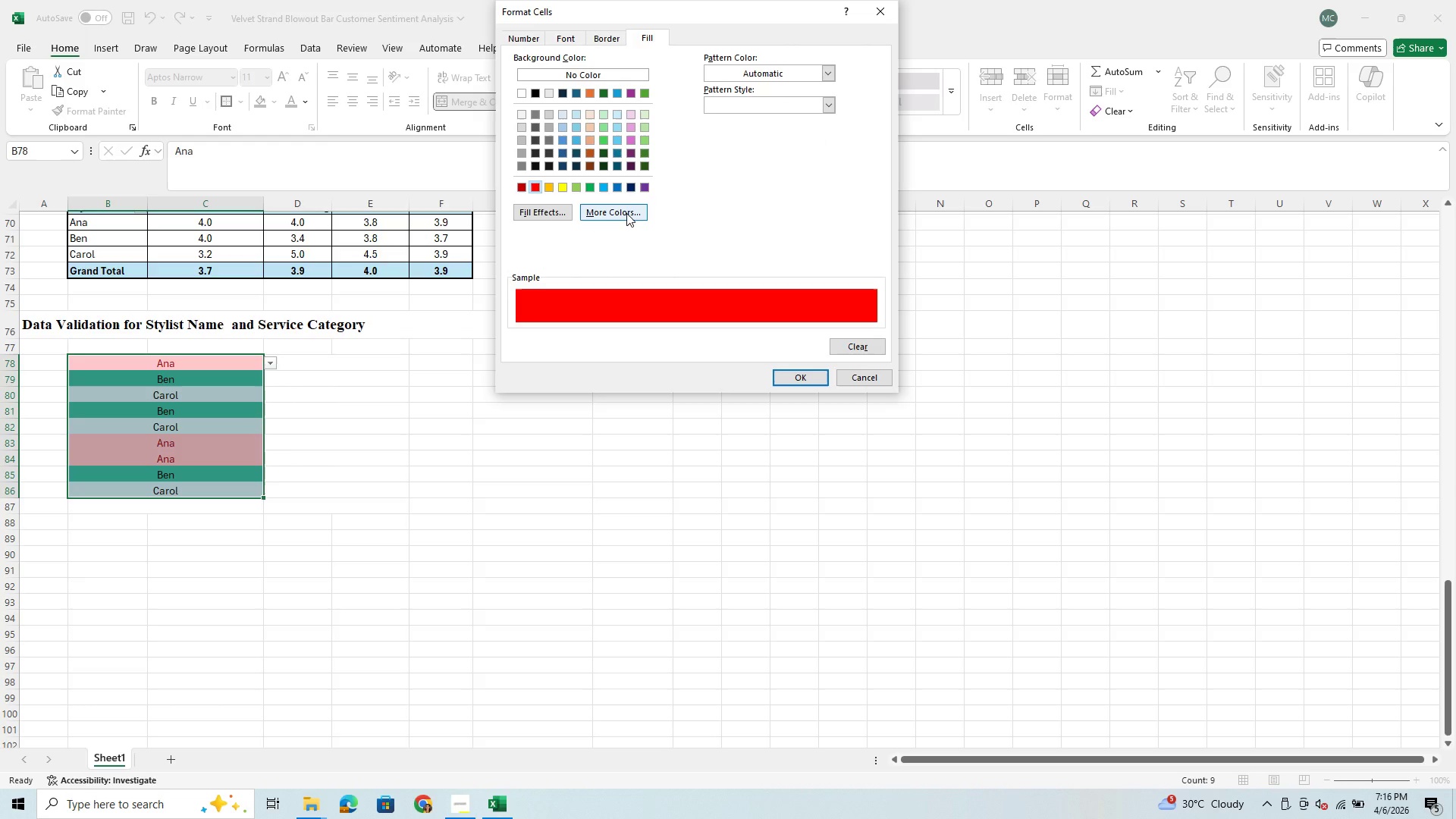 
left_click([614, 216])
 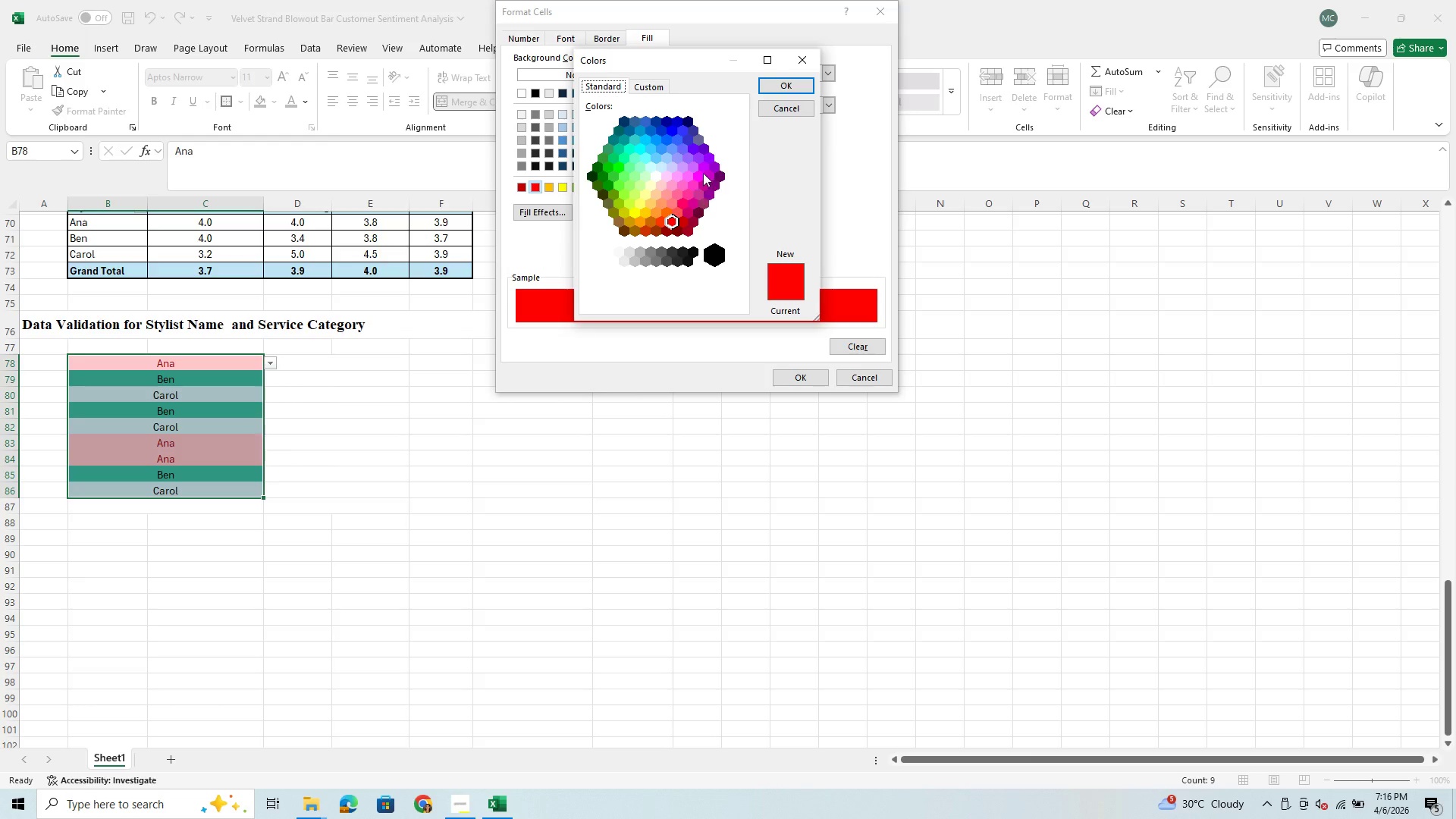 
left_click([700, 176])
 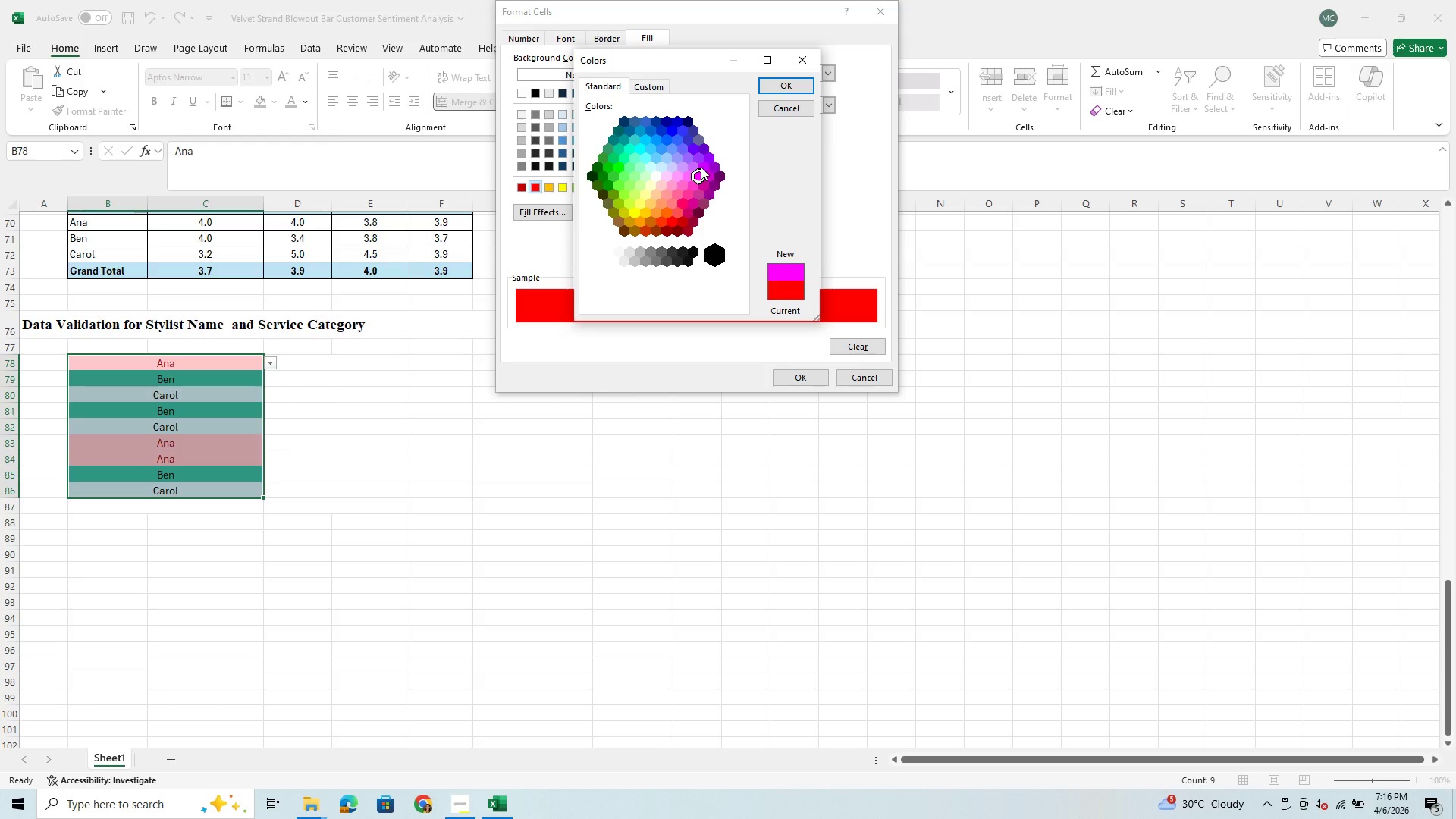 
left_click([701, 167])
 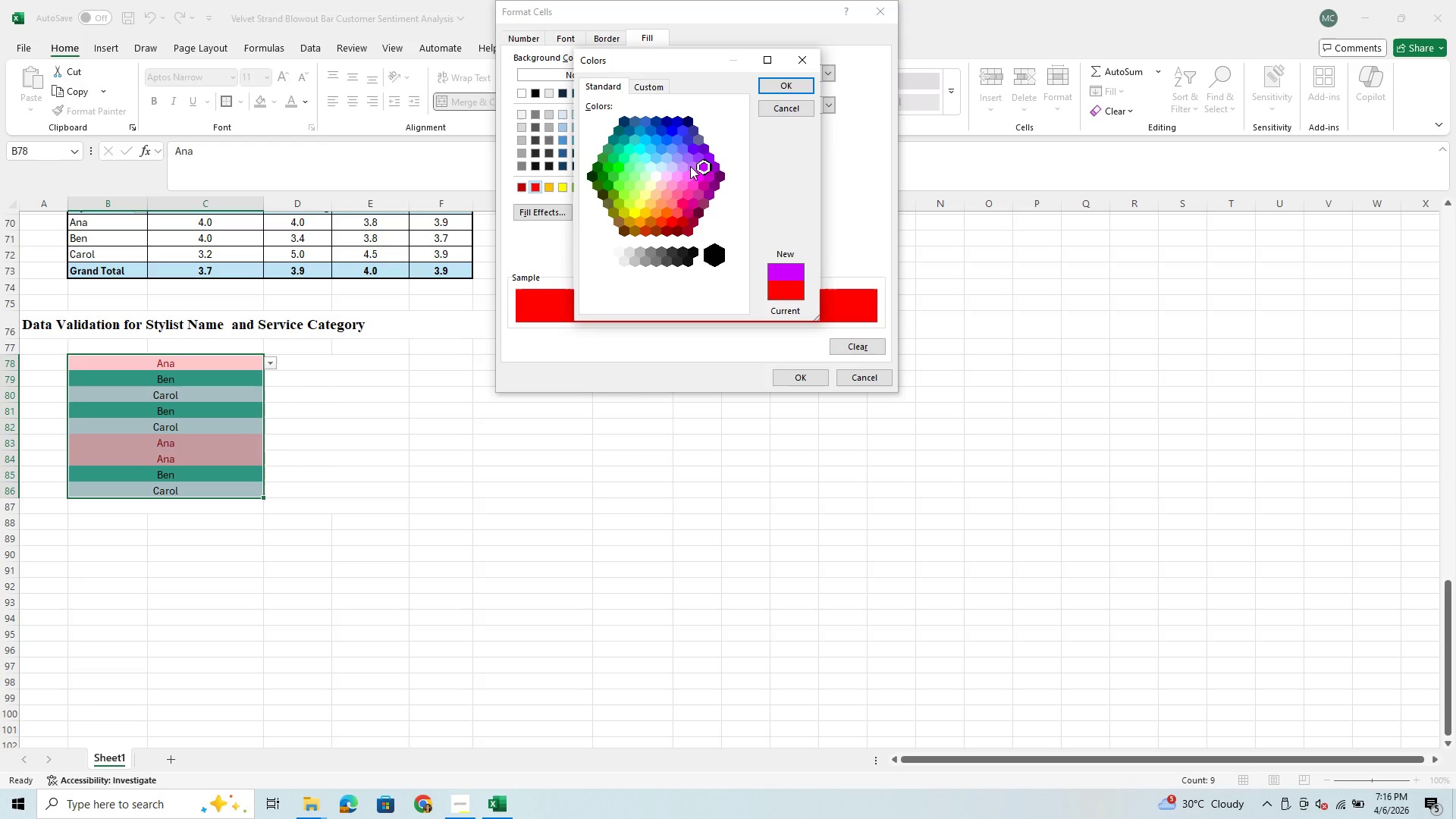 
left_click([686, 167])
 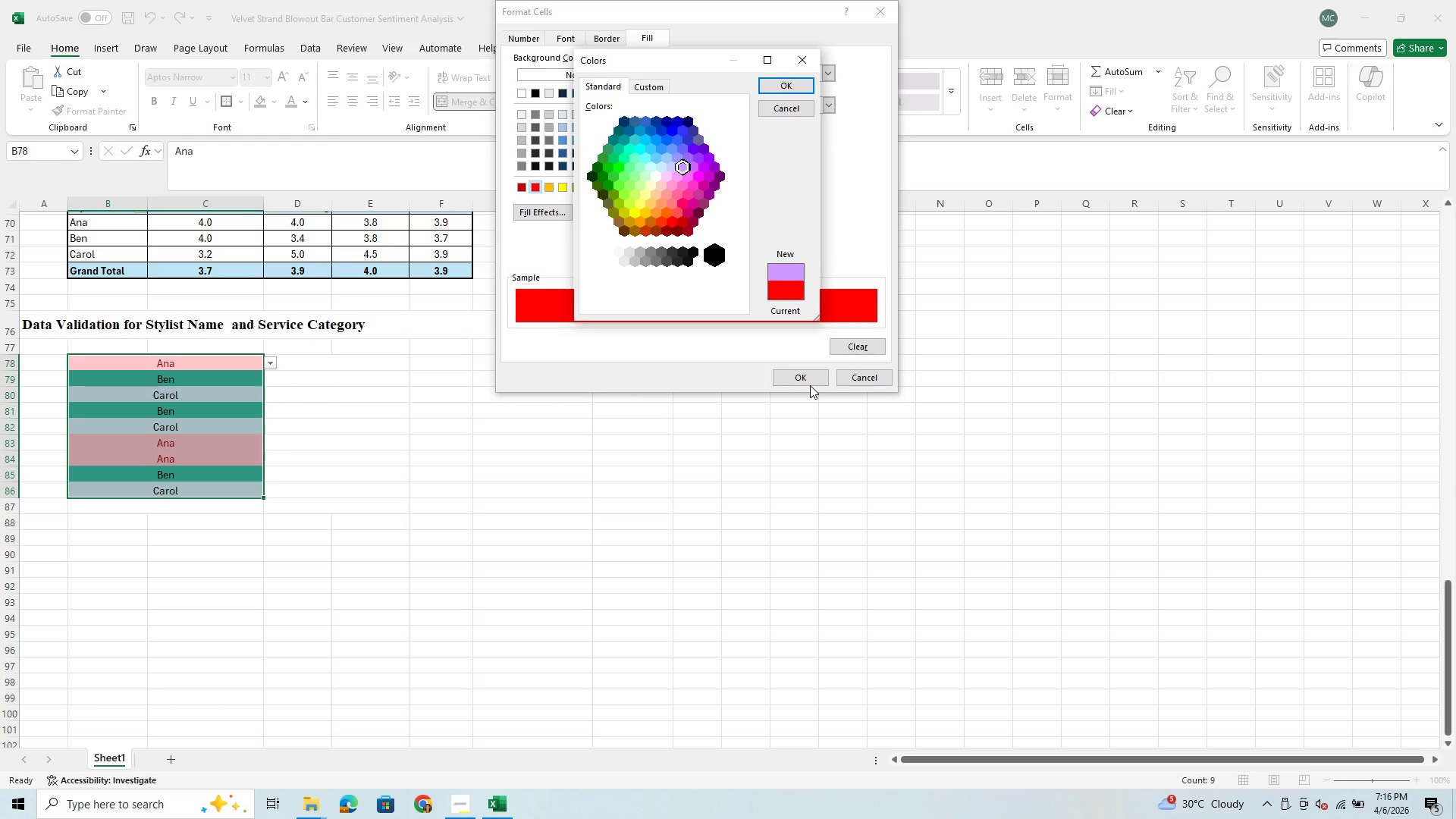 
left_click([803, 378])
 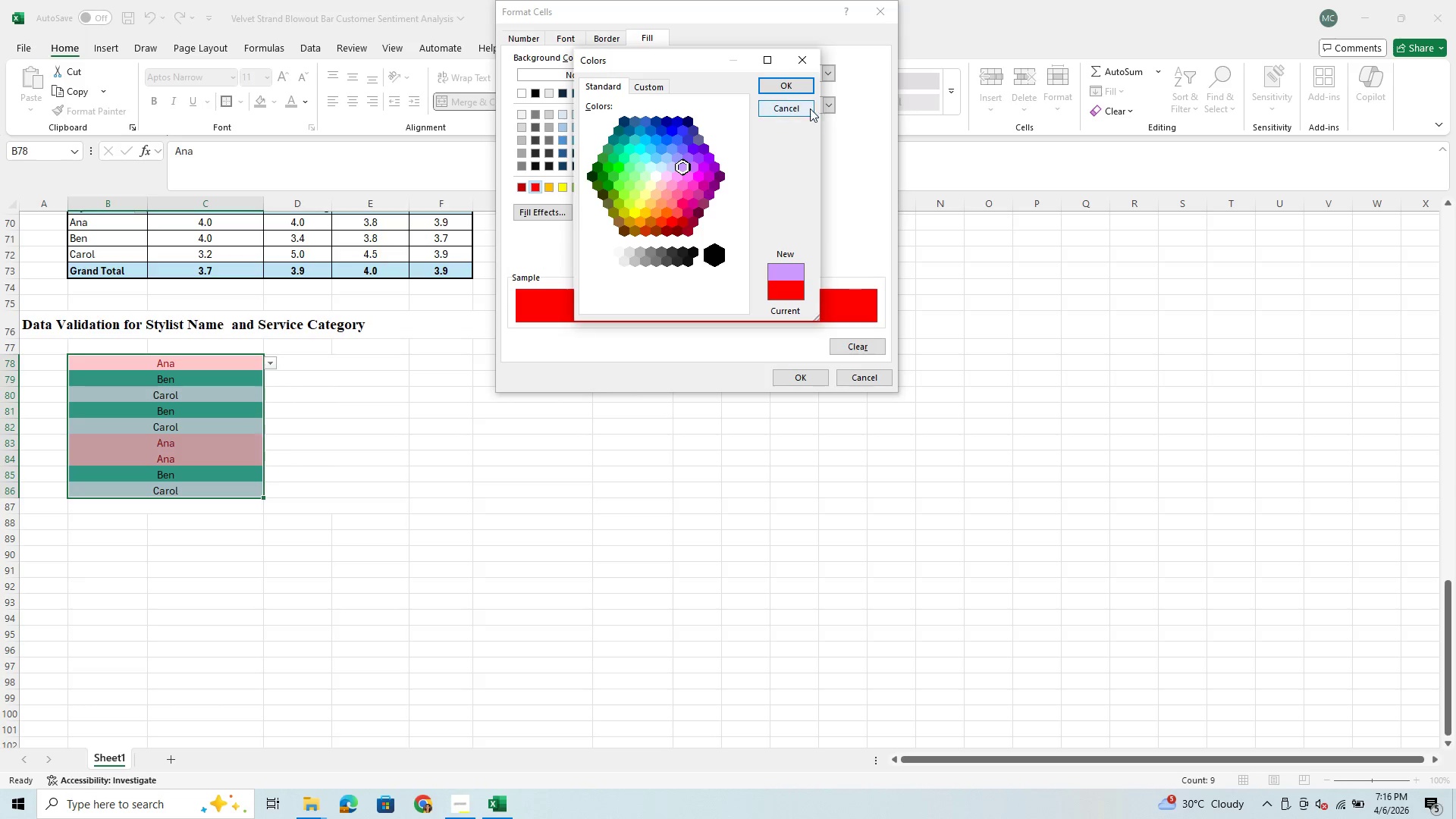 
left_click([785, 77])
 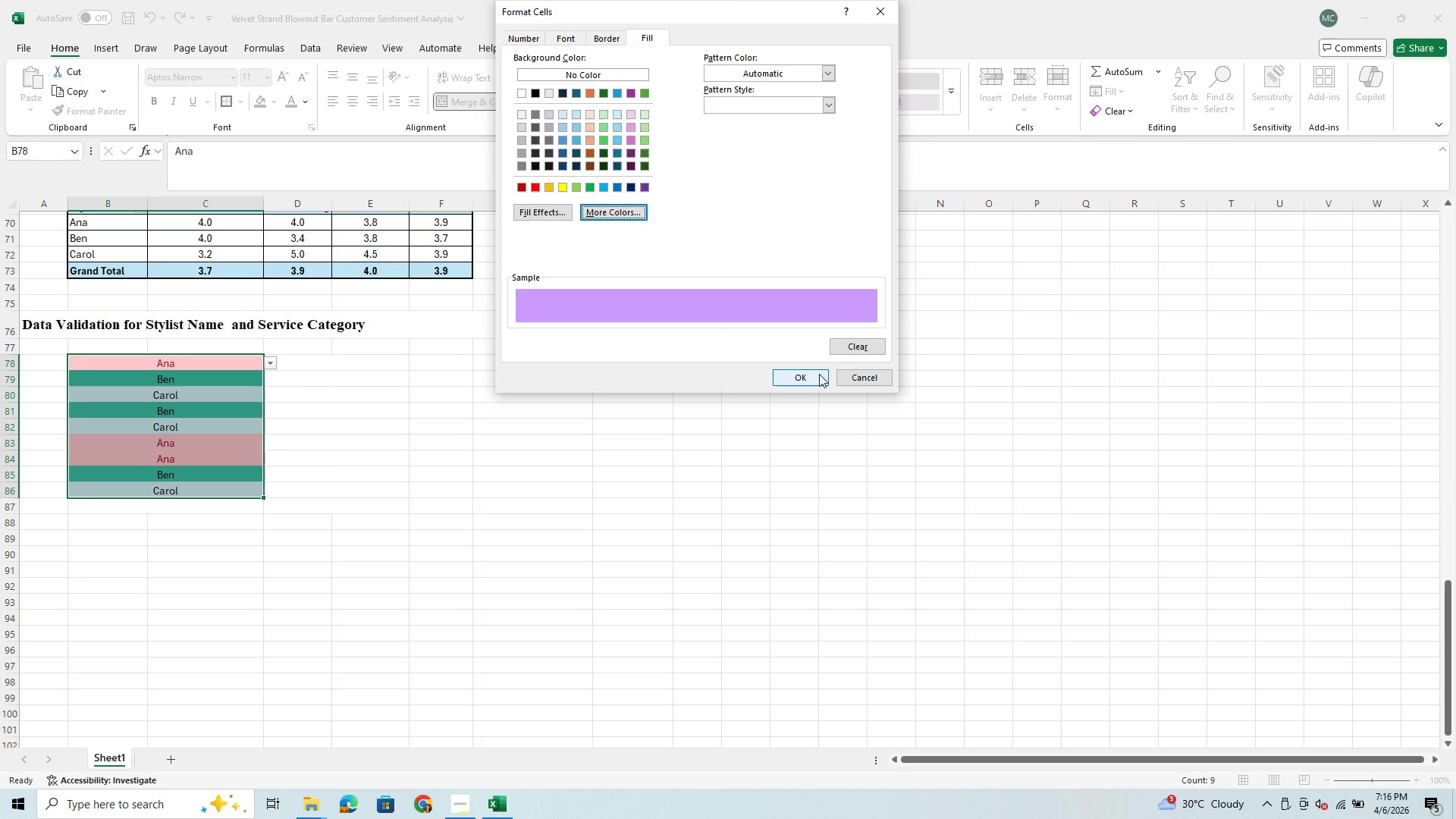 
left_click([808, 381])
 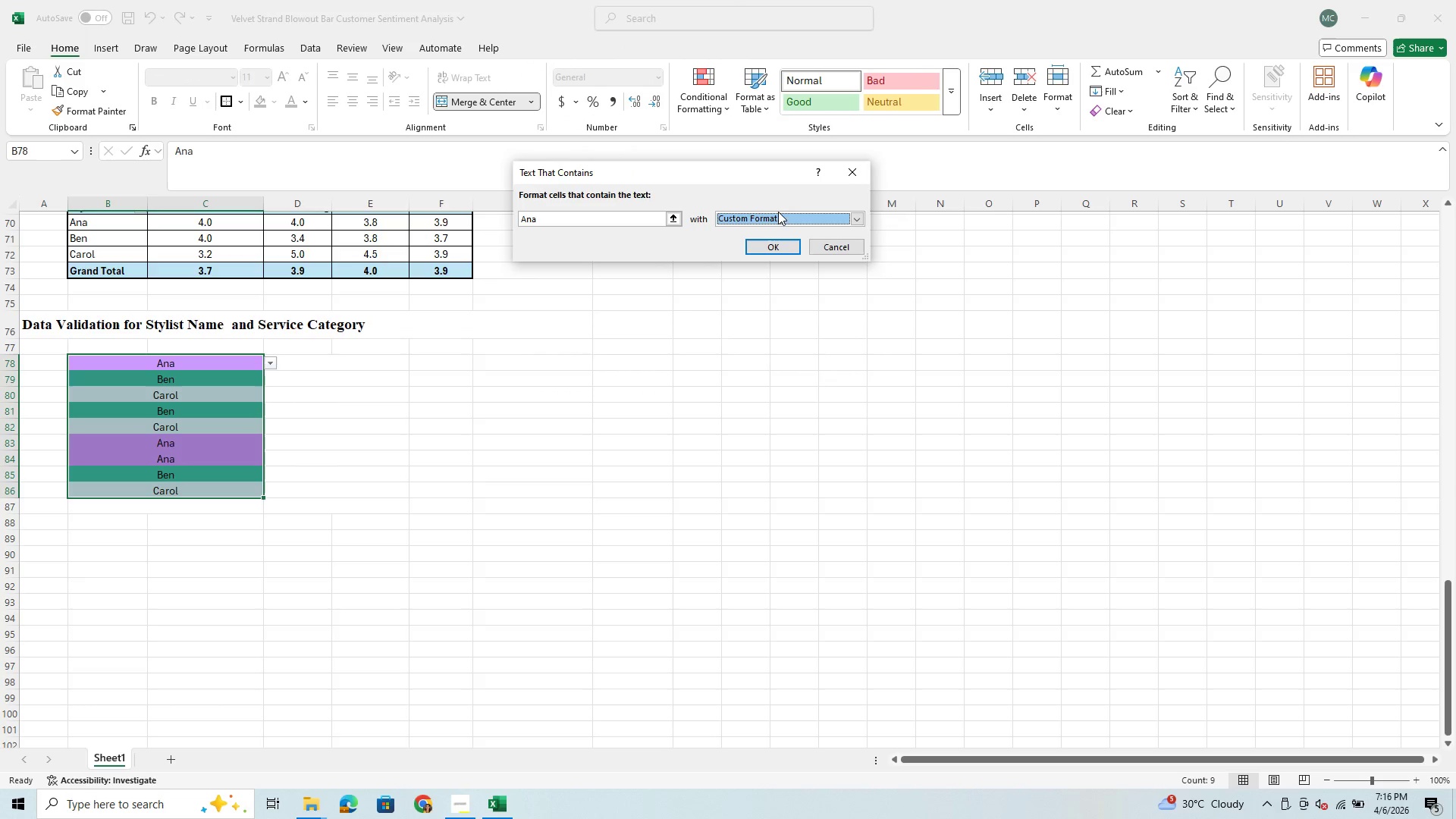 
left_click([855, 218])
 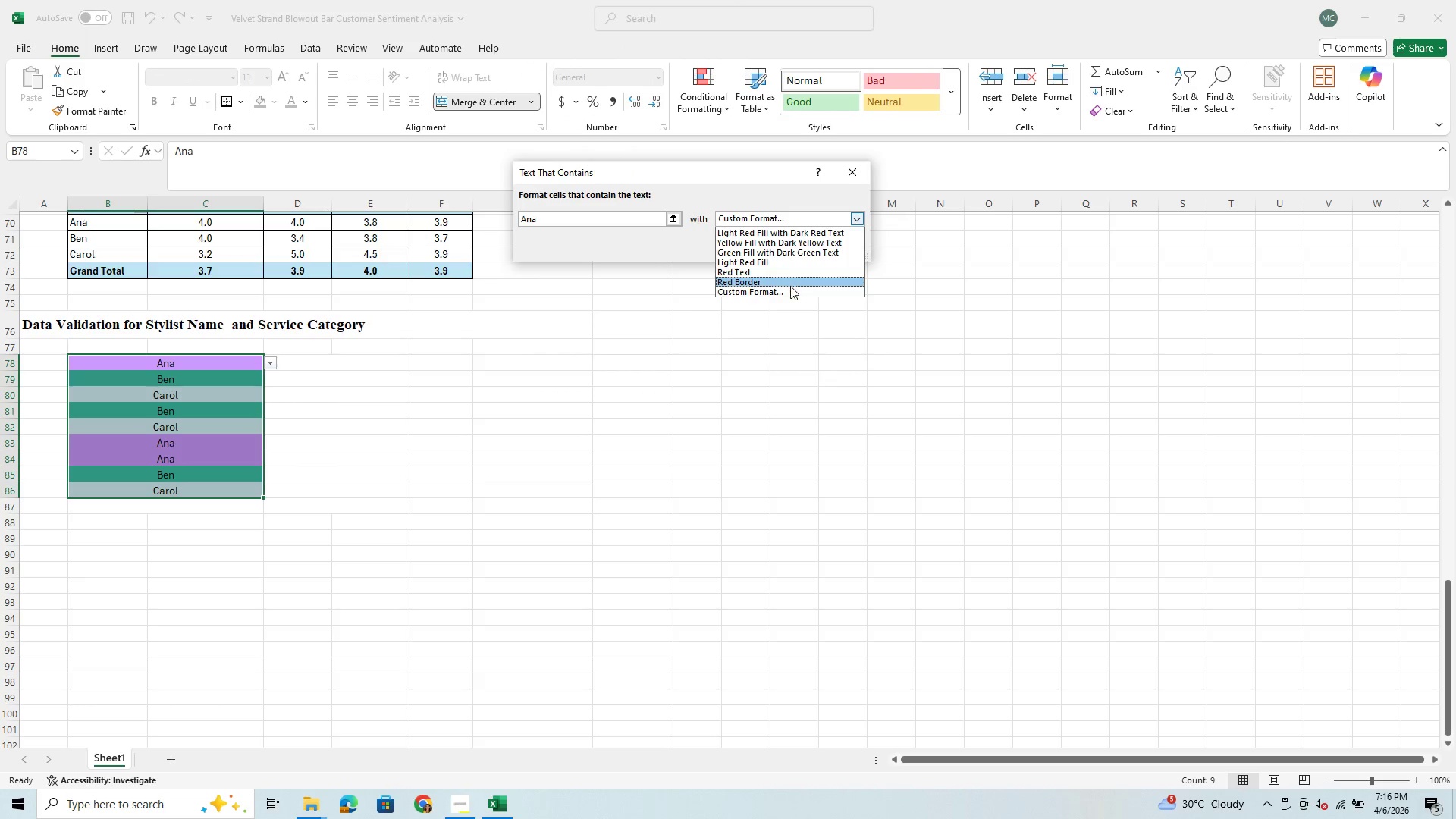 
left_click([787, 290])
 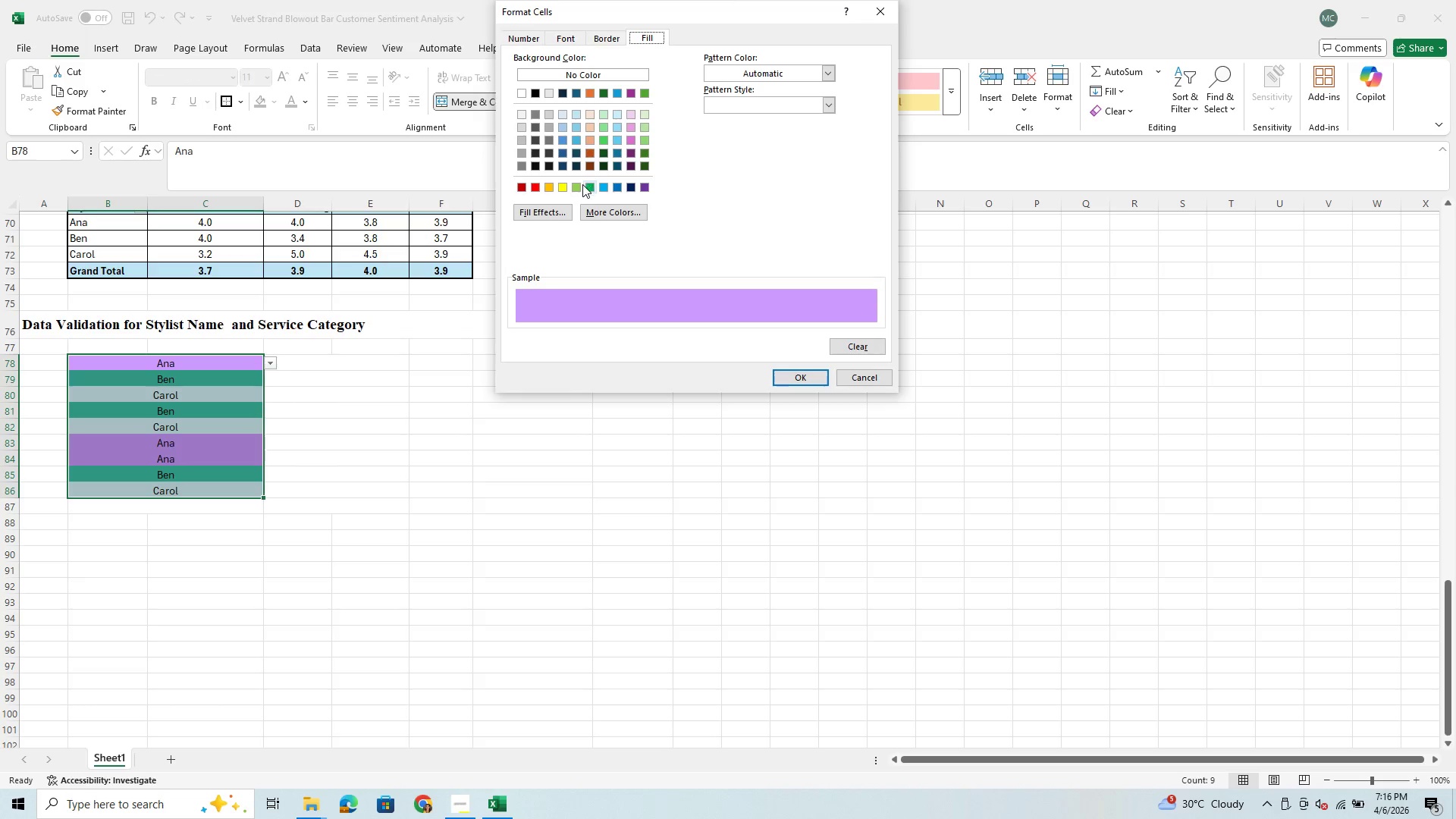 
left_click([554, 211])
 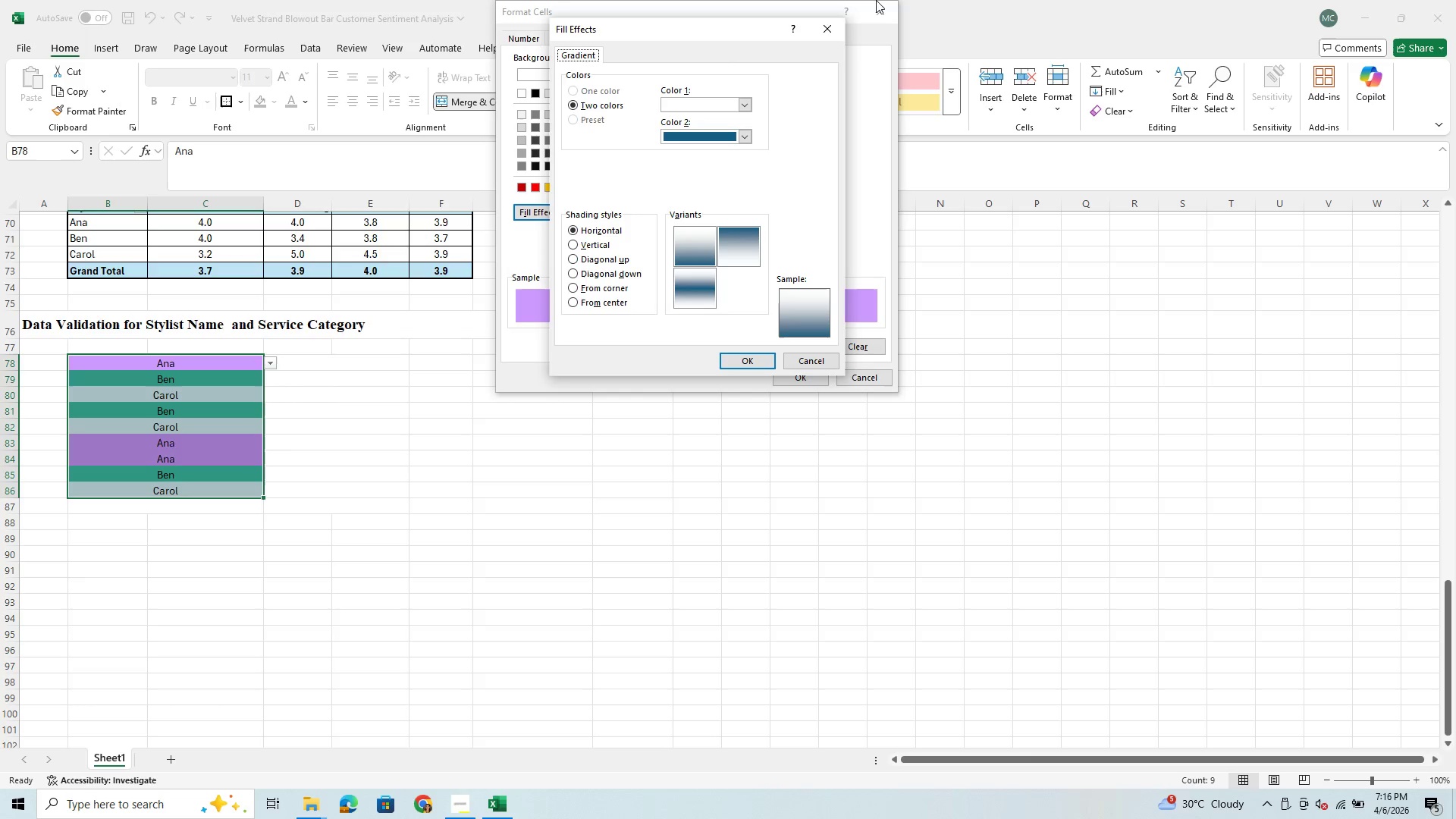 
left_click([836, 30])
 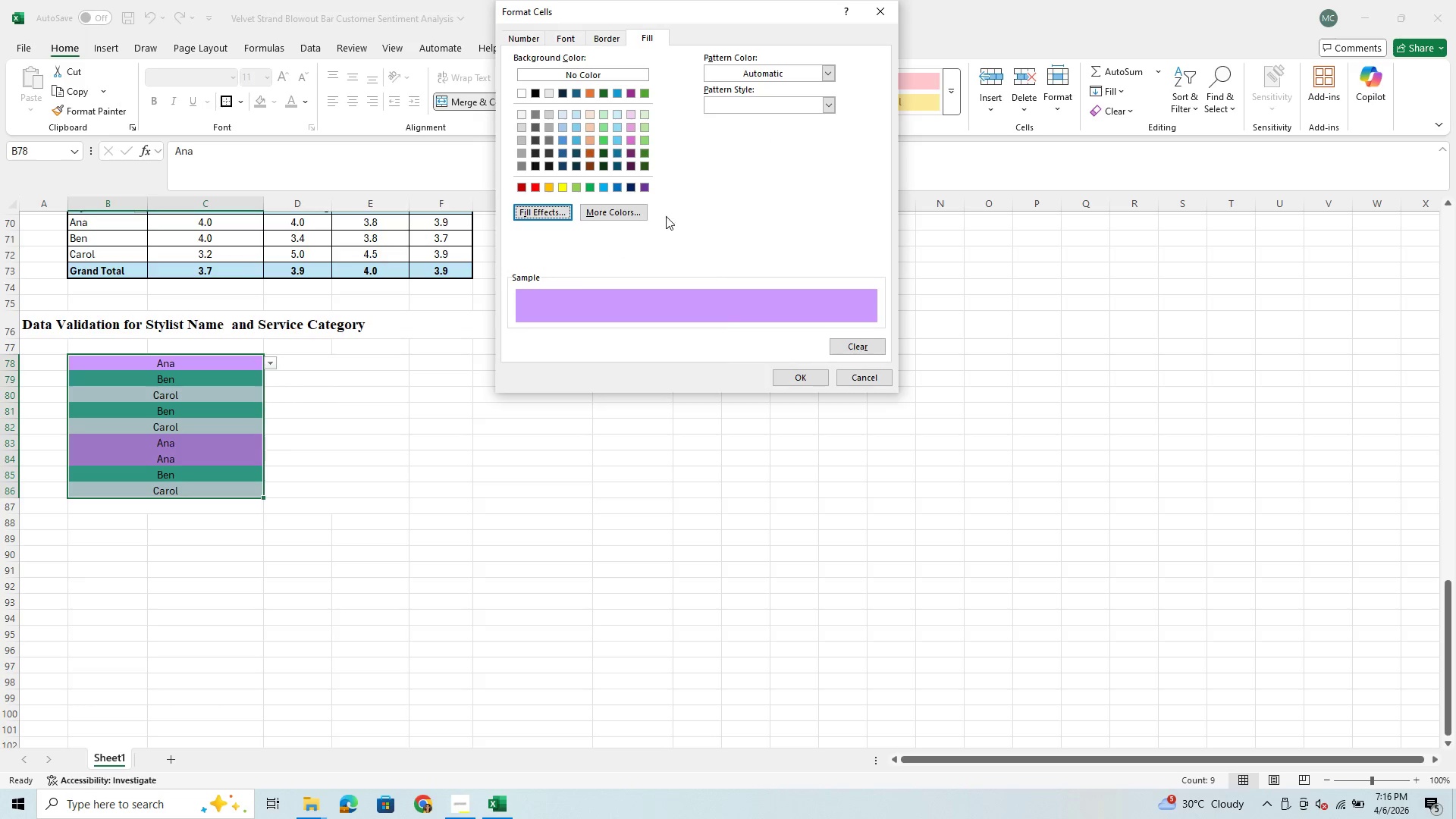 
left_click([610, 212])
 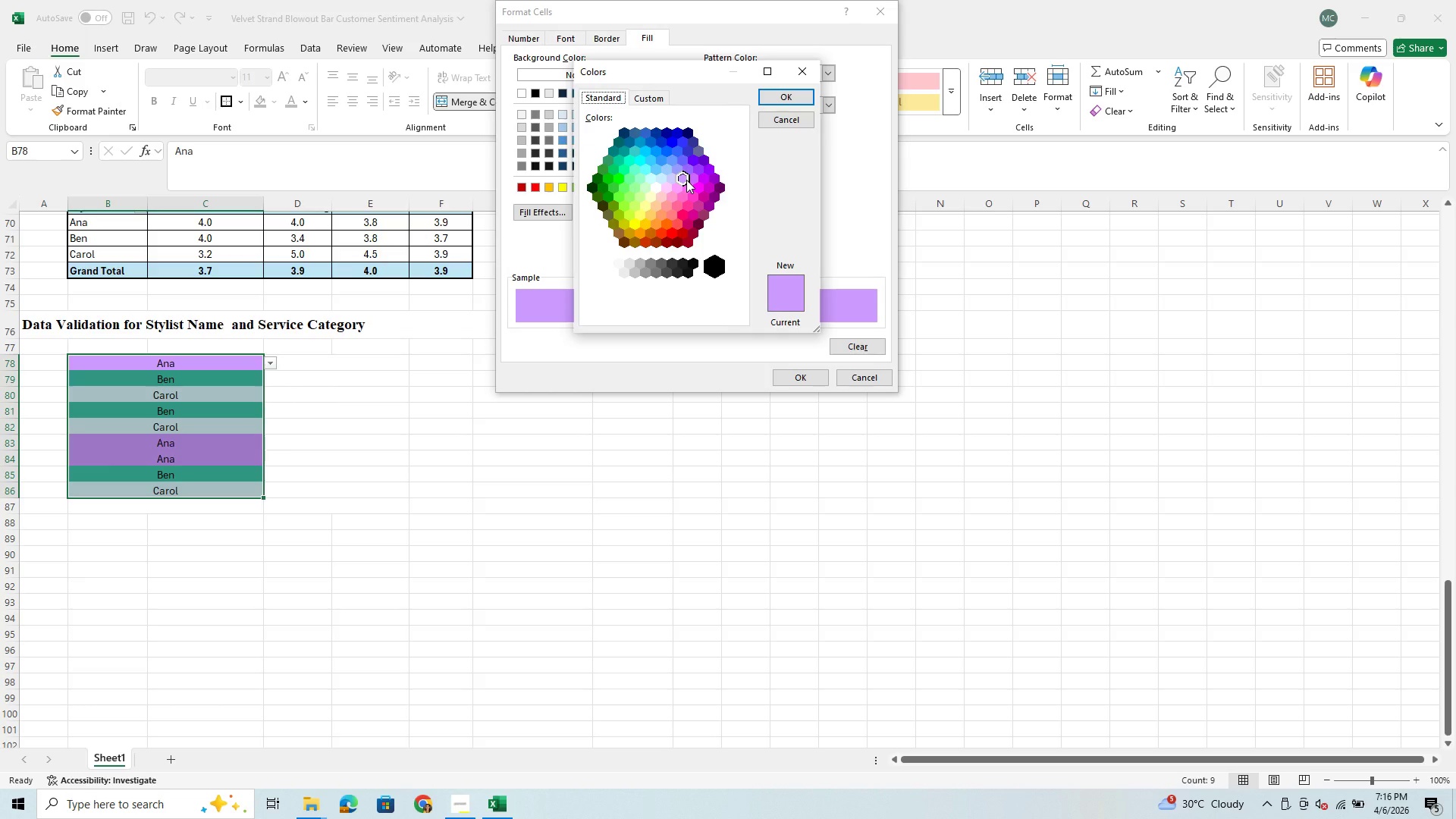 
left_click([691, 180])
 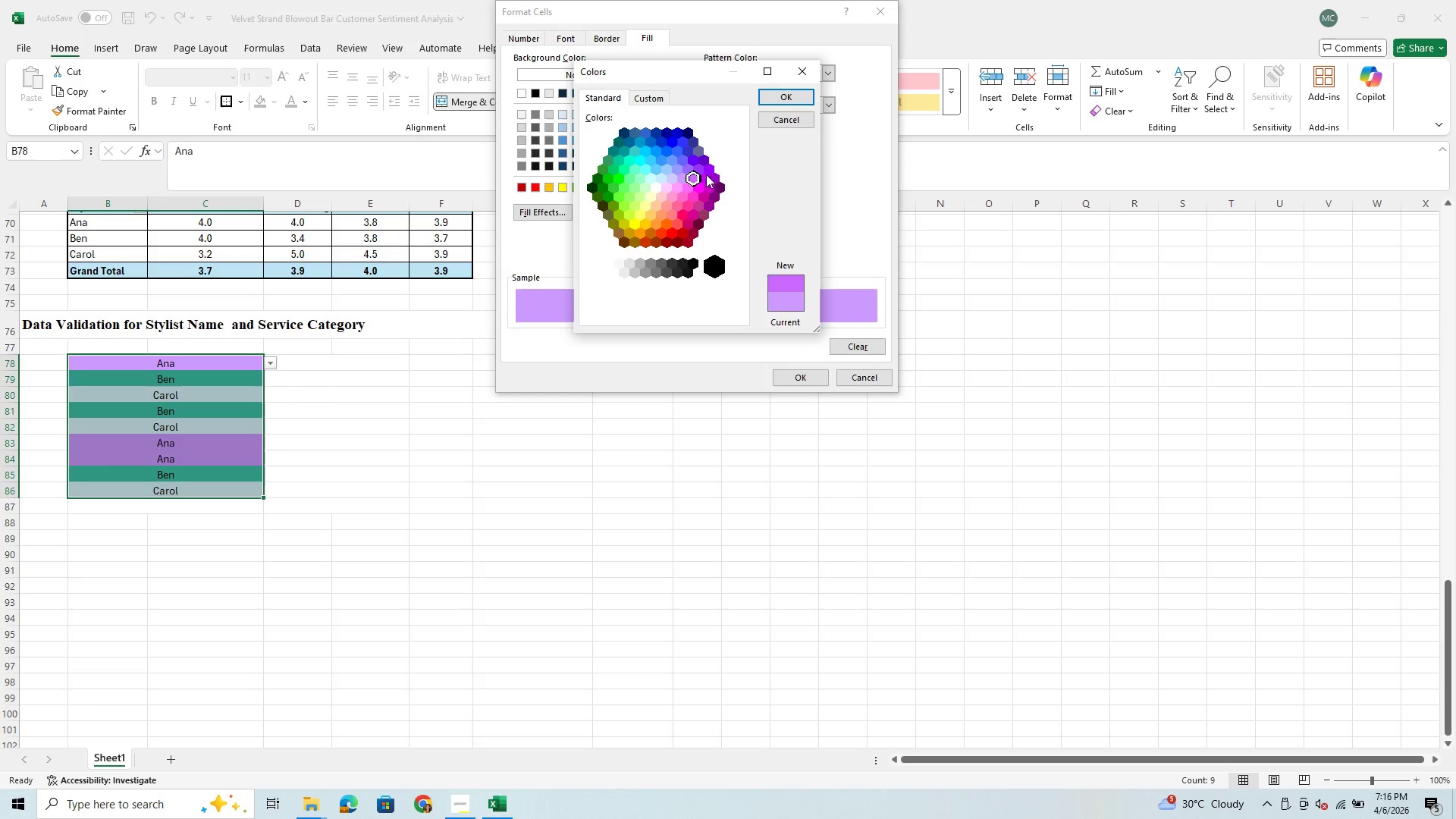 
left_click([707, 173])
 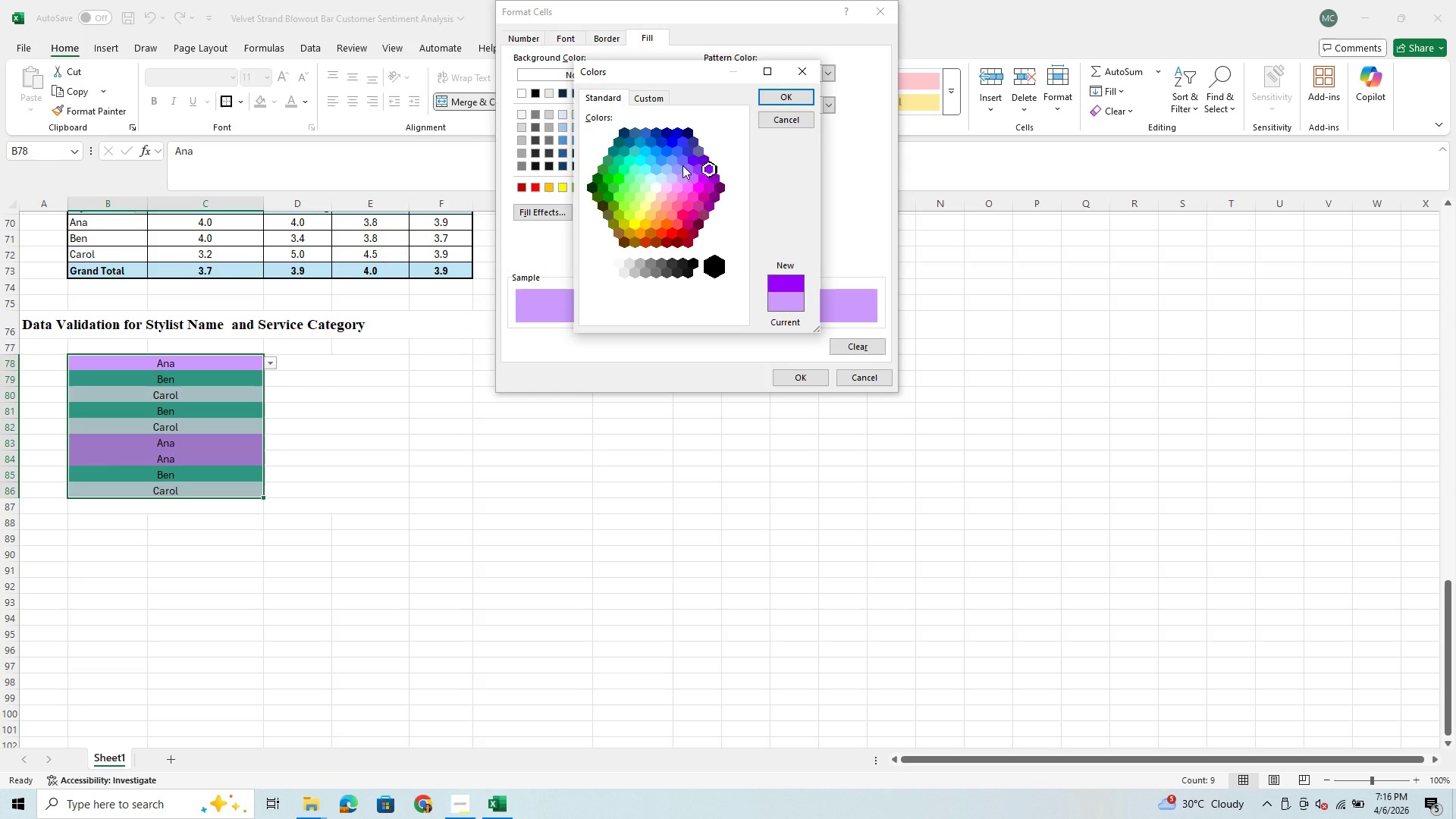 
left_click([677, 168])
 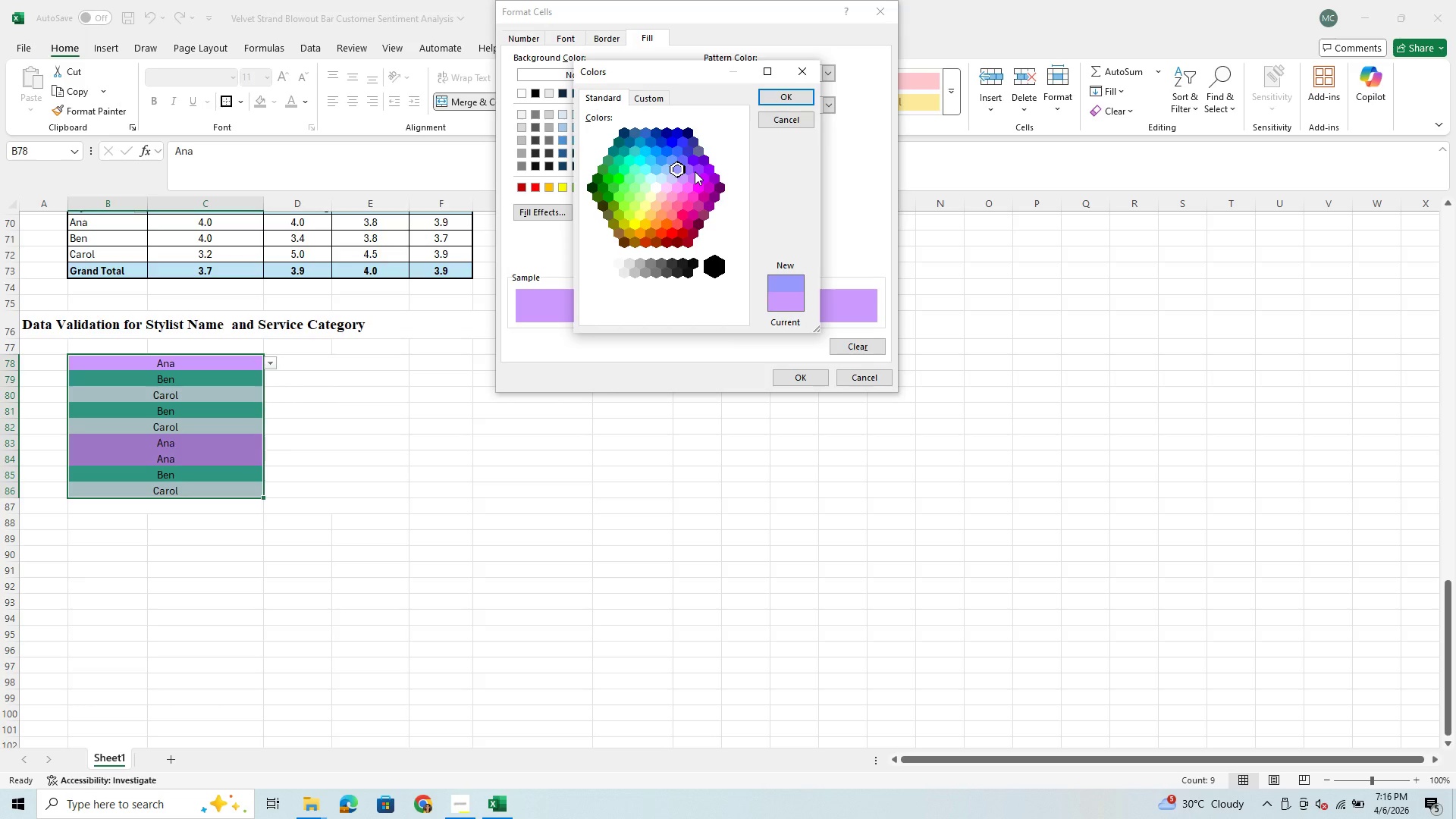 
left_click([691, 168])
 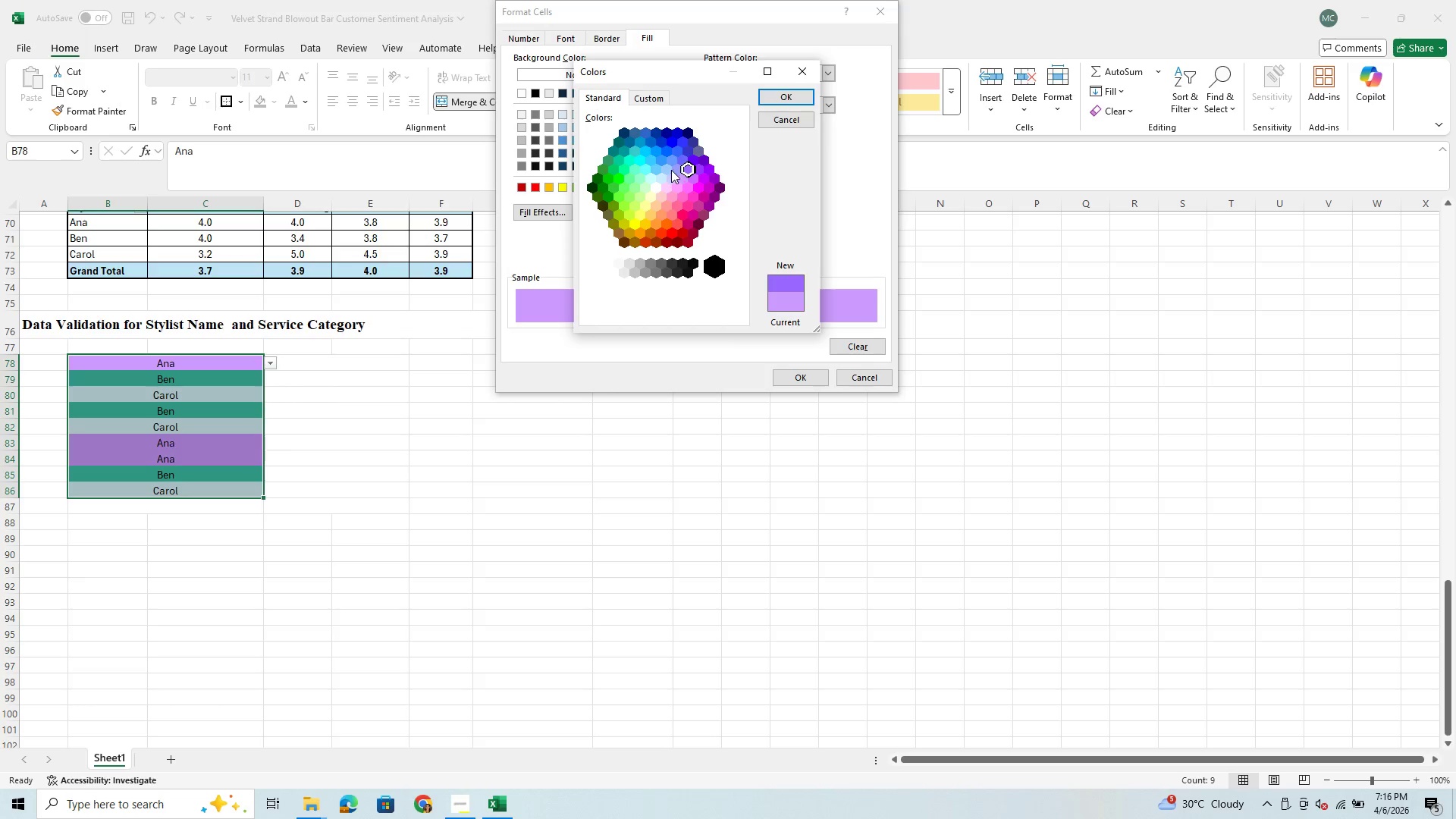 
left_click([670, 171])
 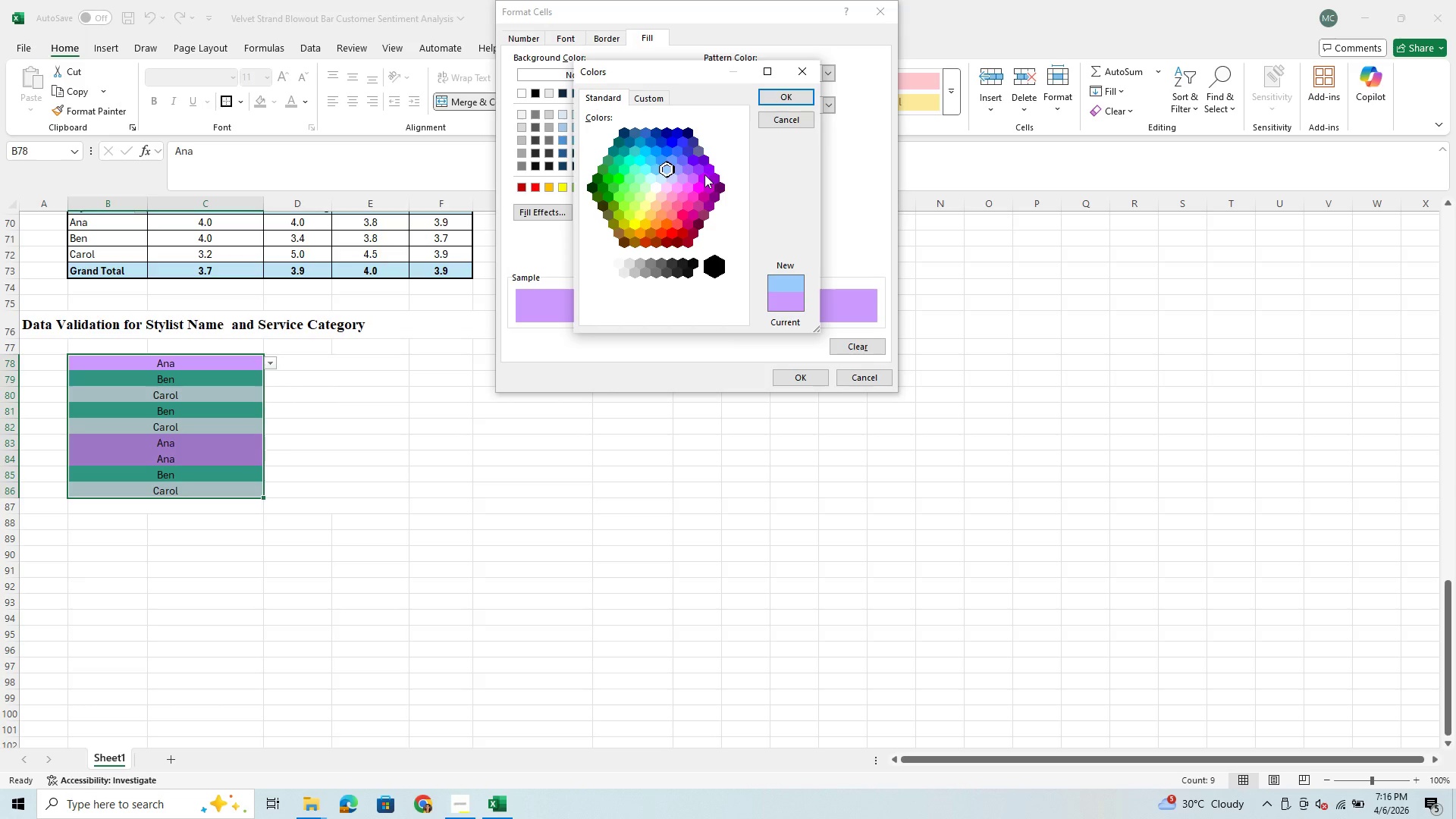 
left_click([711, 168])
 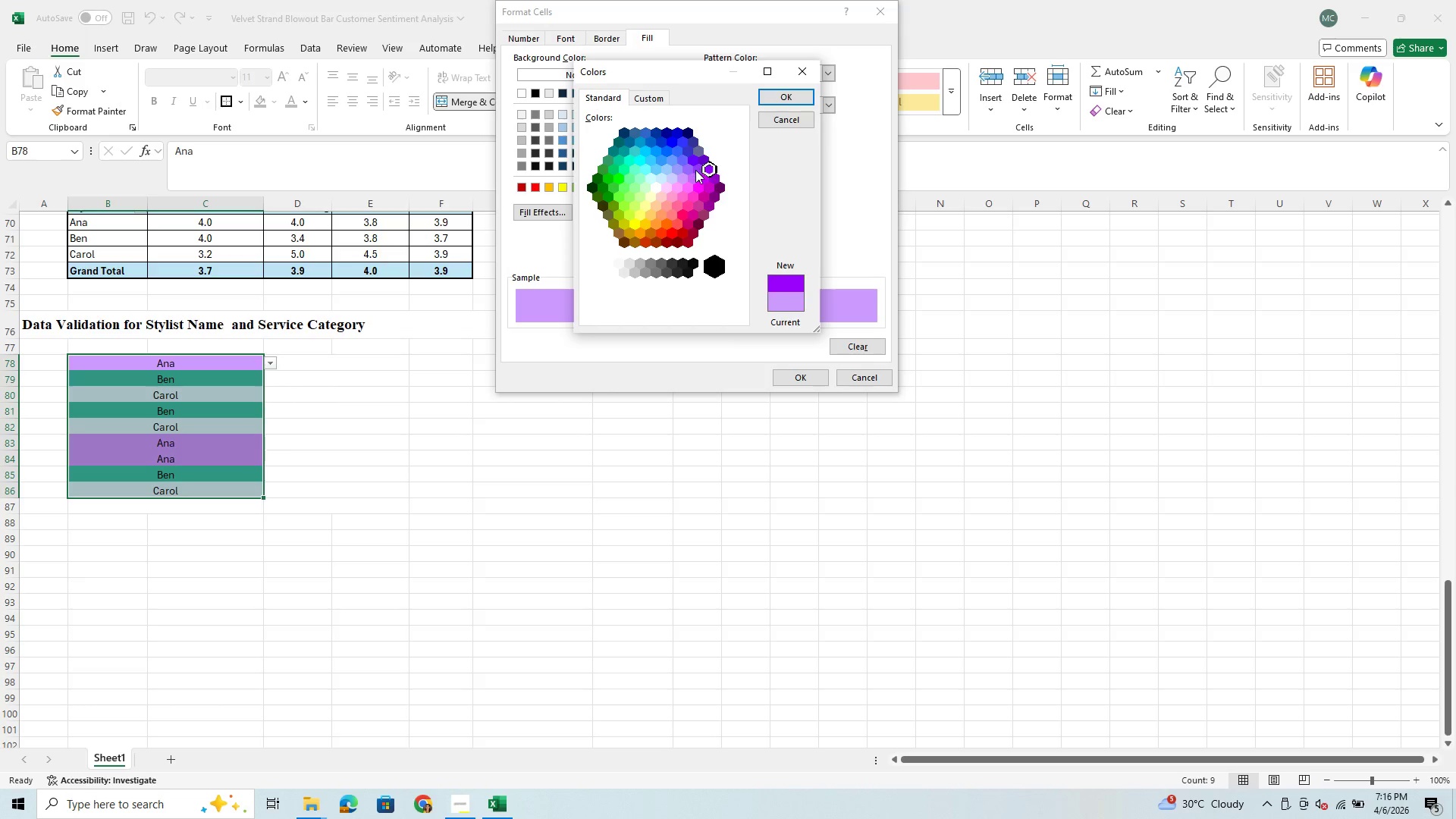 
left_click([695, 170])
 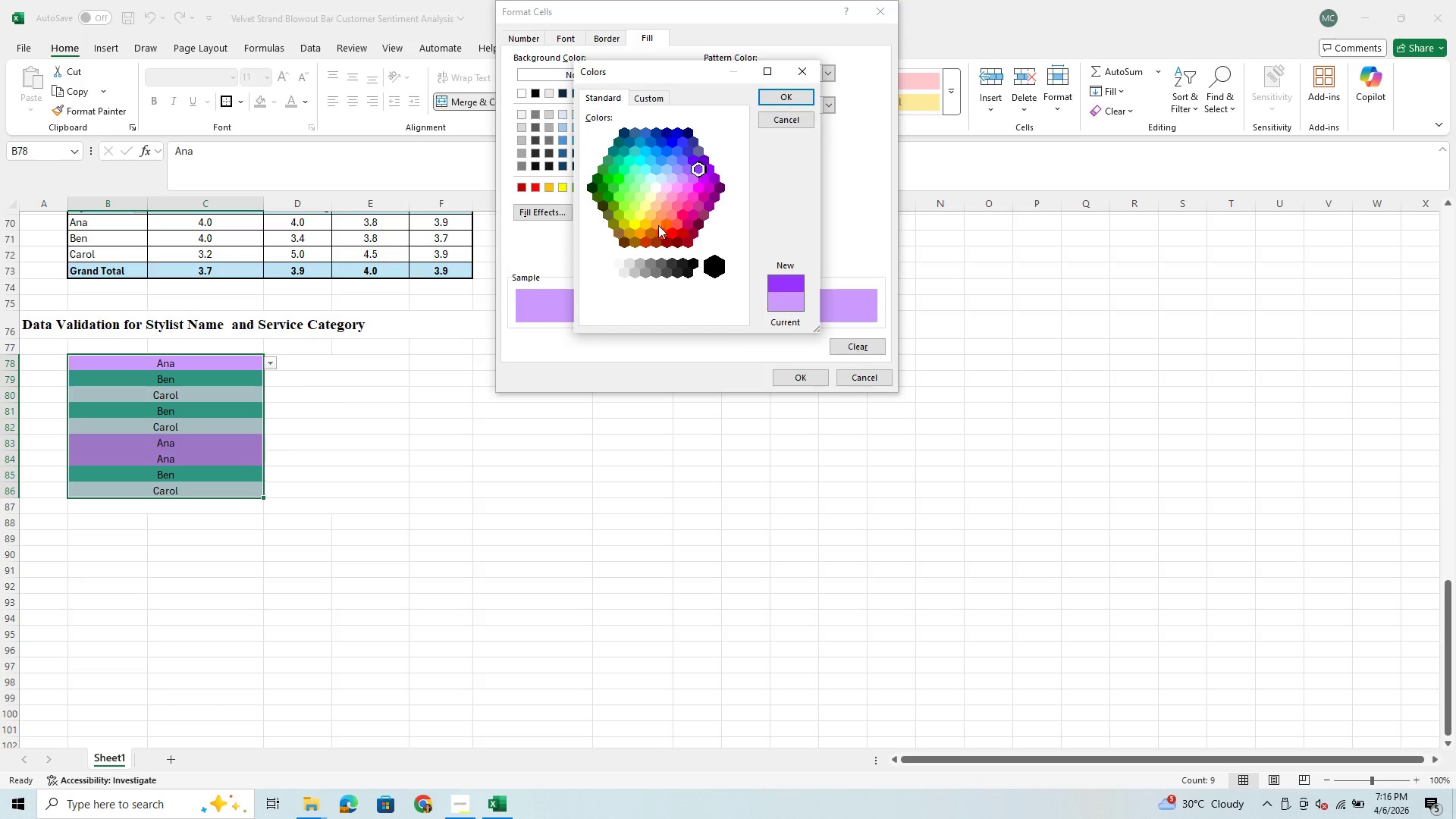 
left_click([642, 232])
 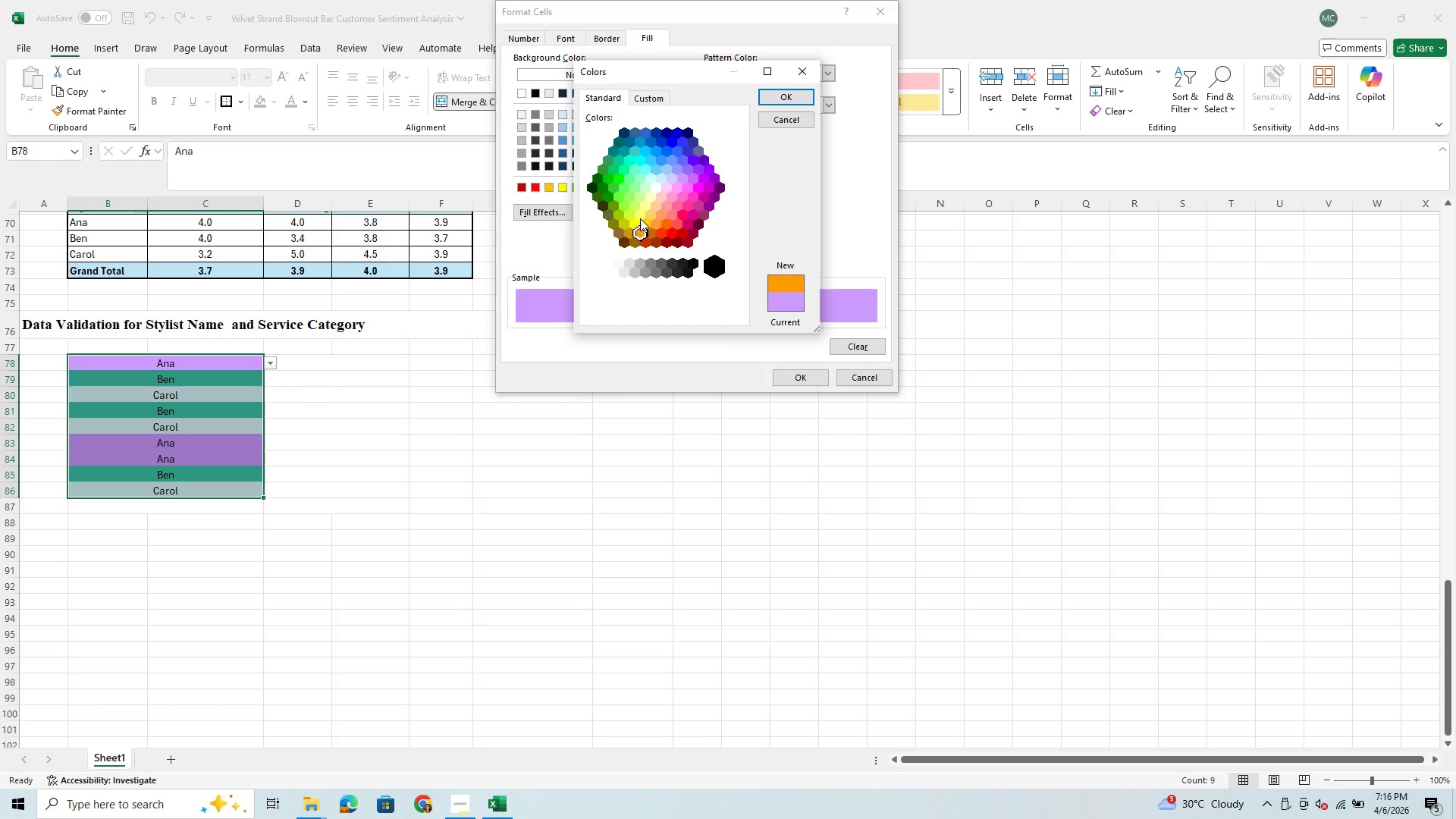 
left_click([643, 204])
 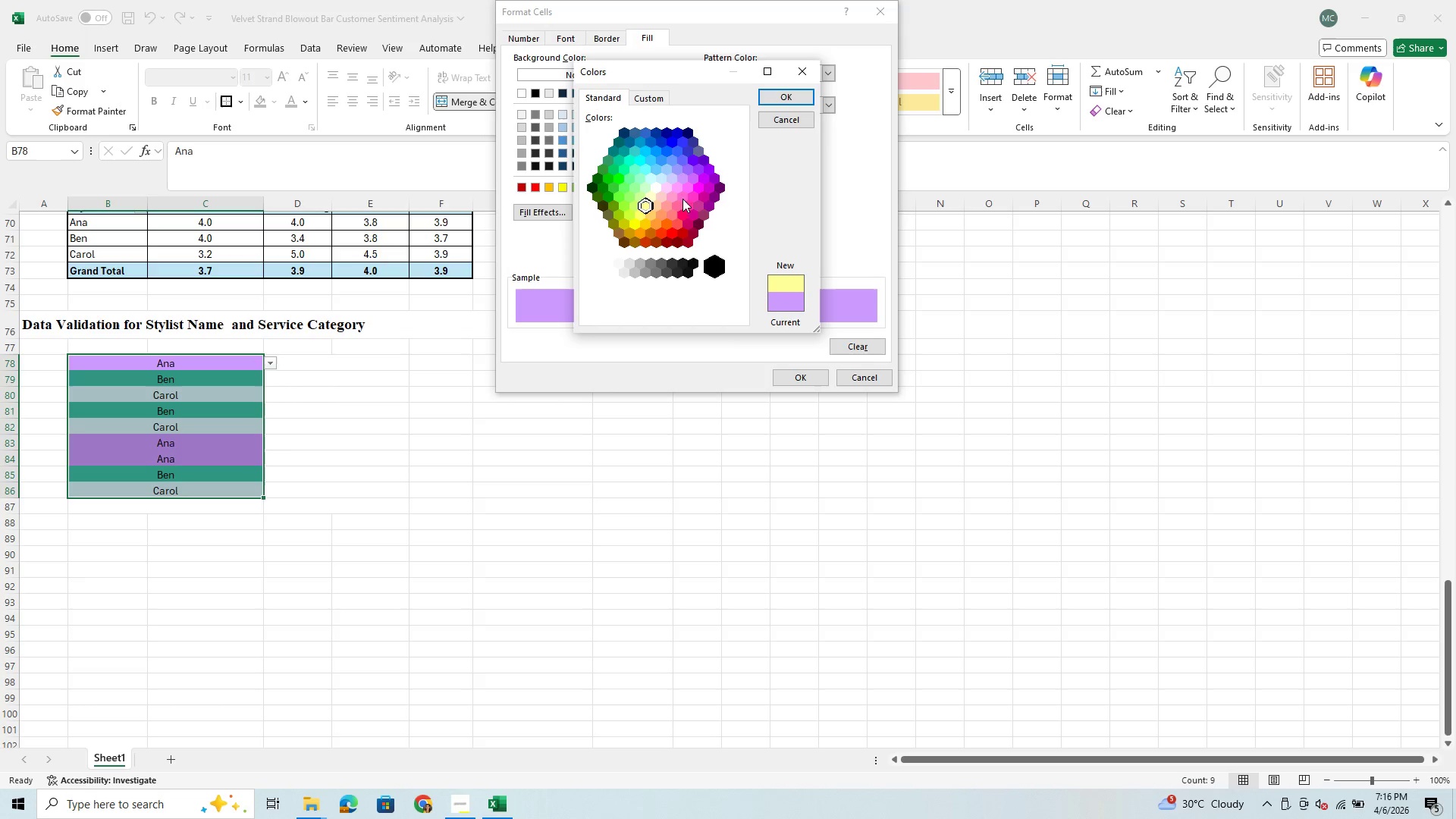 
left_click([698, 193])
 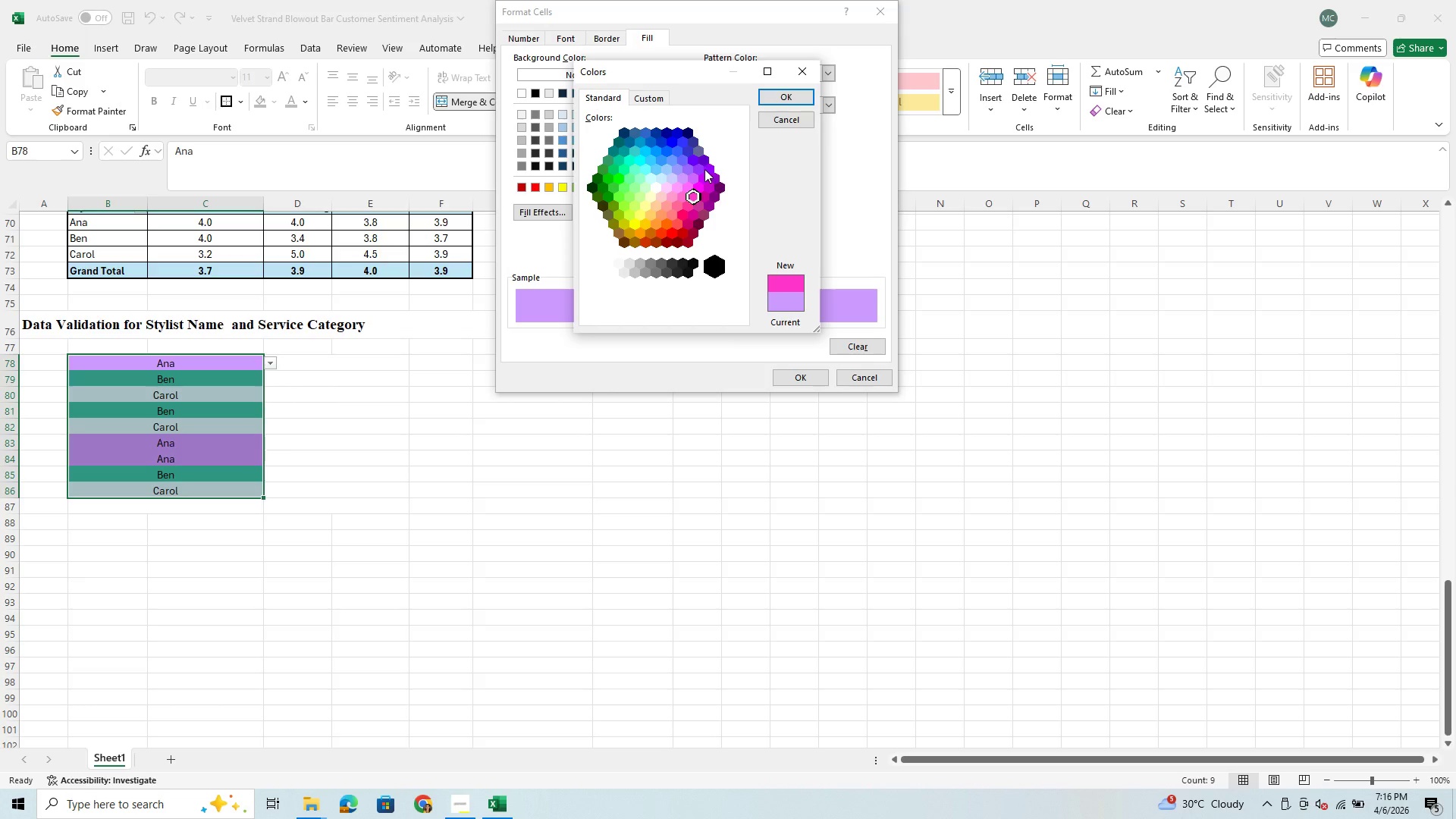 
left_click([701, 169])
 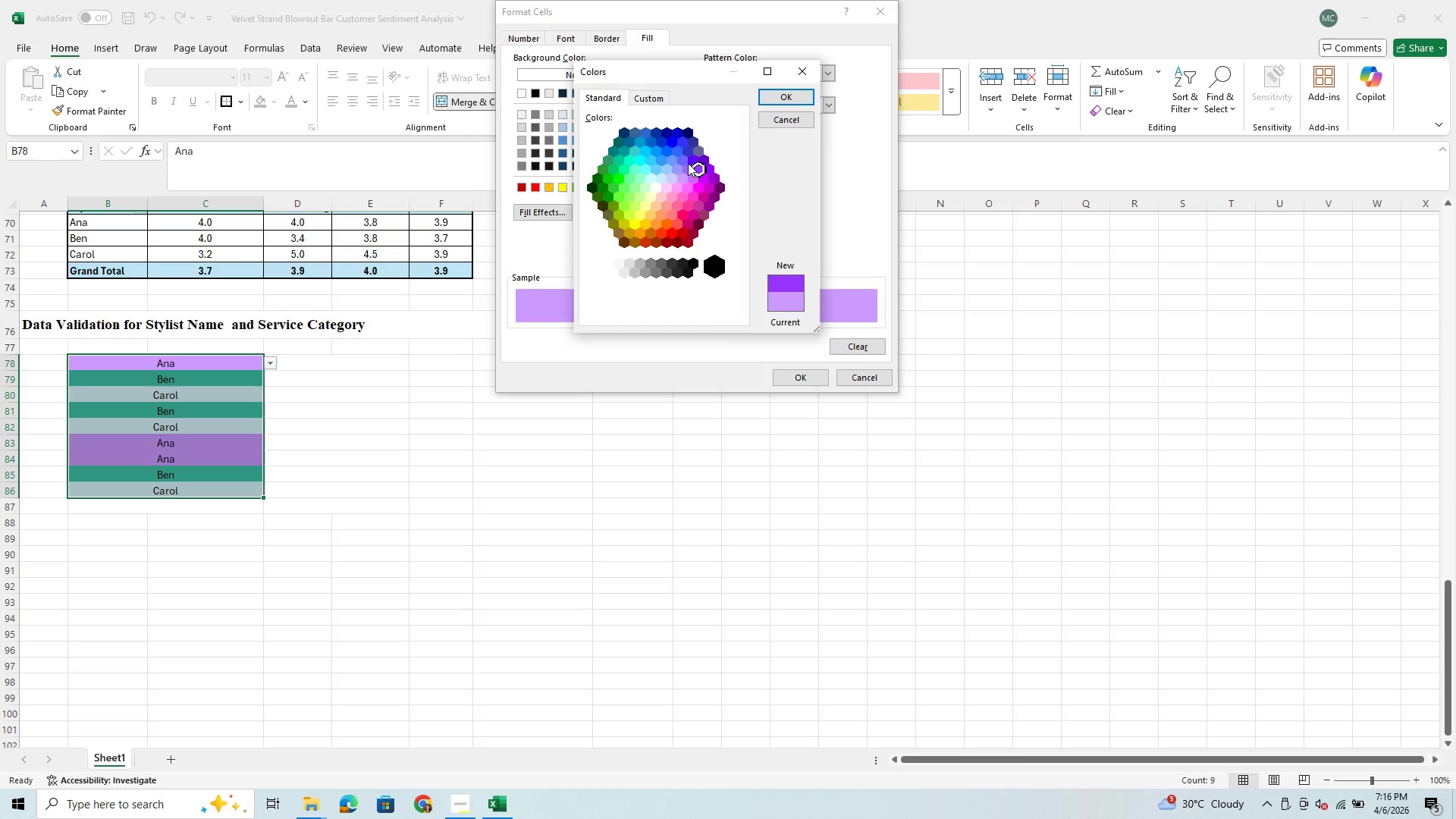 
left_click([688, 163])
 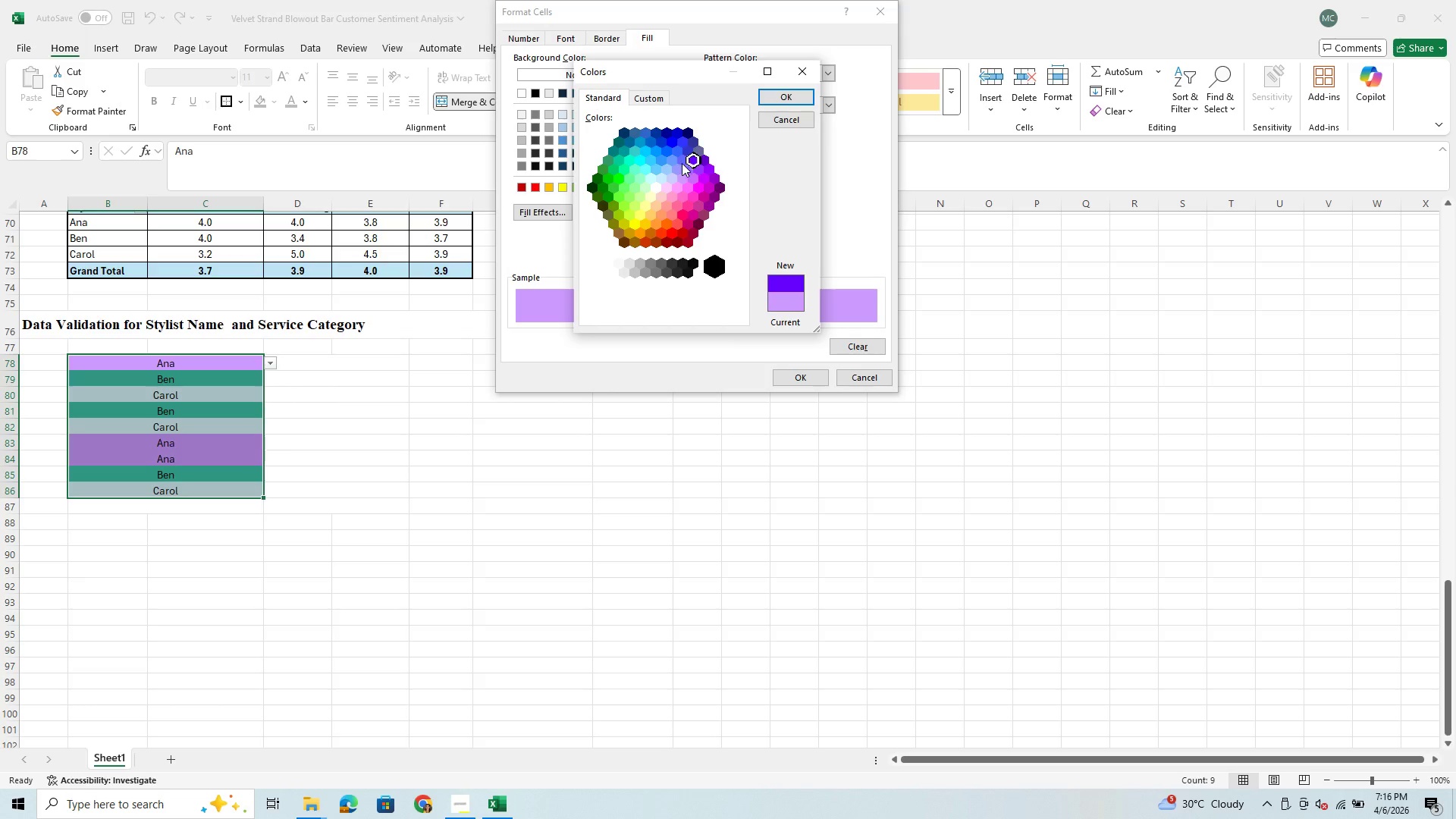 
left_click([679, 165])
 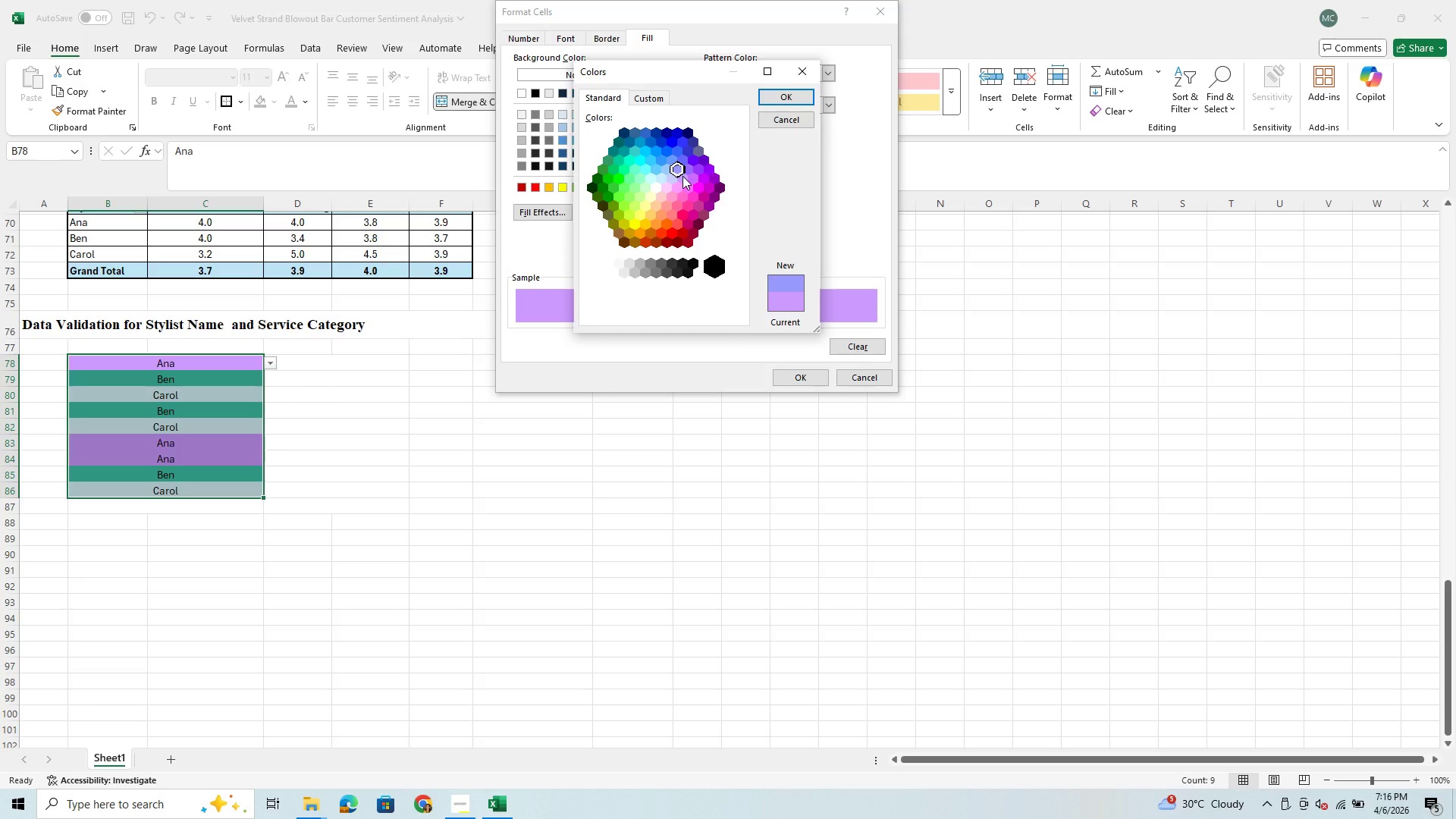 
left_click([685, 177])
 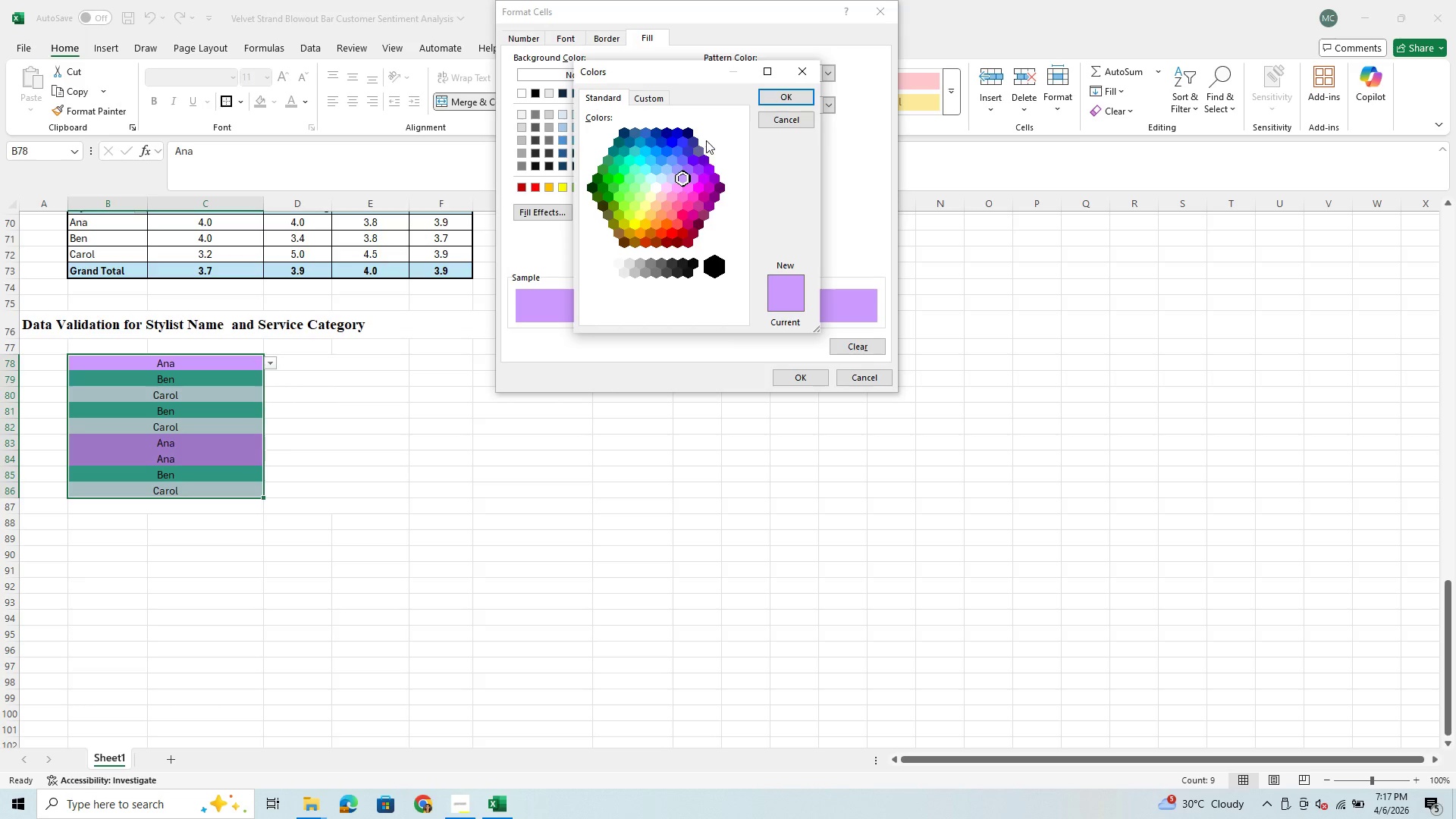 
left_click([697, 189])
 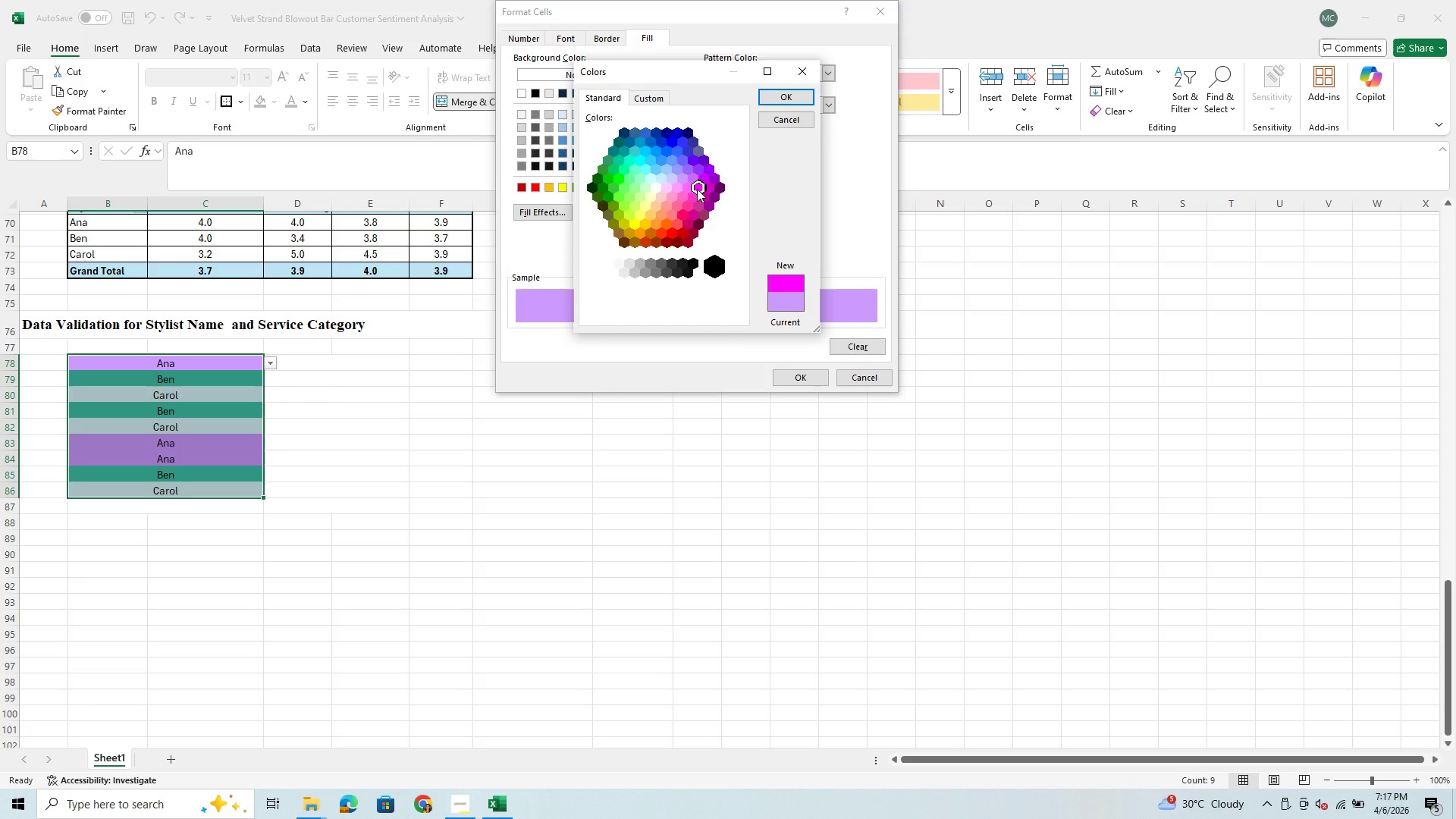 
left_click([689, 199])
 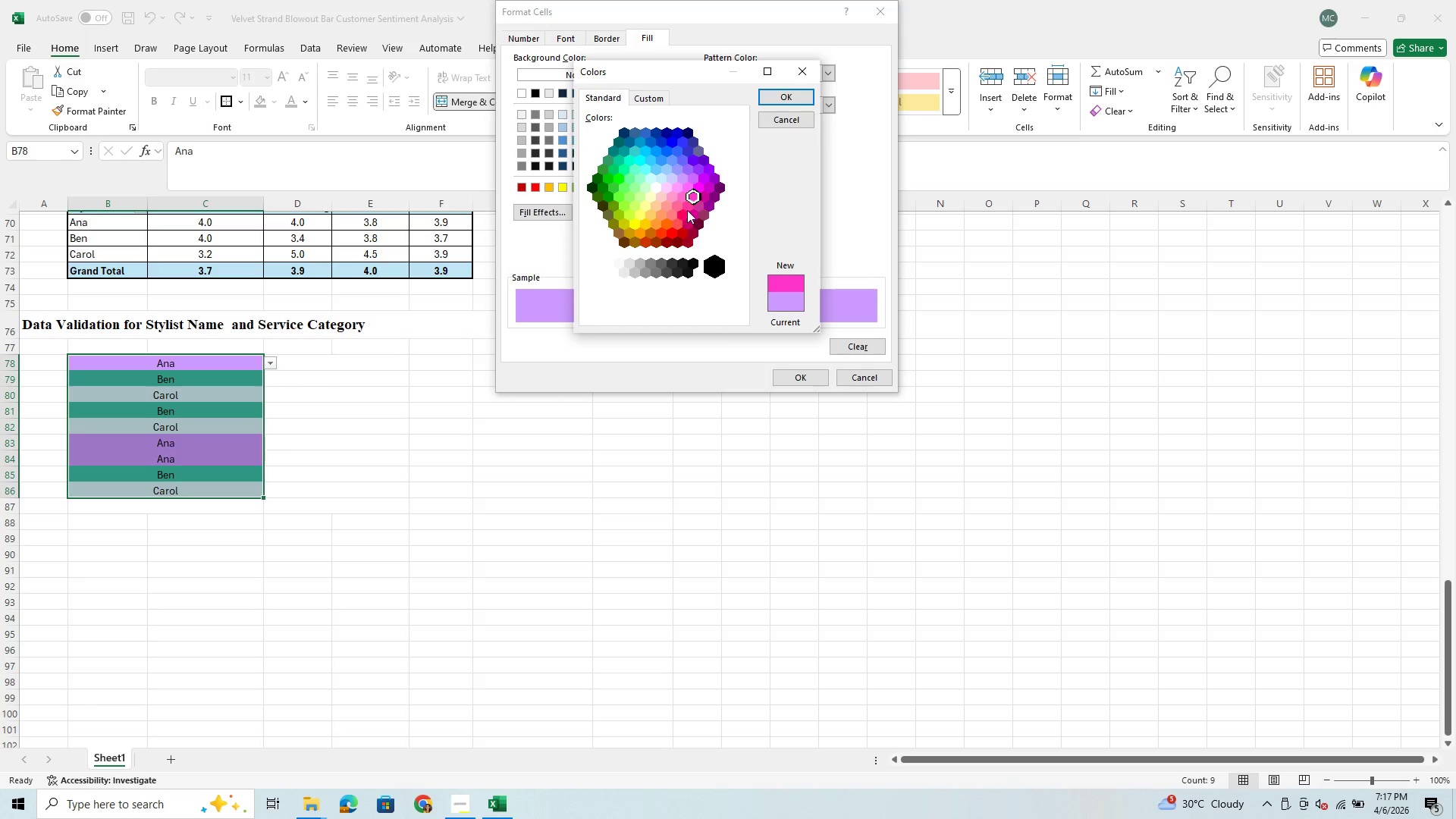 
left_click([687, 210])
 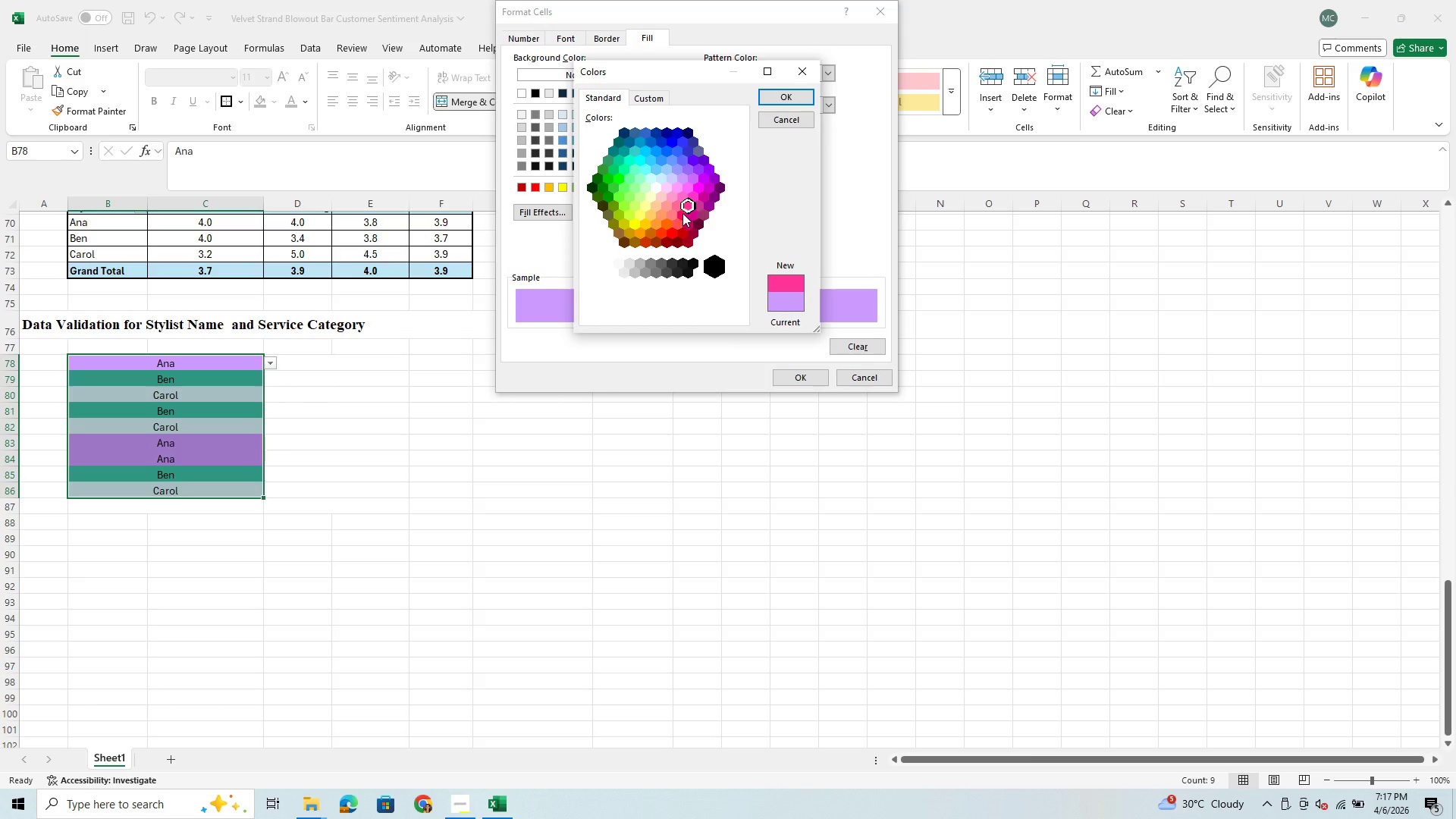 
left_click([682, 213])
 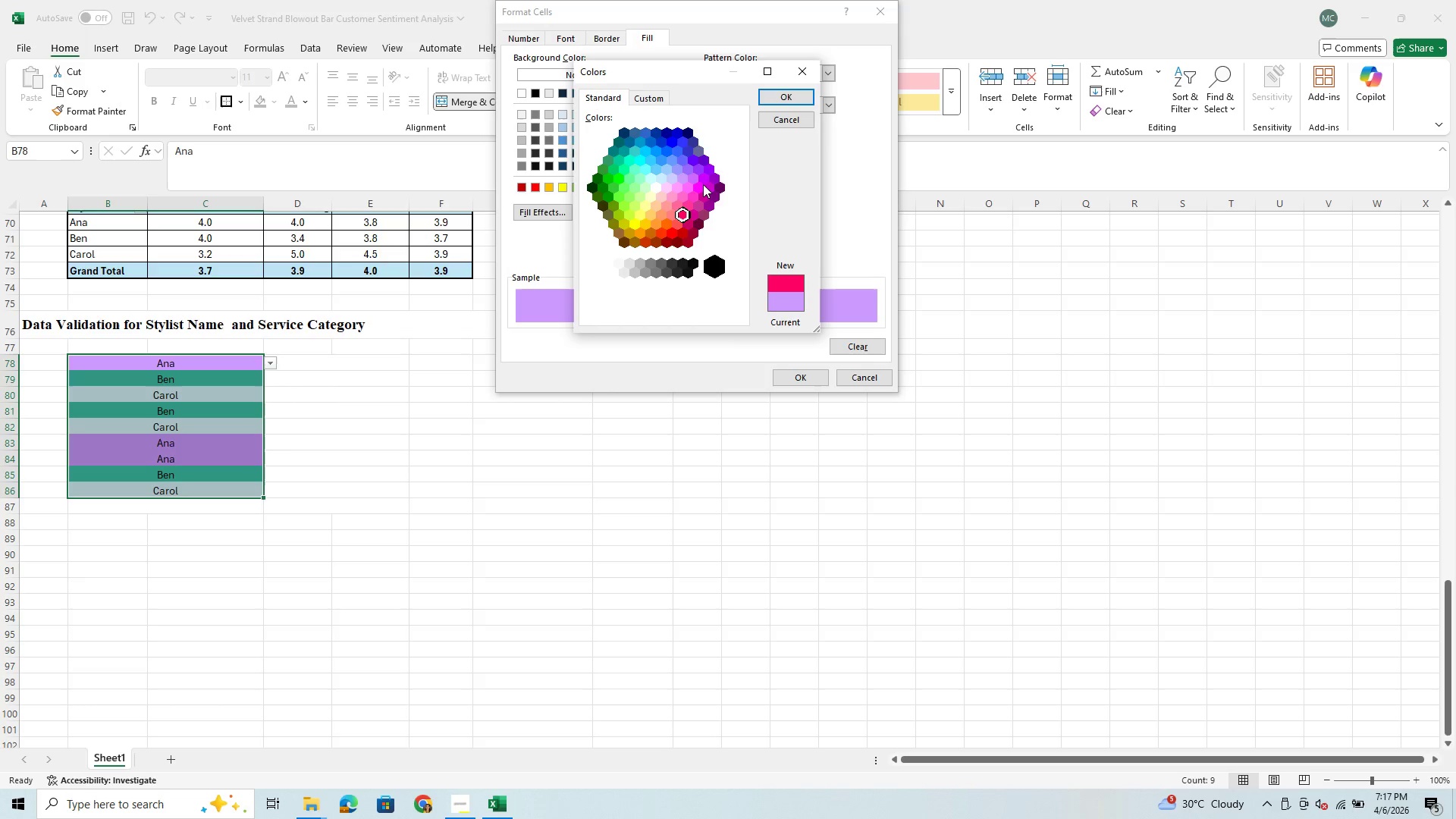 
left_click([704, 179])
 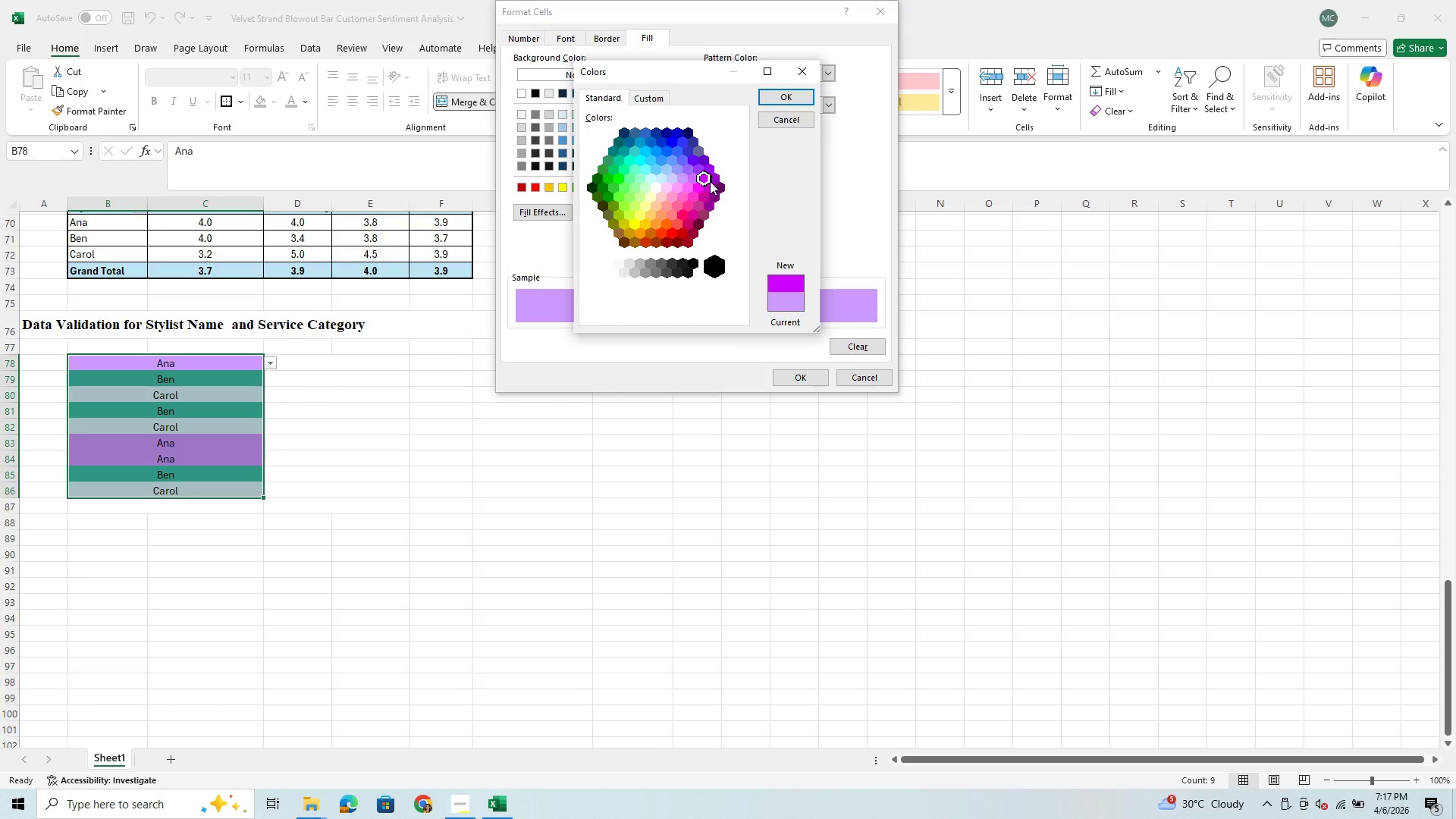 
left_click([690, 175])
 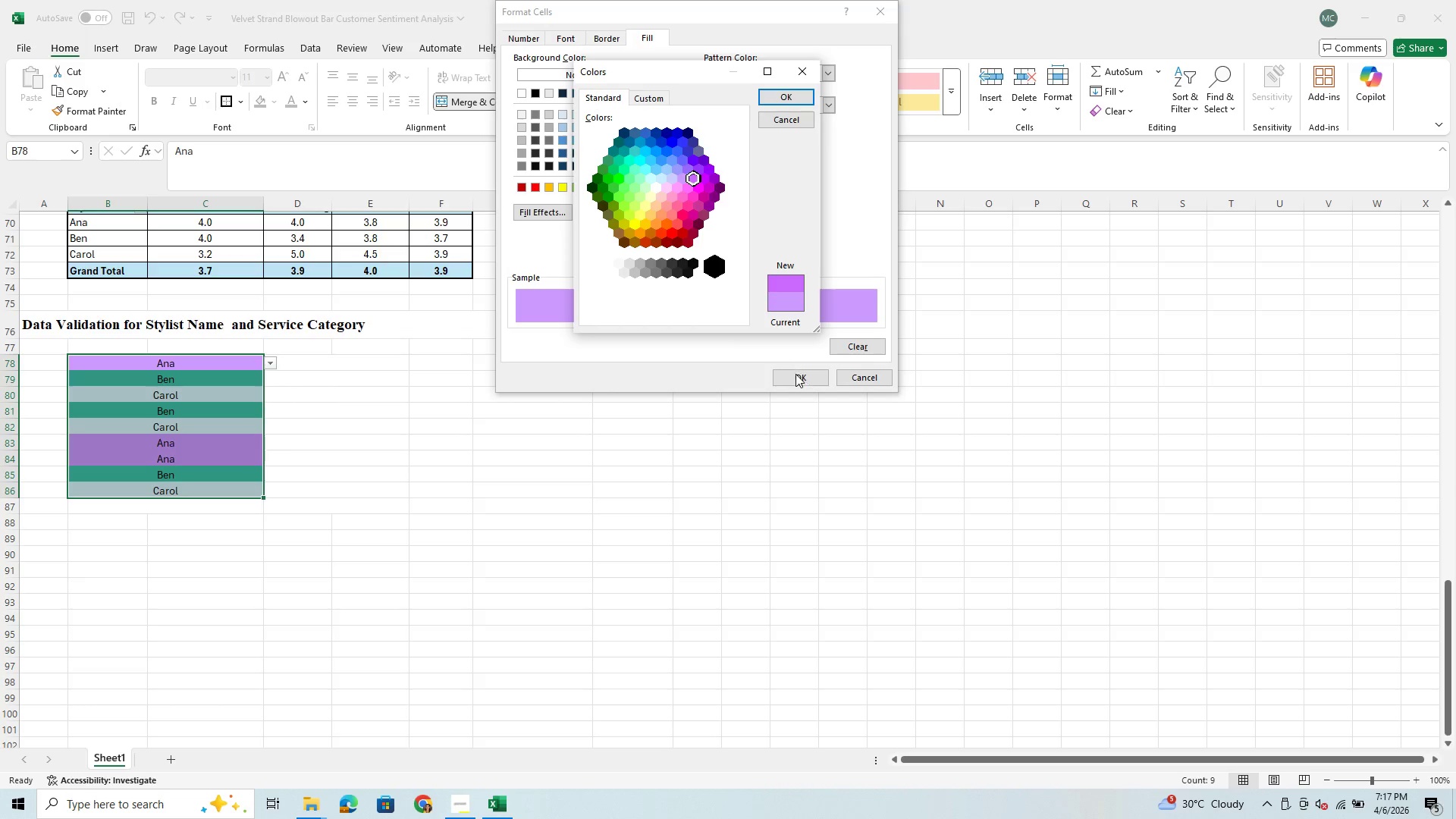 
left_click([798, 380])
 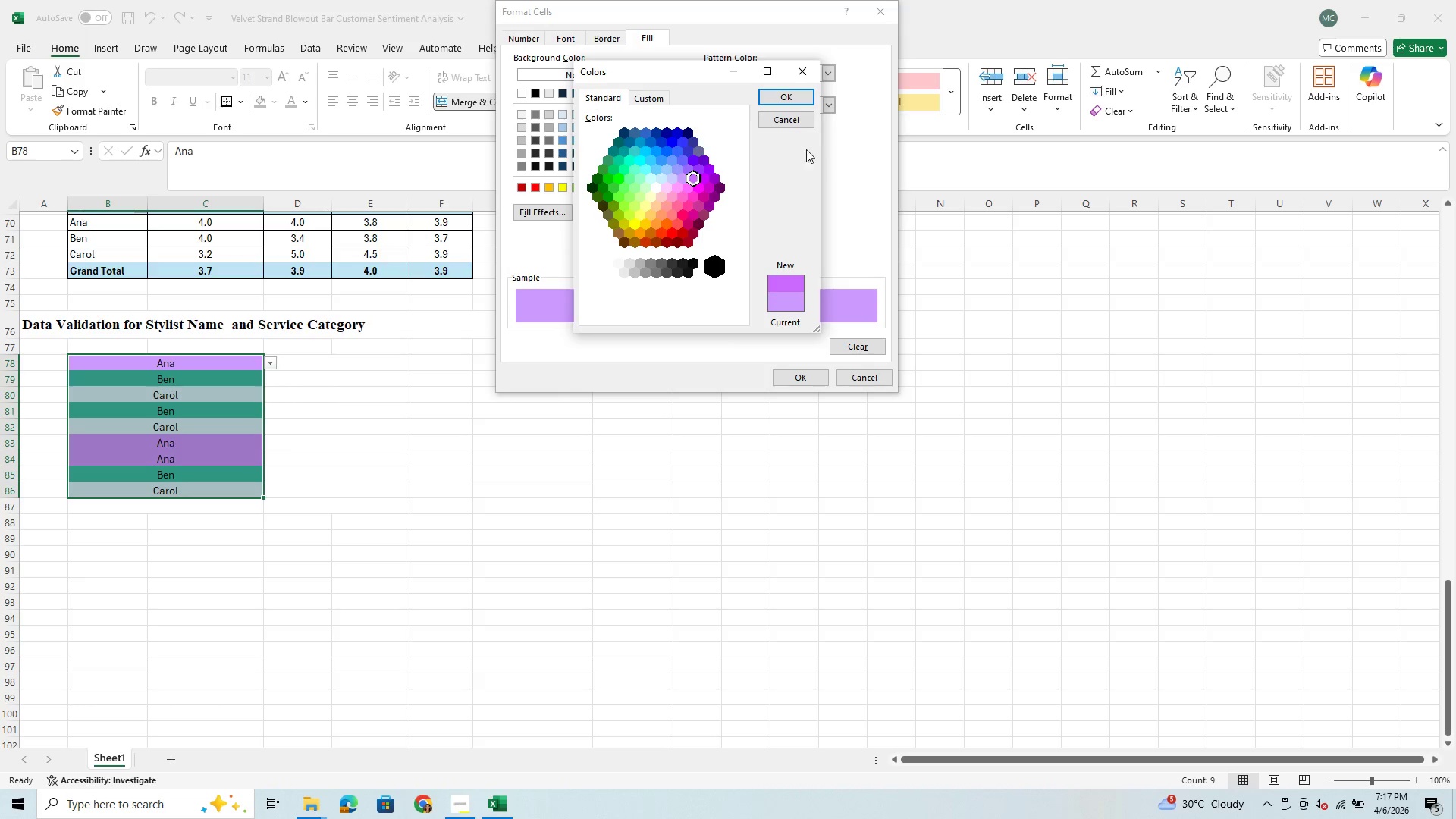 
left_click([783, 89])
 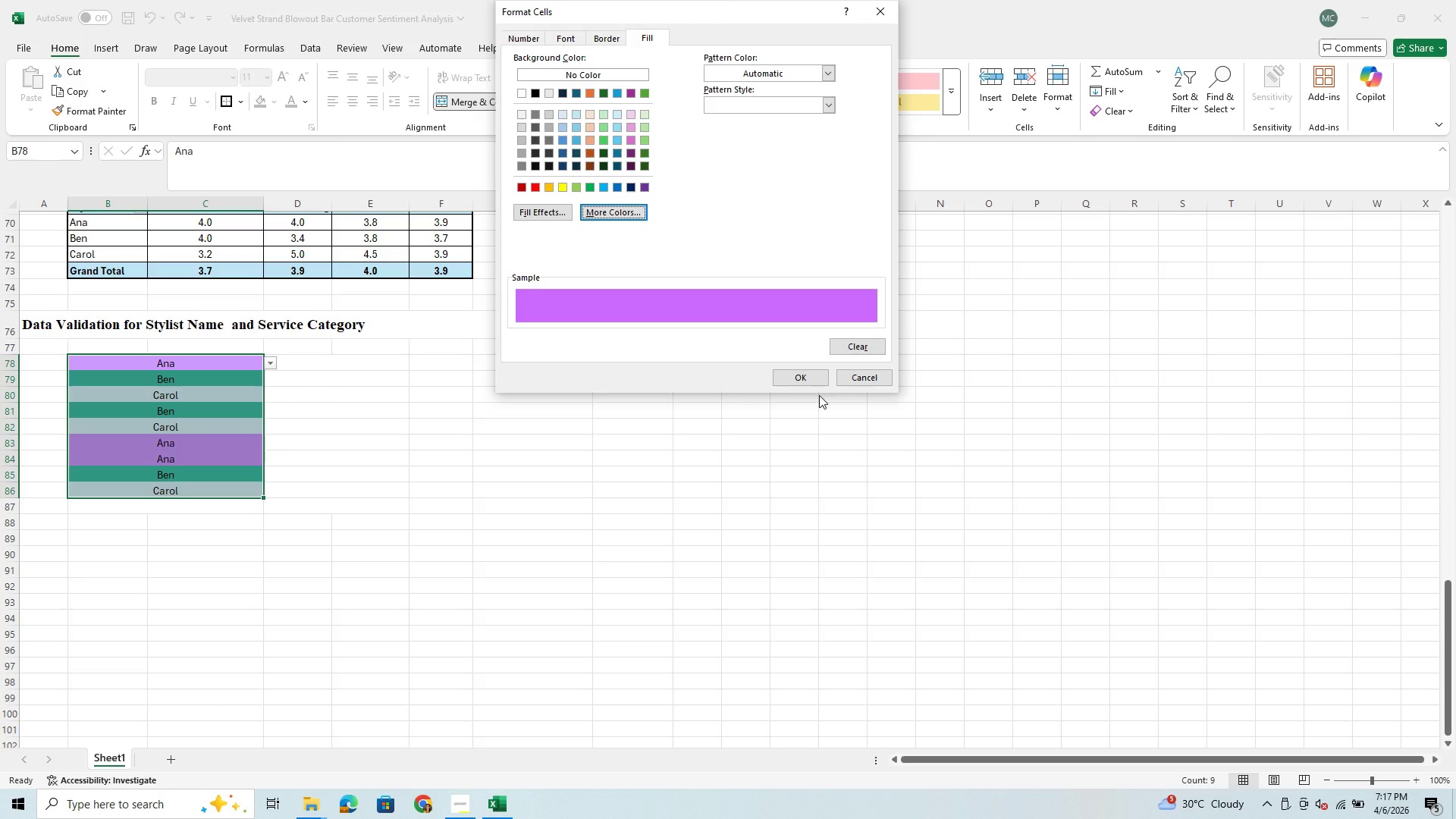 
left_click([819, 395])
 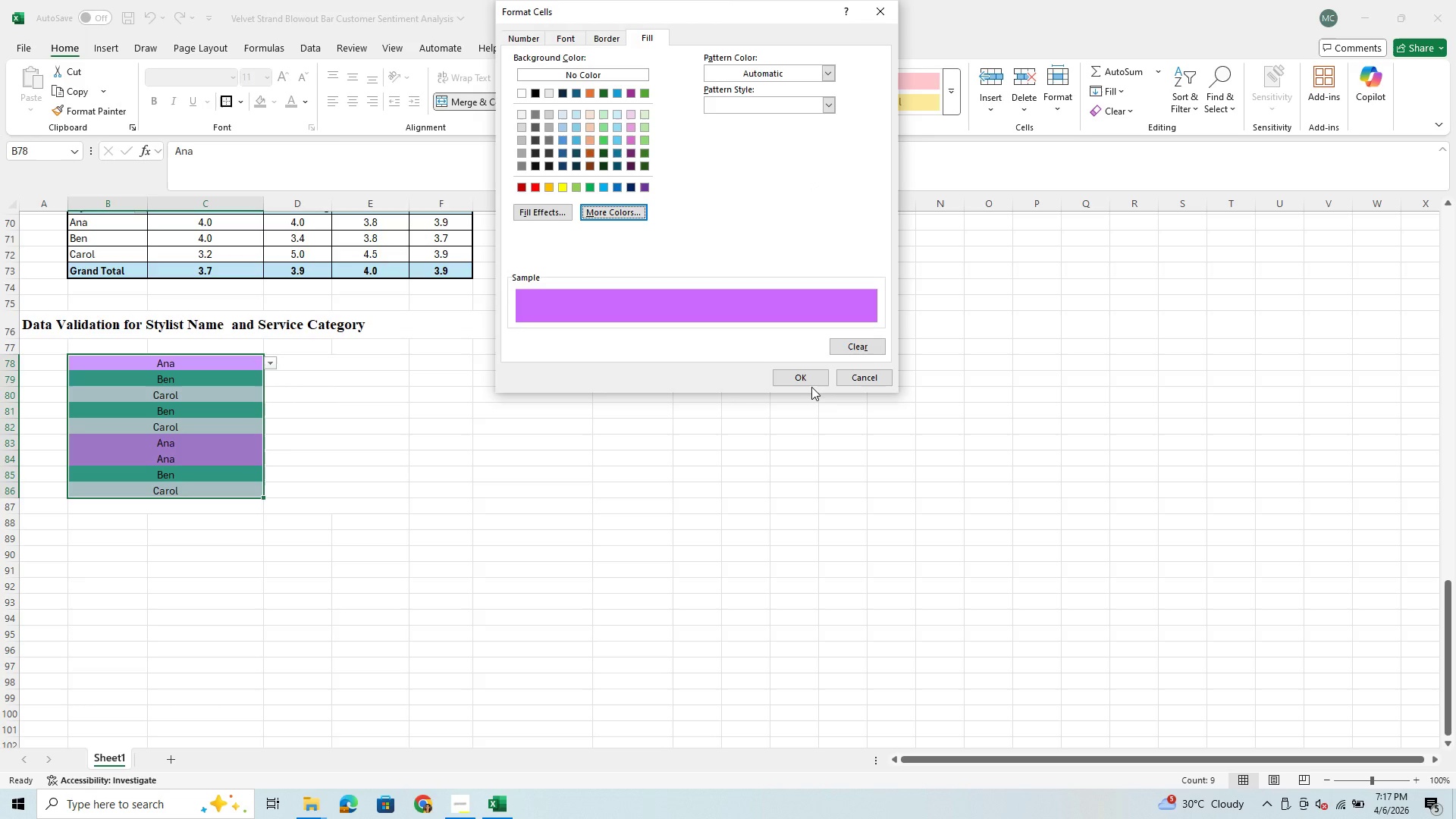 
left_click([810, 386])
 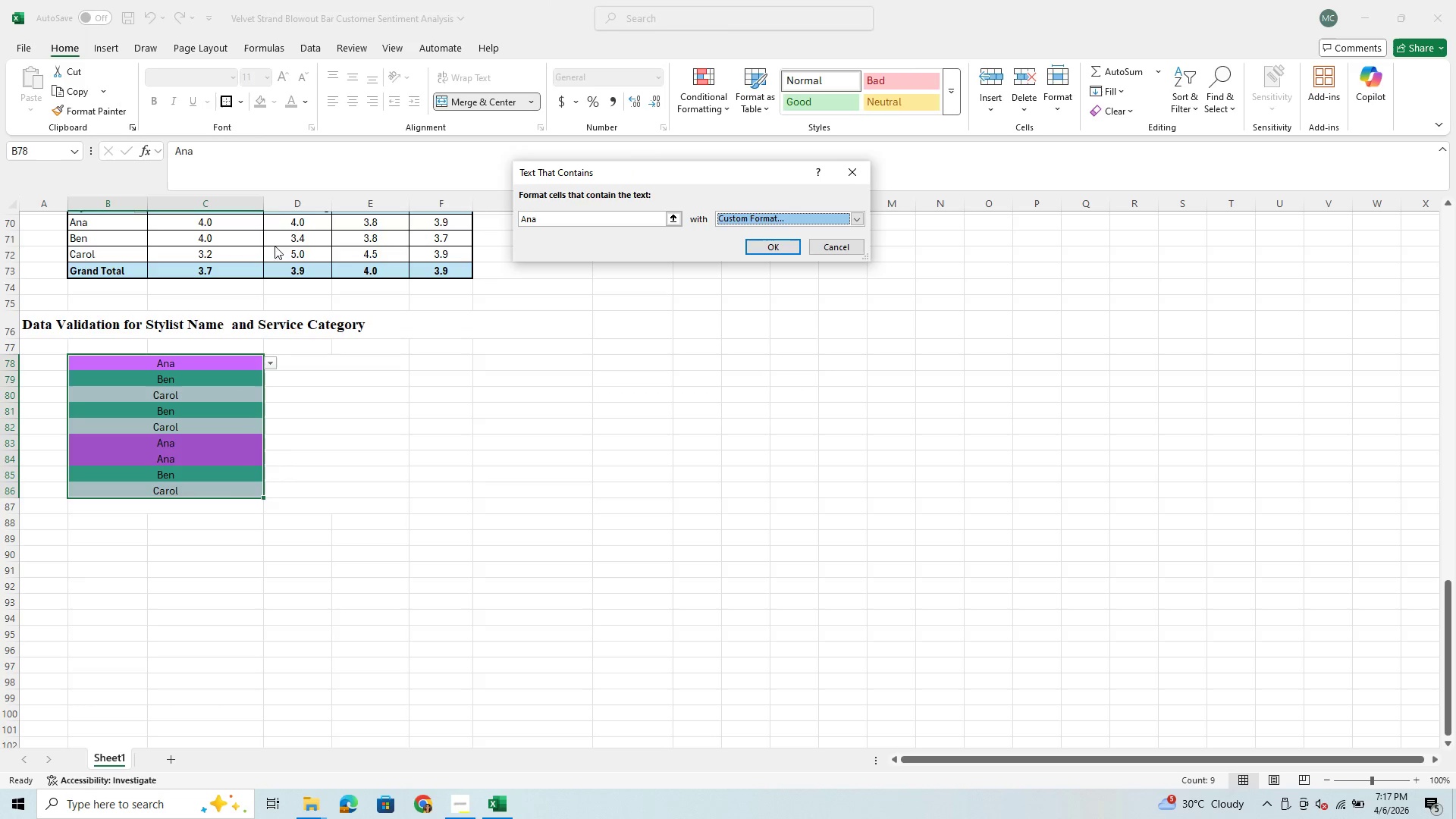 
left_click([224, 96])
 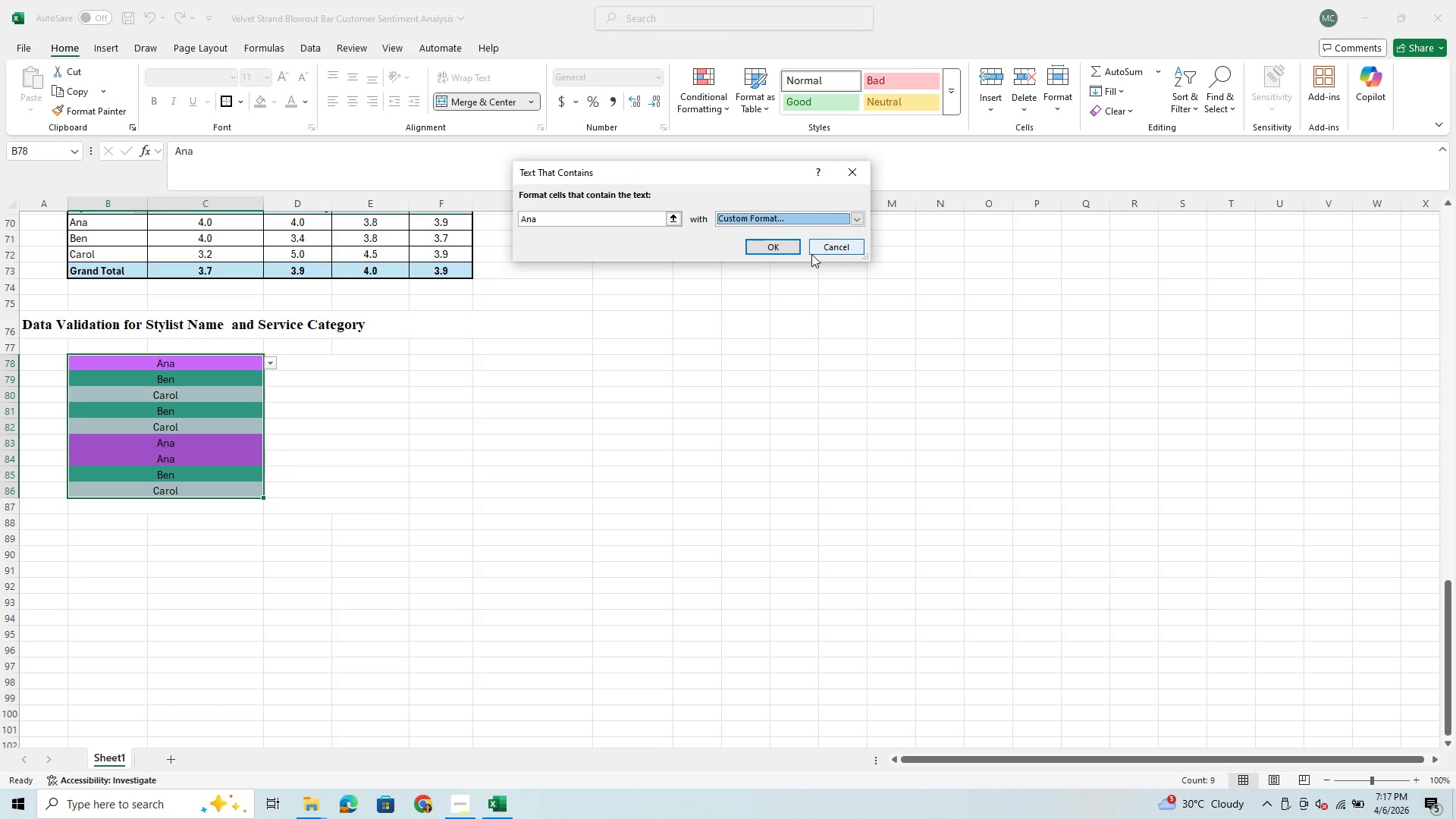 
left_click([784, 249])
 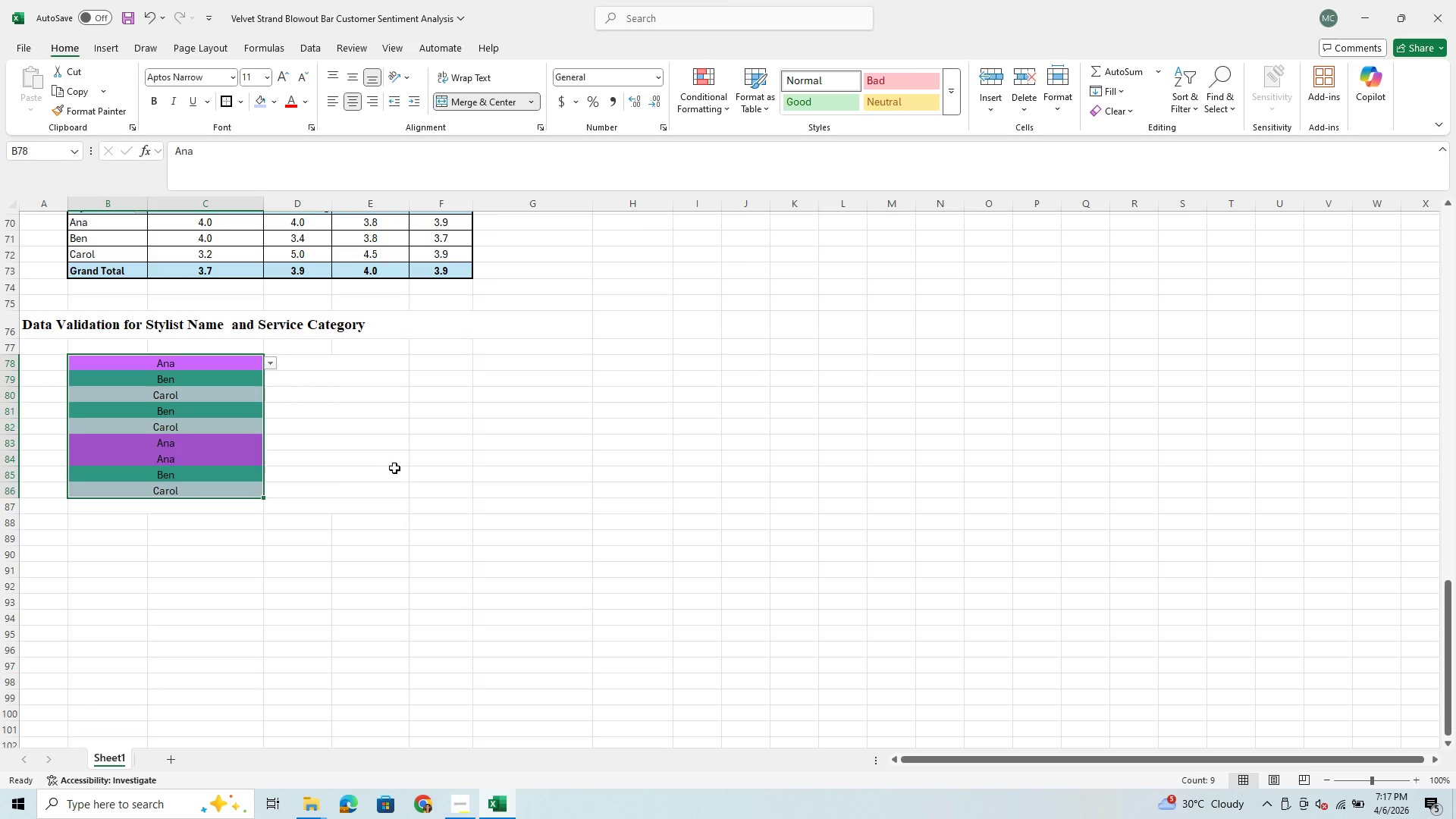 
left_click([369, 464])
 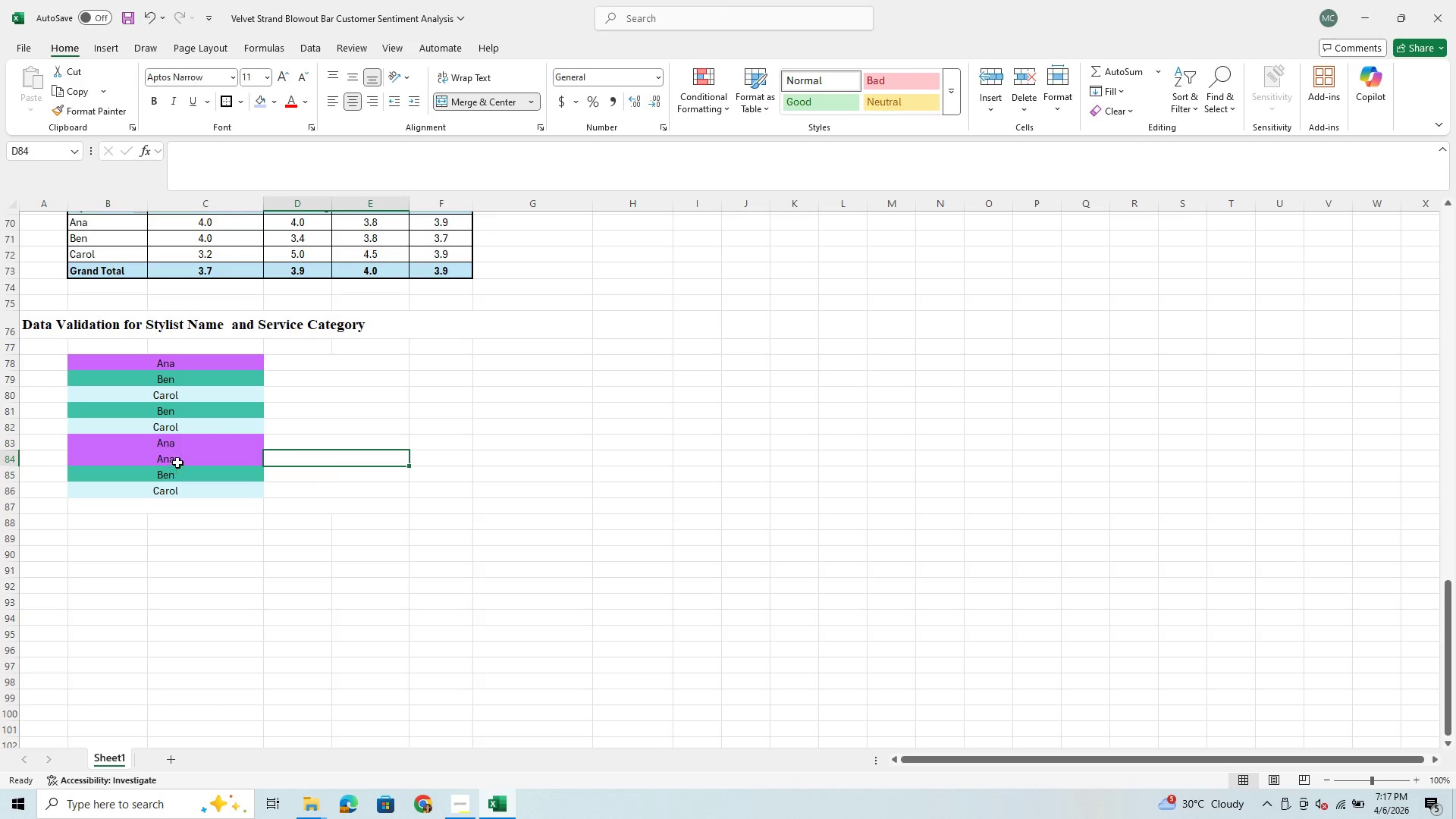 
left_click([181, 457])
 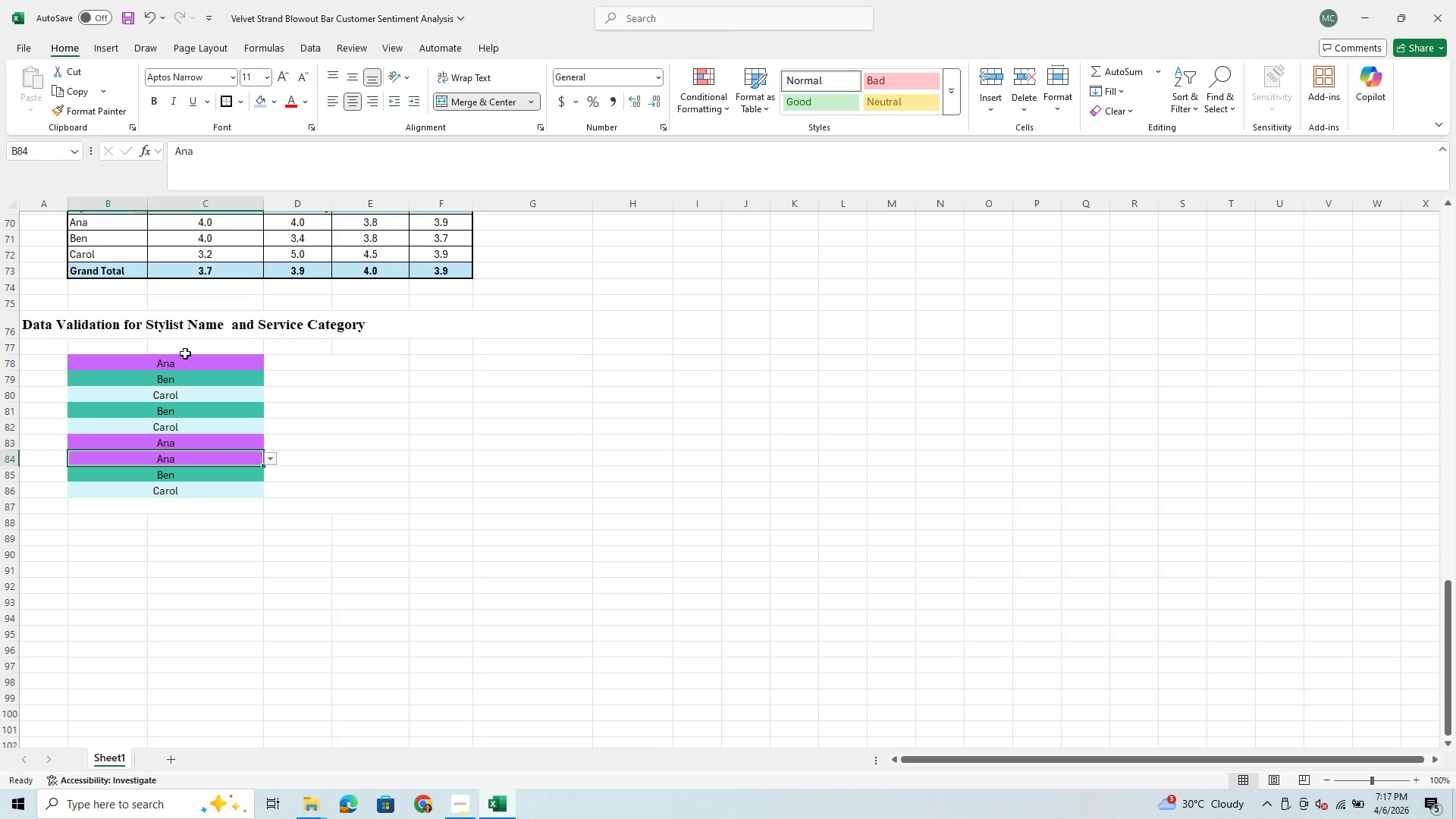 
left_click([180, 360])
 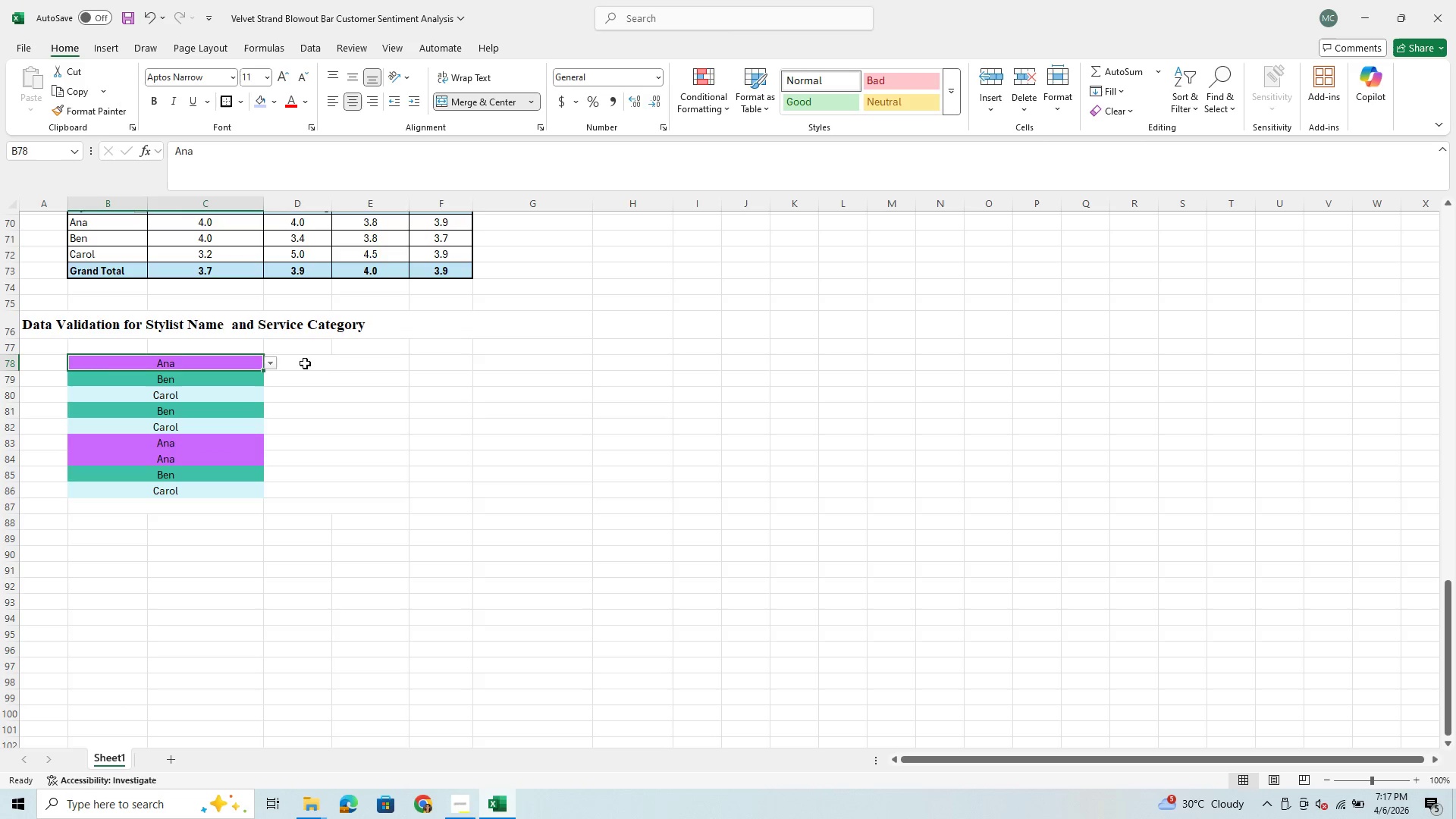 
left_click([313, 364])
 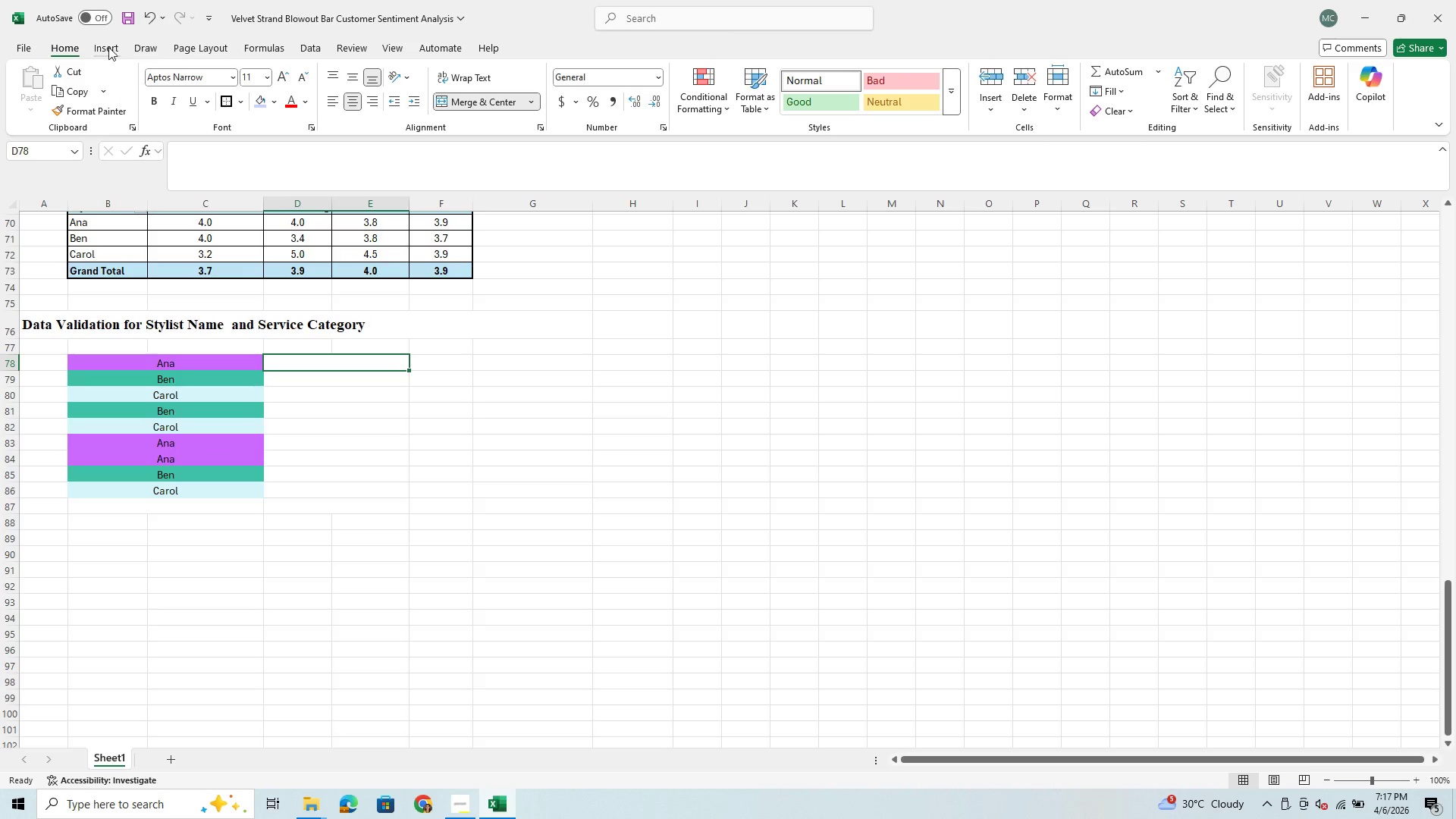 
wait(7.66)
 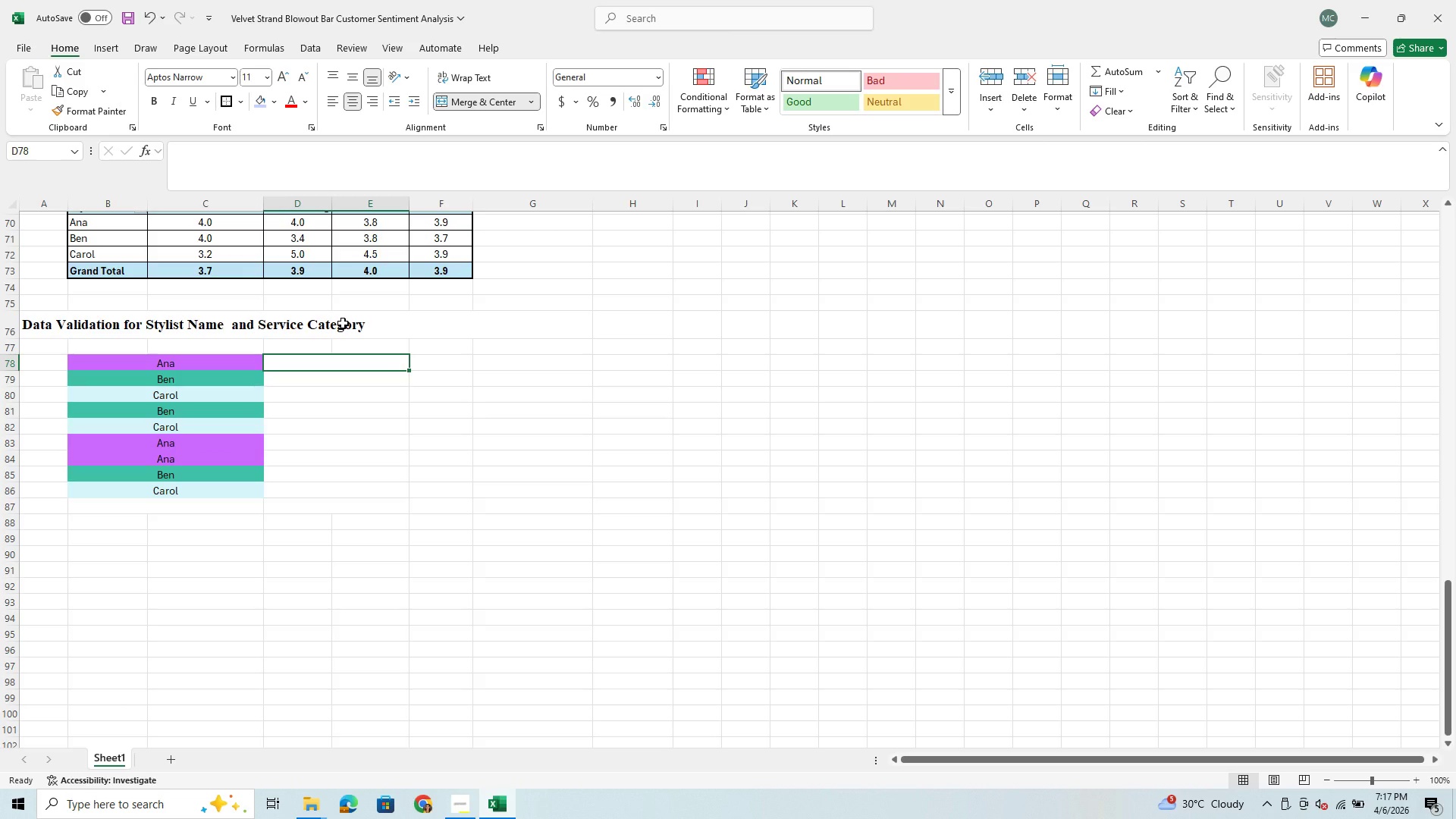 
left_click([115, 48])
 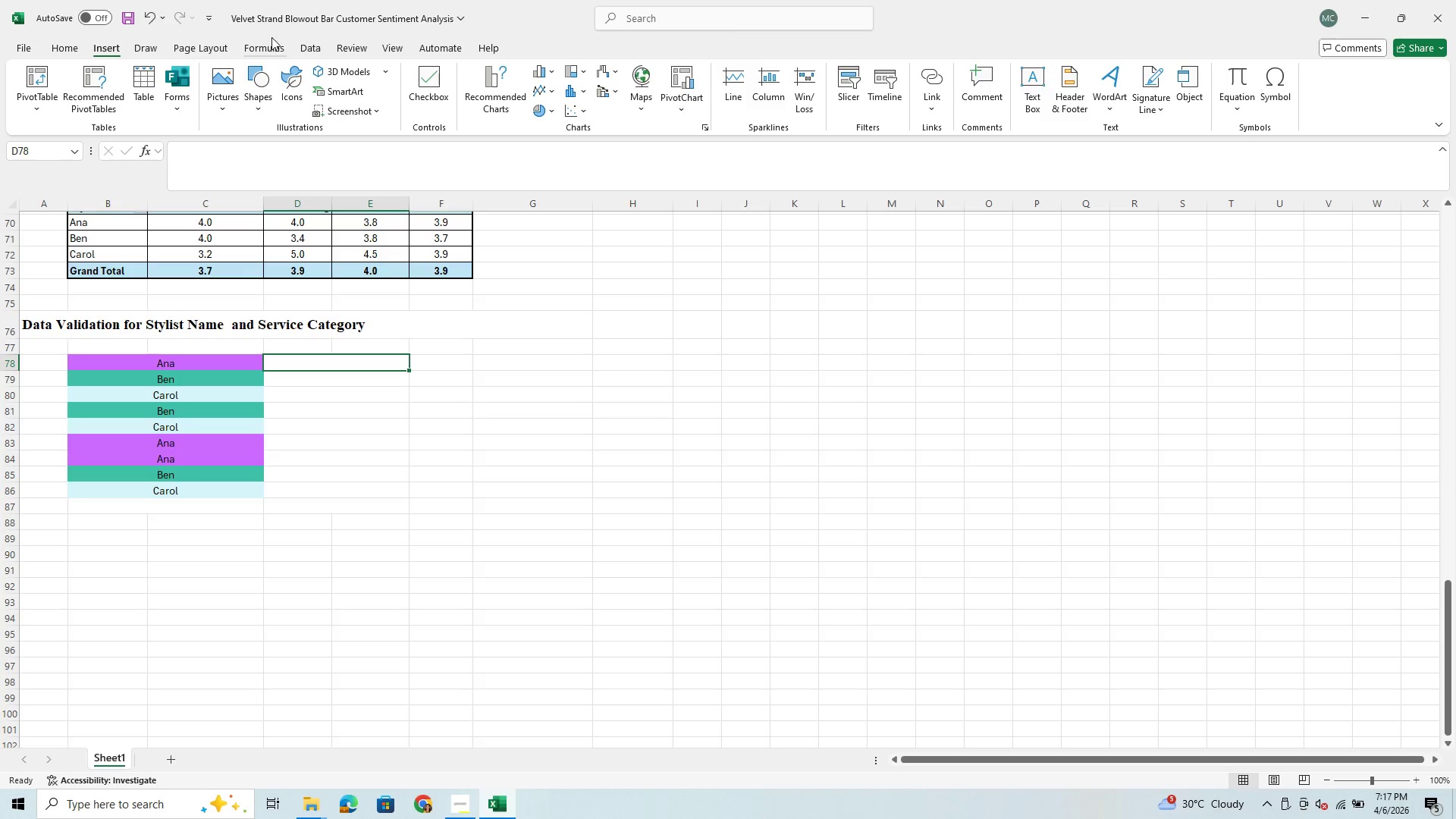 
left_click([311, 47])
 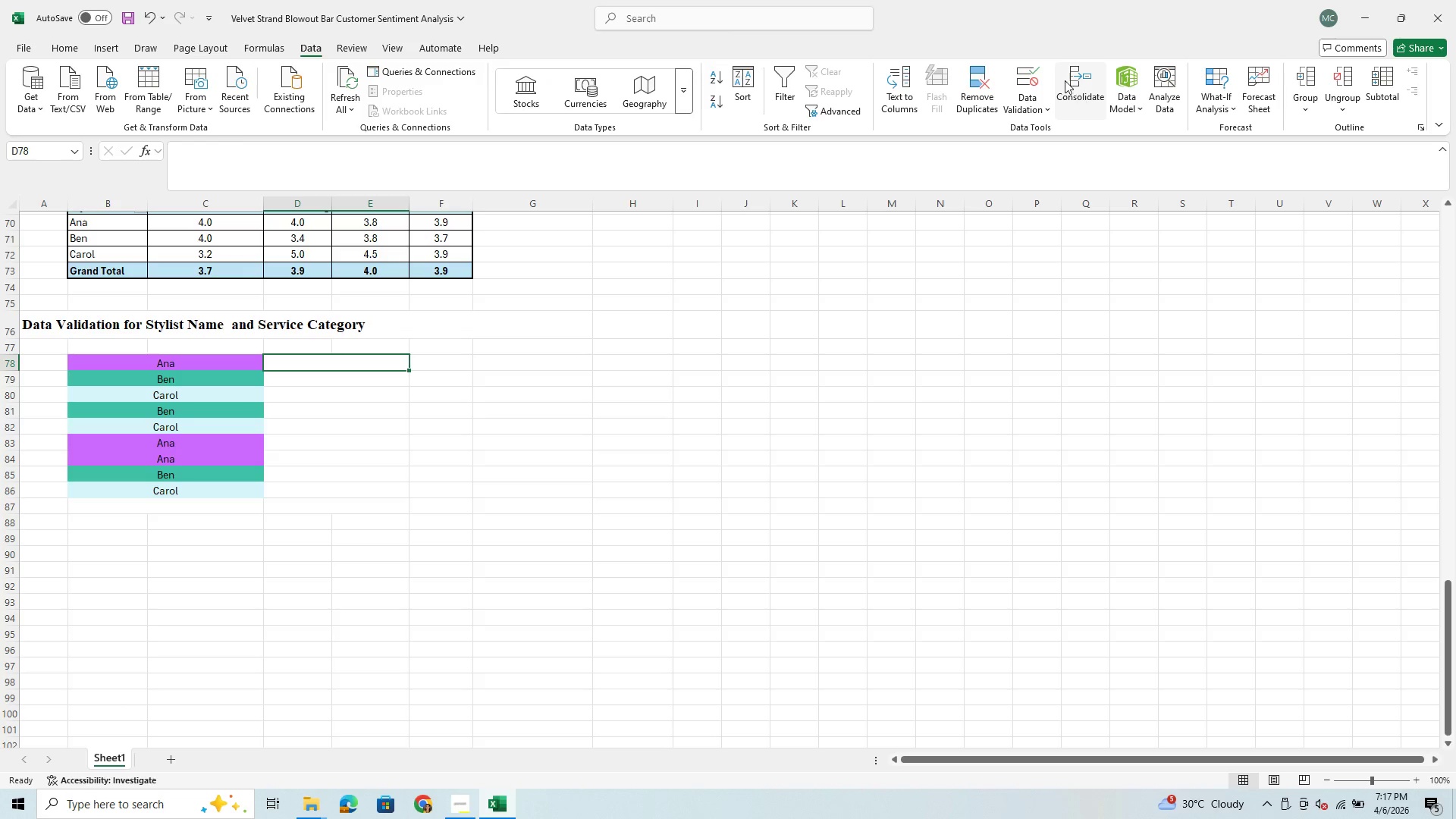 
left_click([1040, 83])
 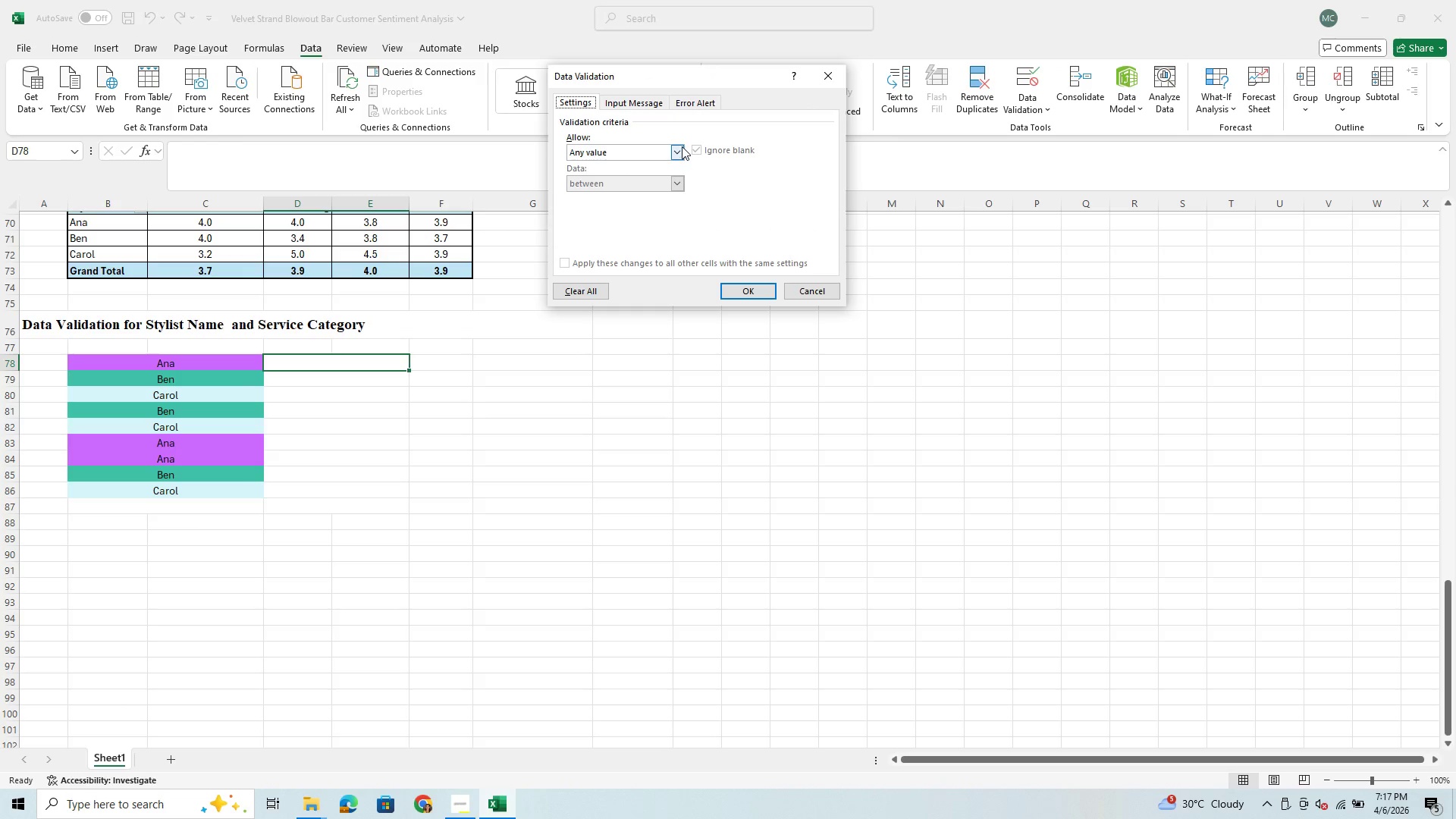 
left_click([675, 149])
 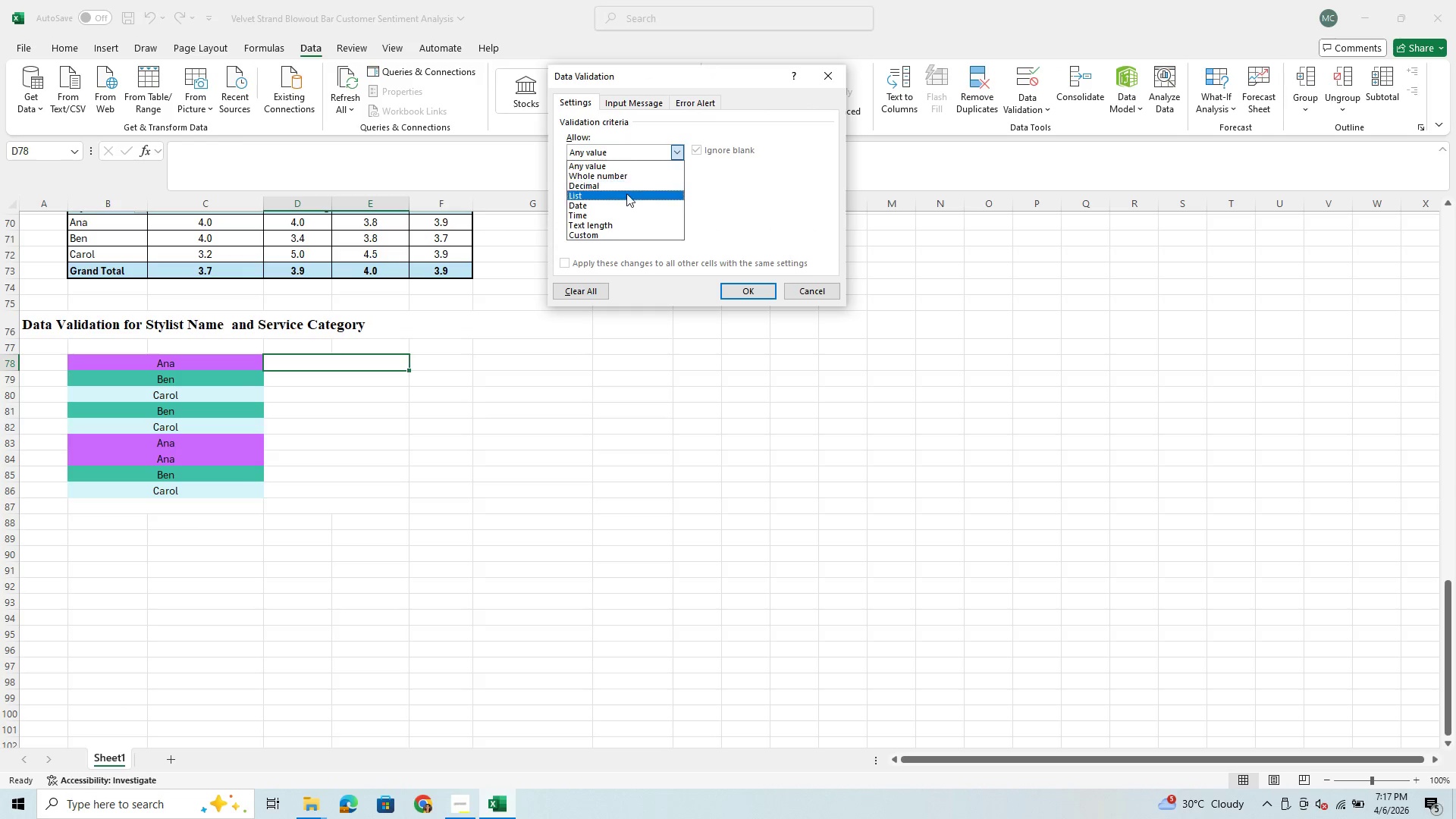 
left_click([626, 194])
 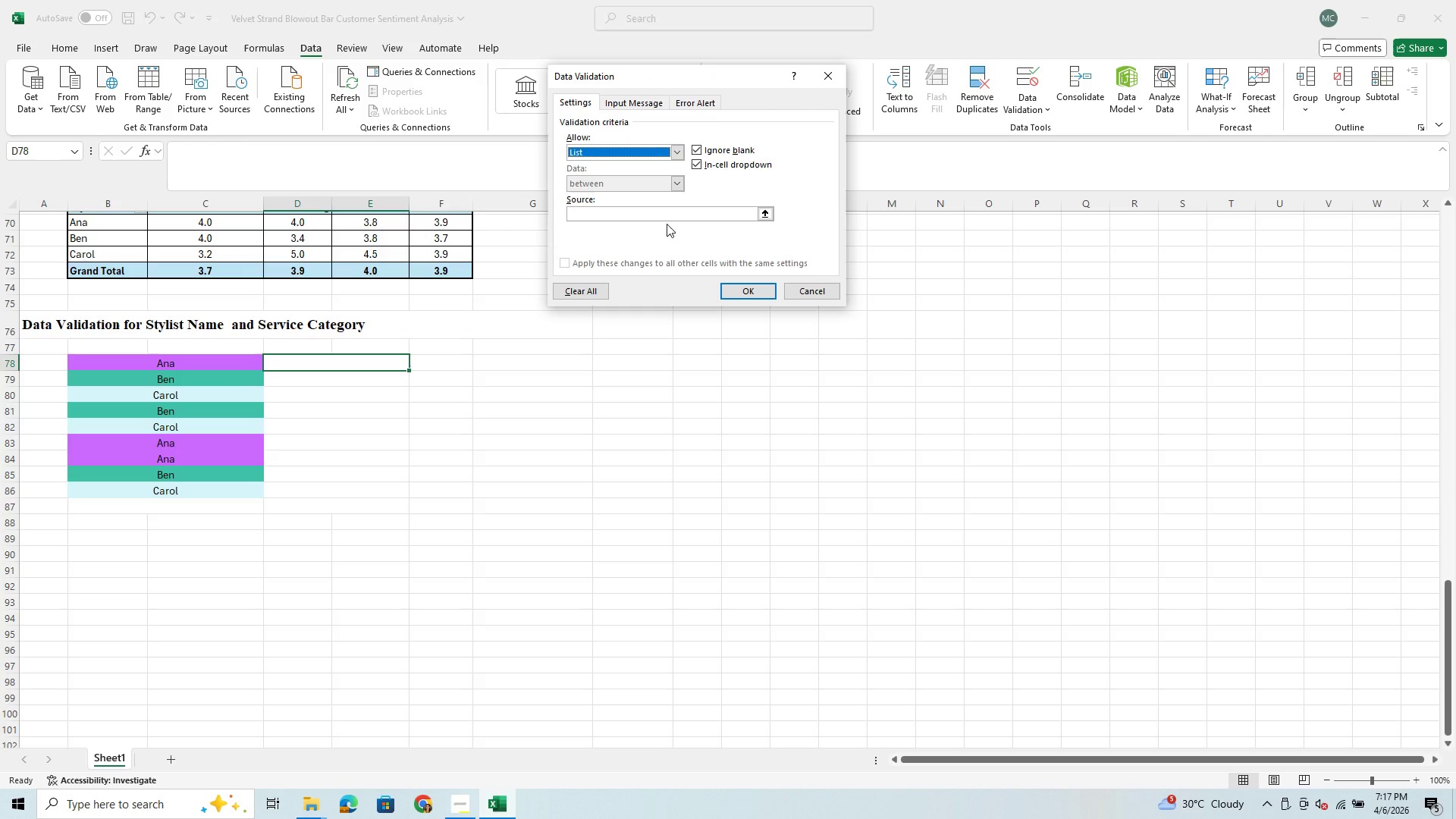 
left_click([673, 210])
 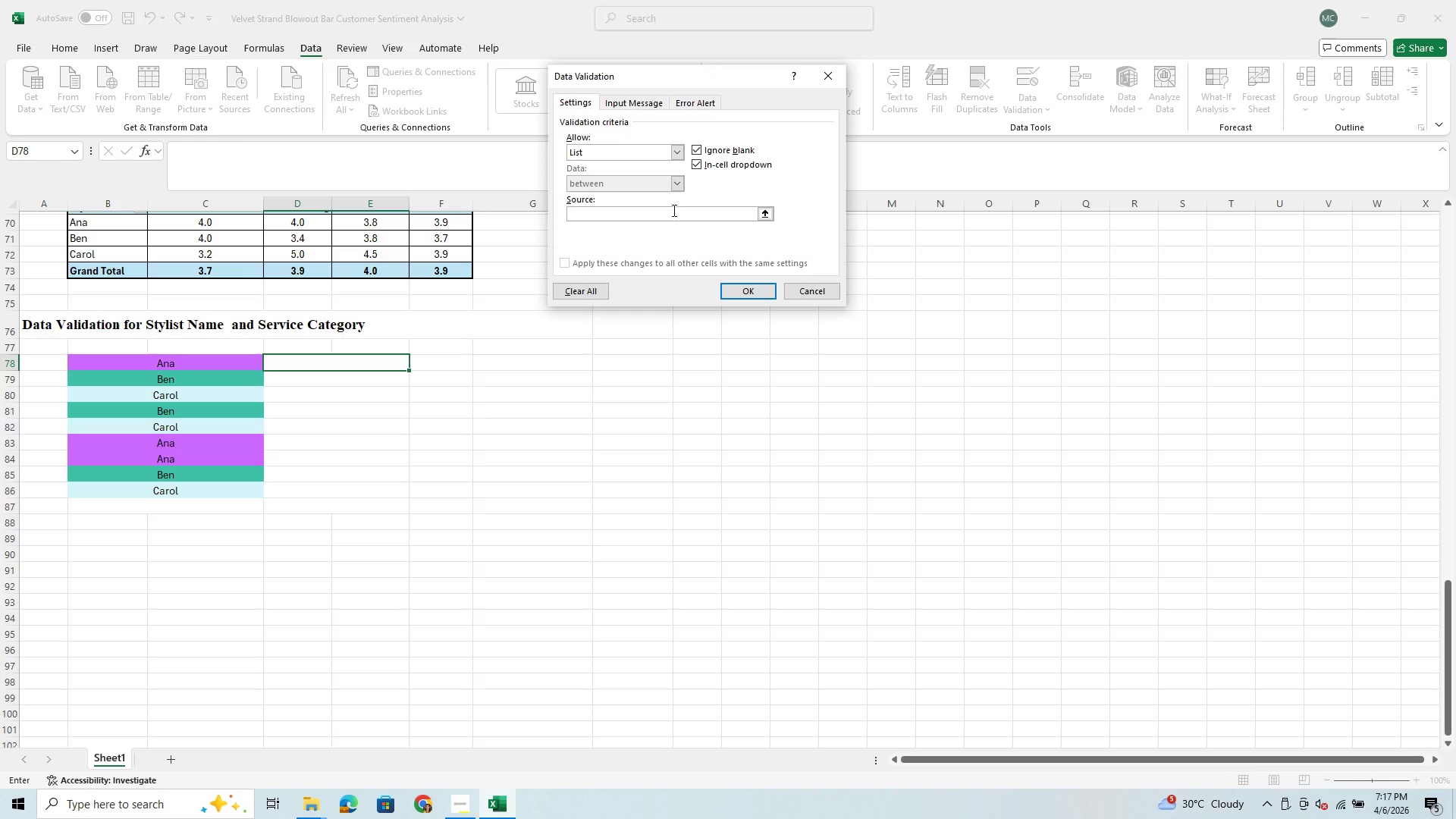 
type(Blowout, Hair Coloring, C)
key(Backspace)
type(h)
key(Backspace)
type(Hair Treatment)
 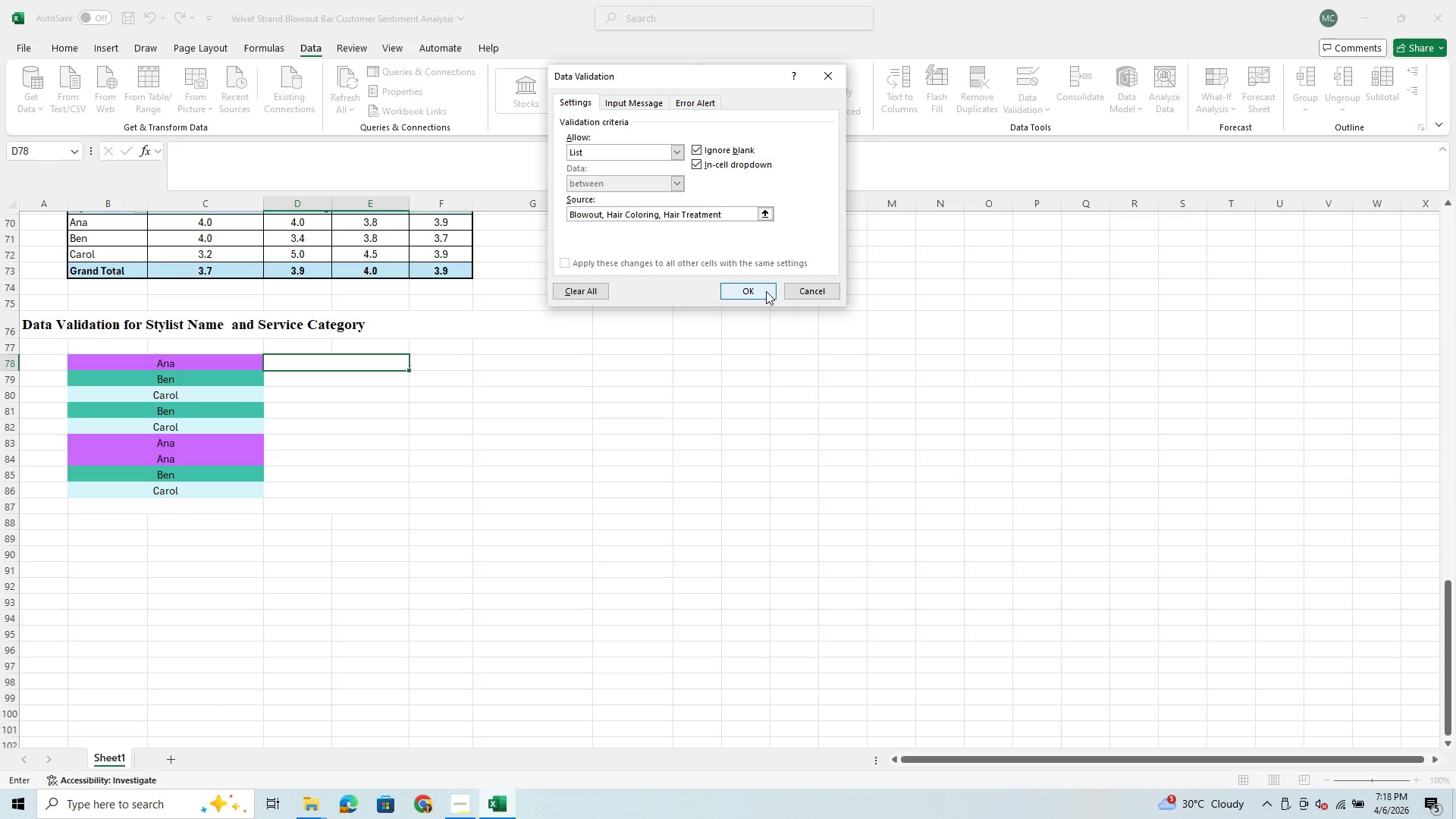 
wait(6.08)
 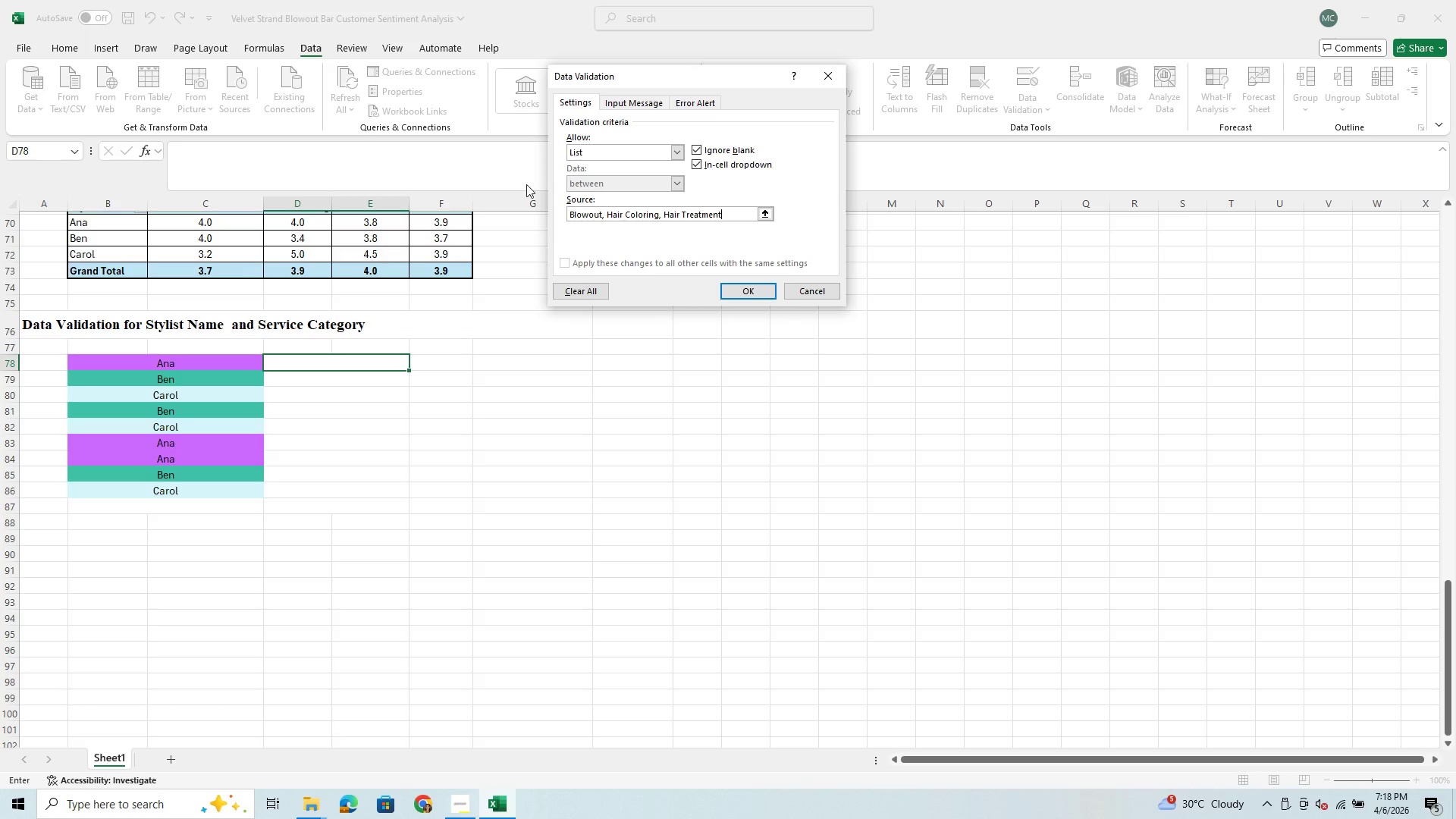 
left_click([758, 291])
 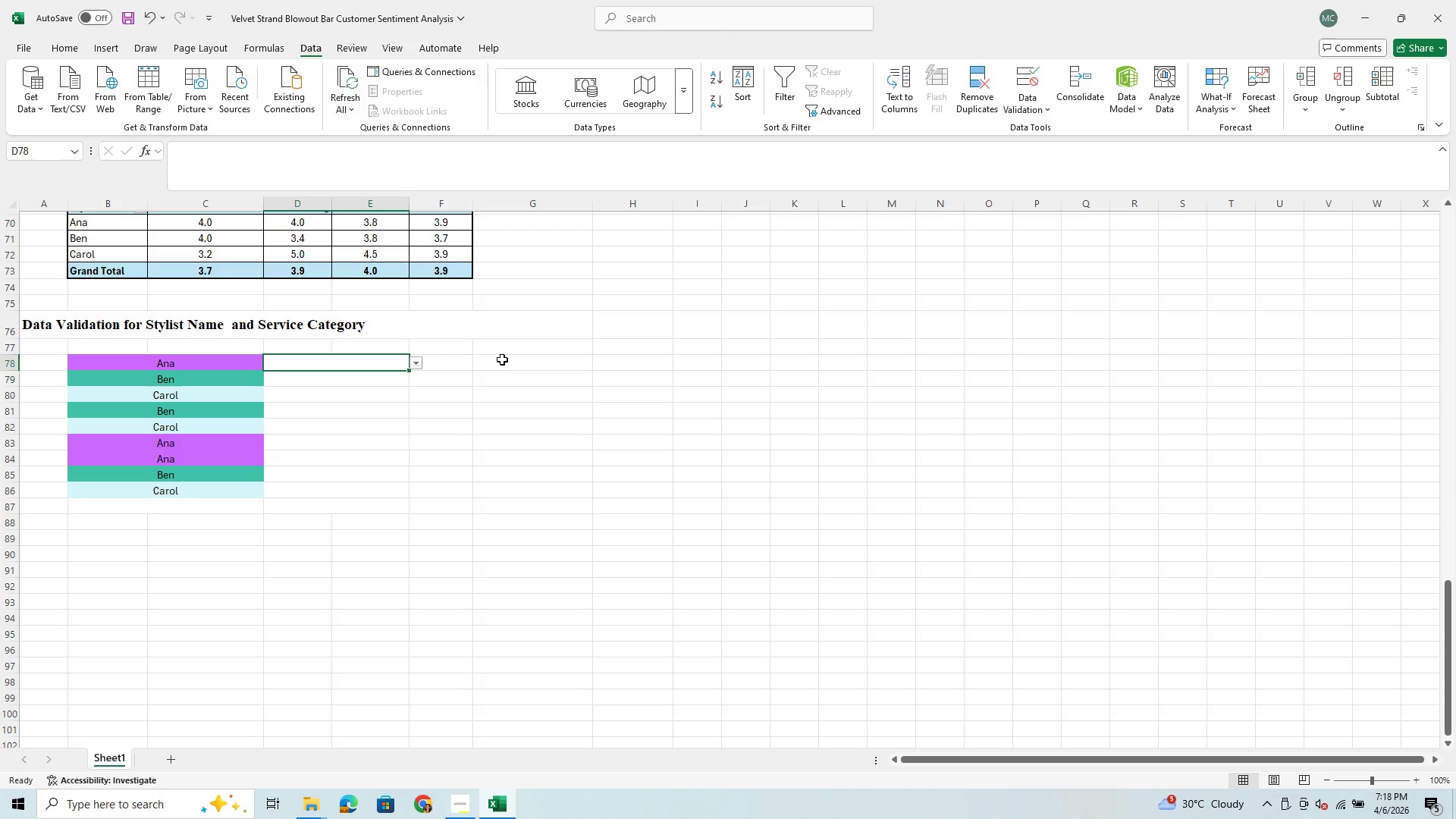 
key(Control+C)
 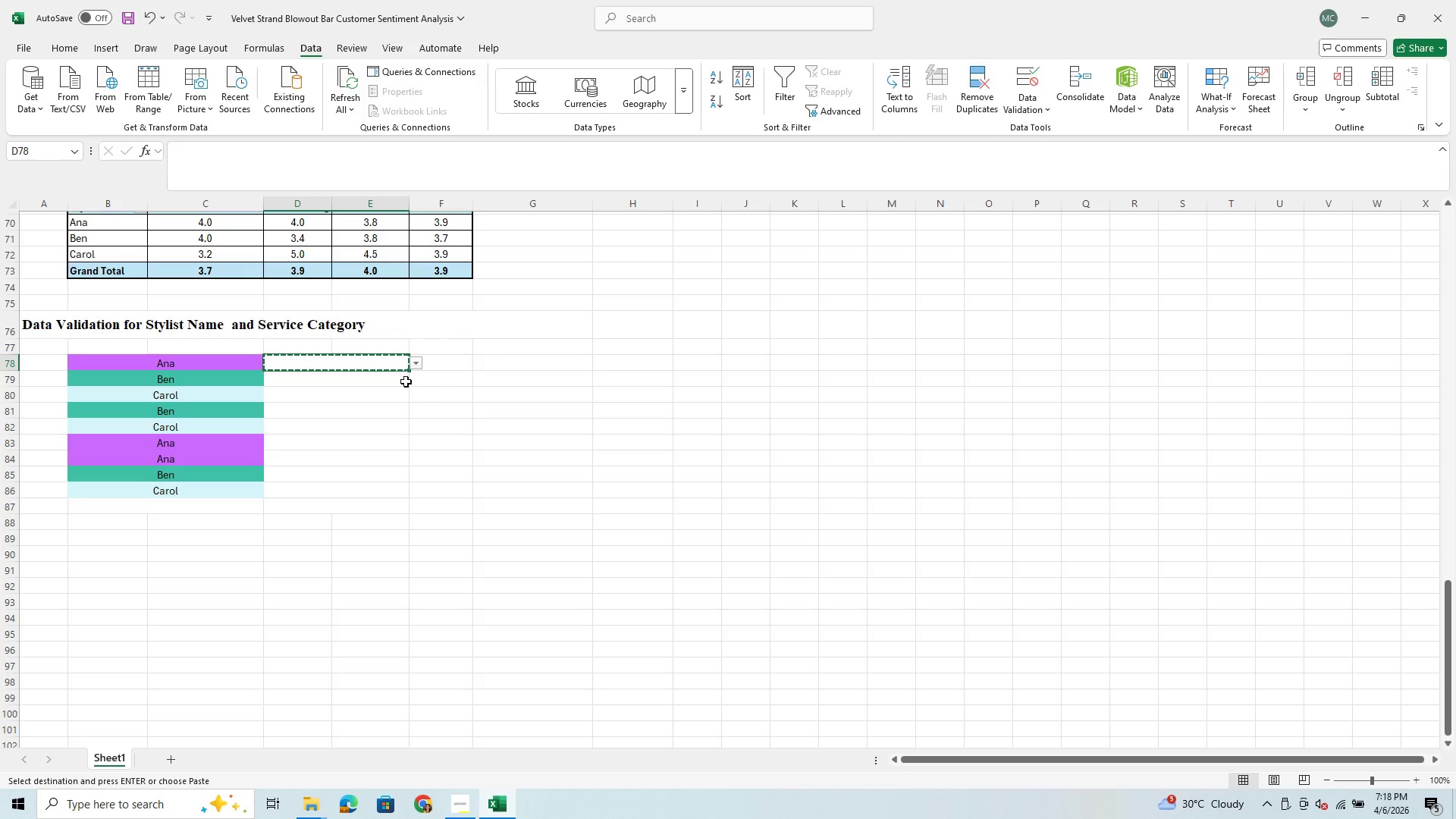 
left_click([388, 381])
 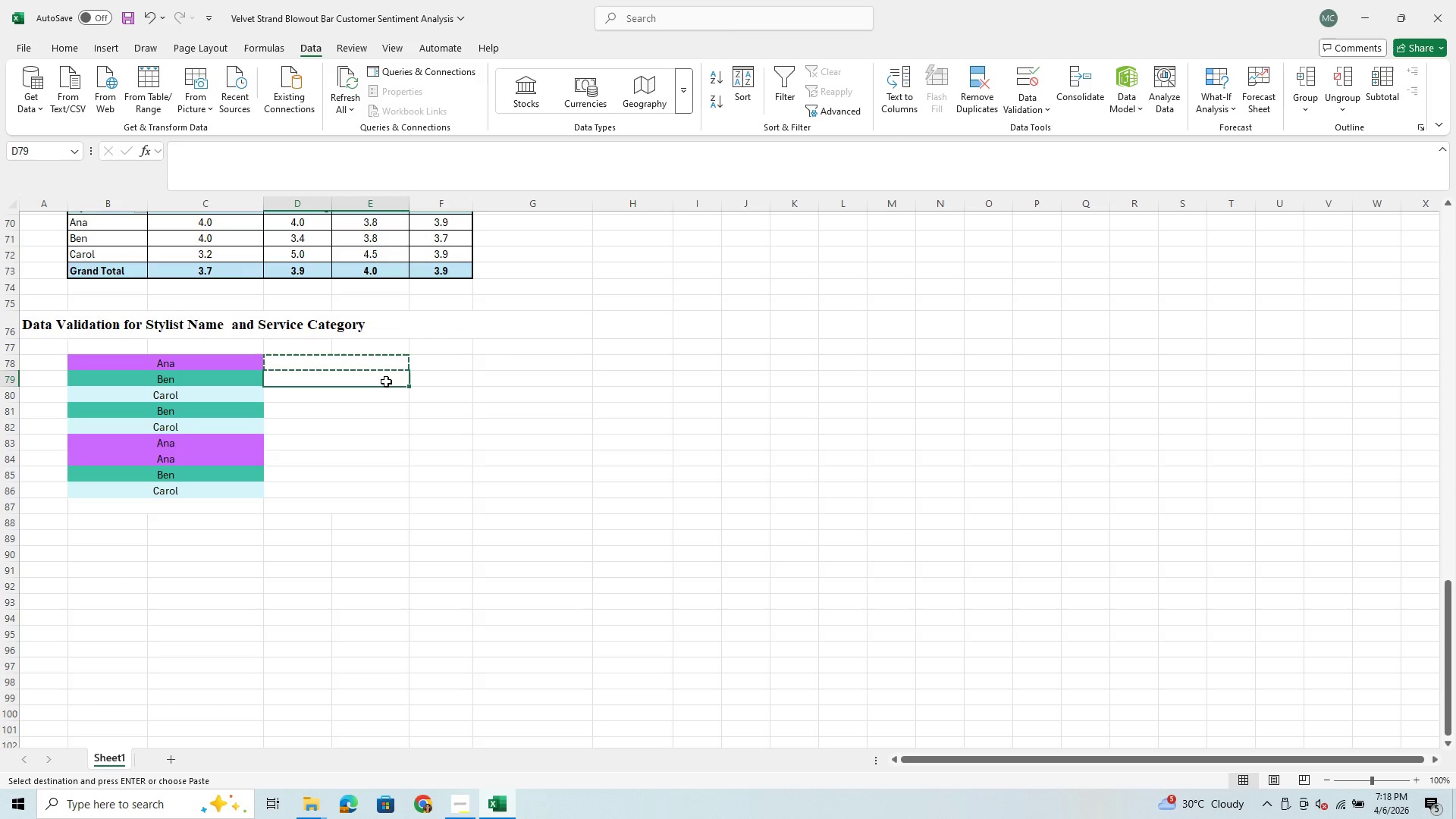 
key(Control+V)
 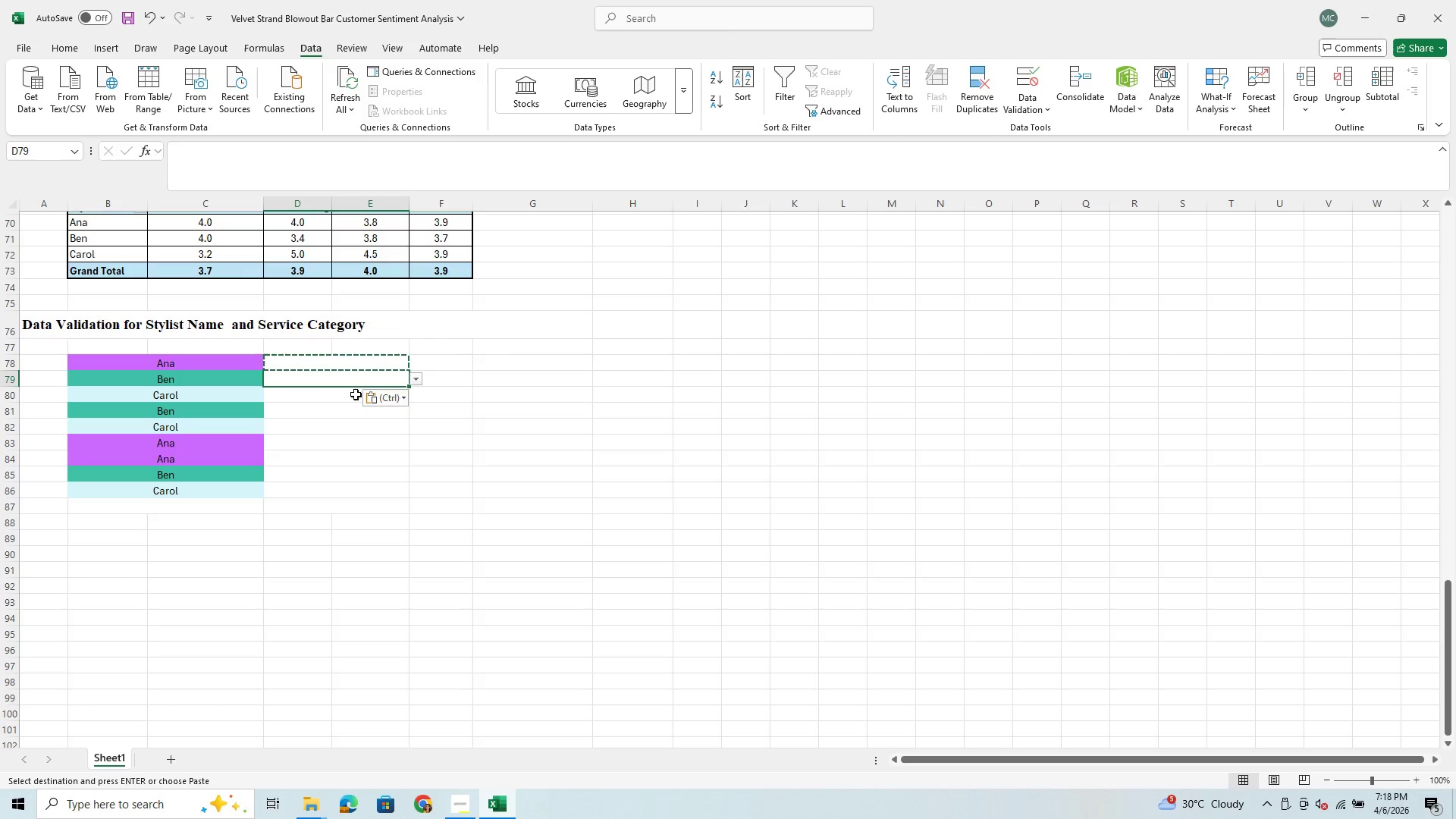 
left_click([339, 396])
 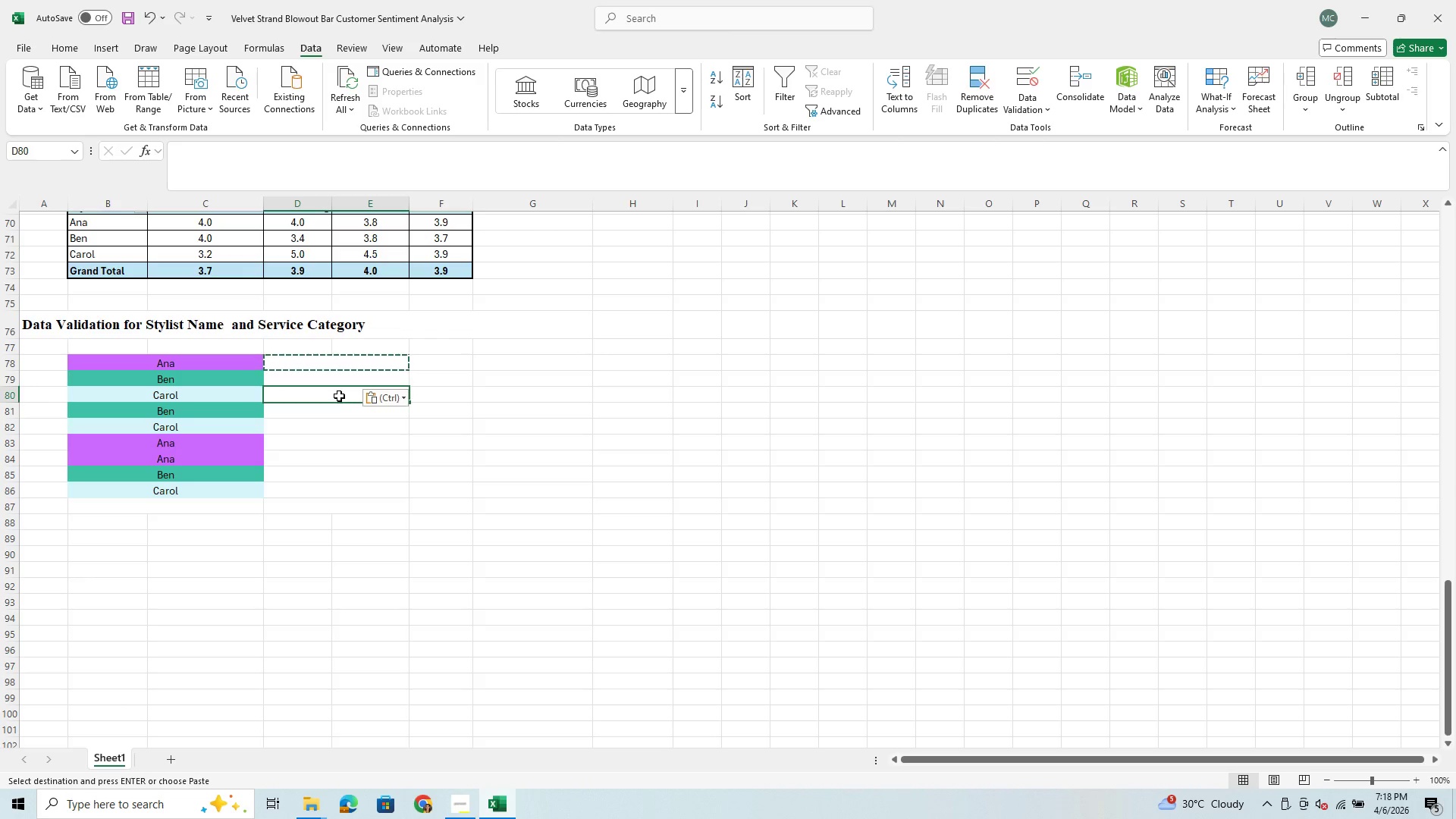 
key(Control+V)
 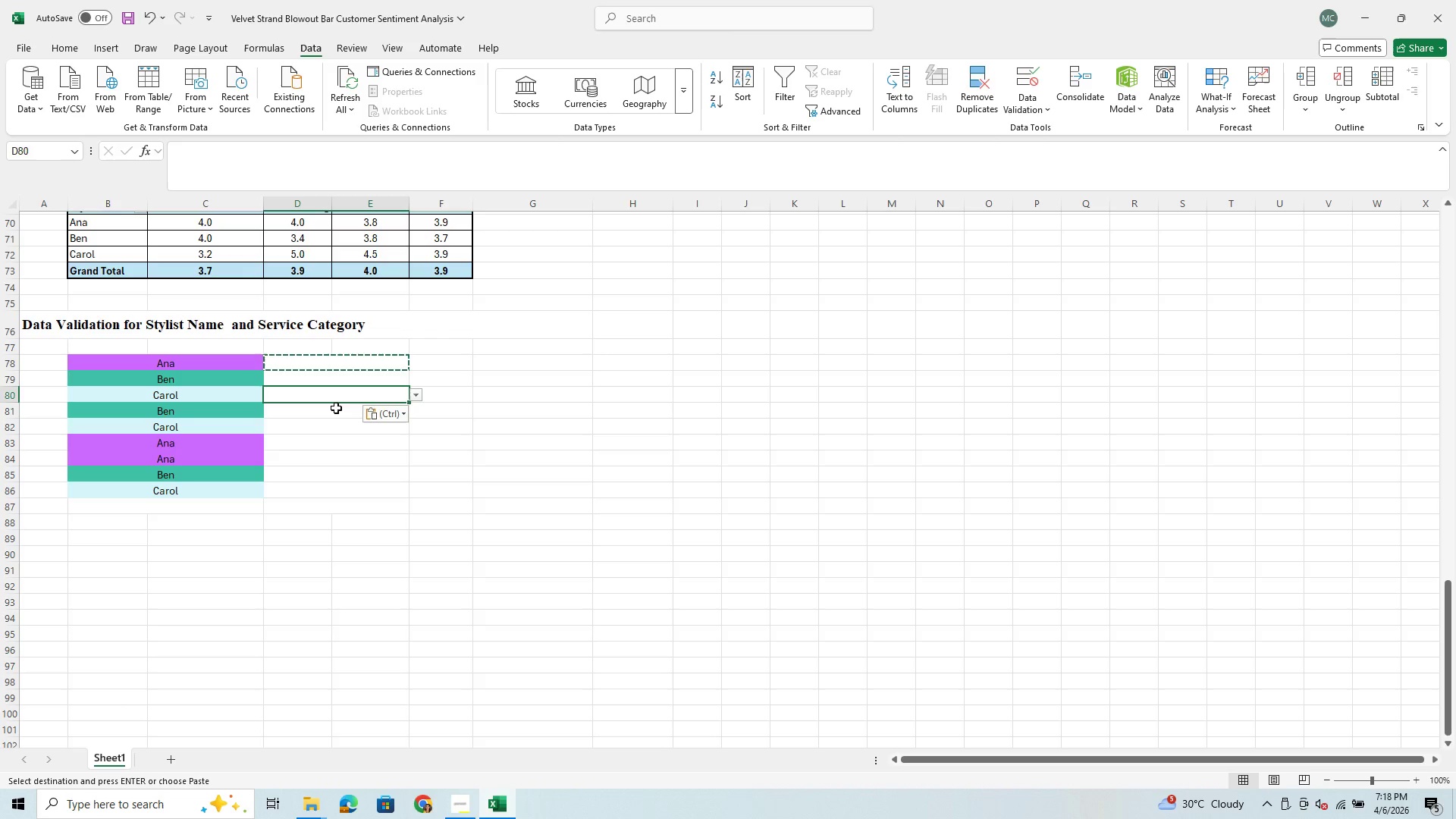 
left_click([336, 408])
 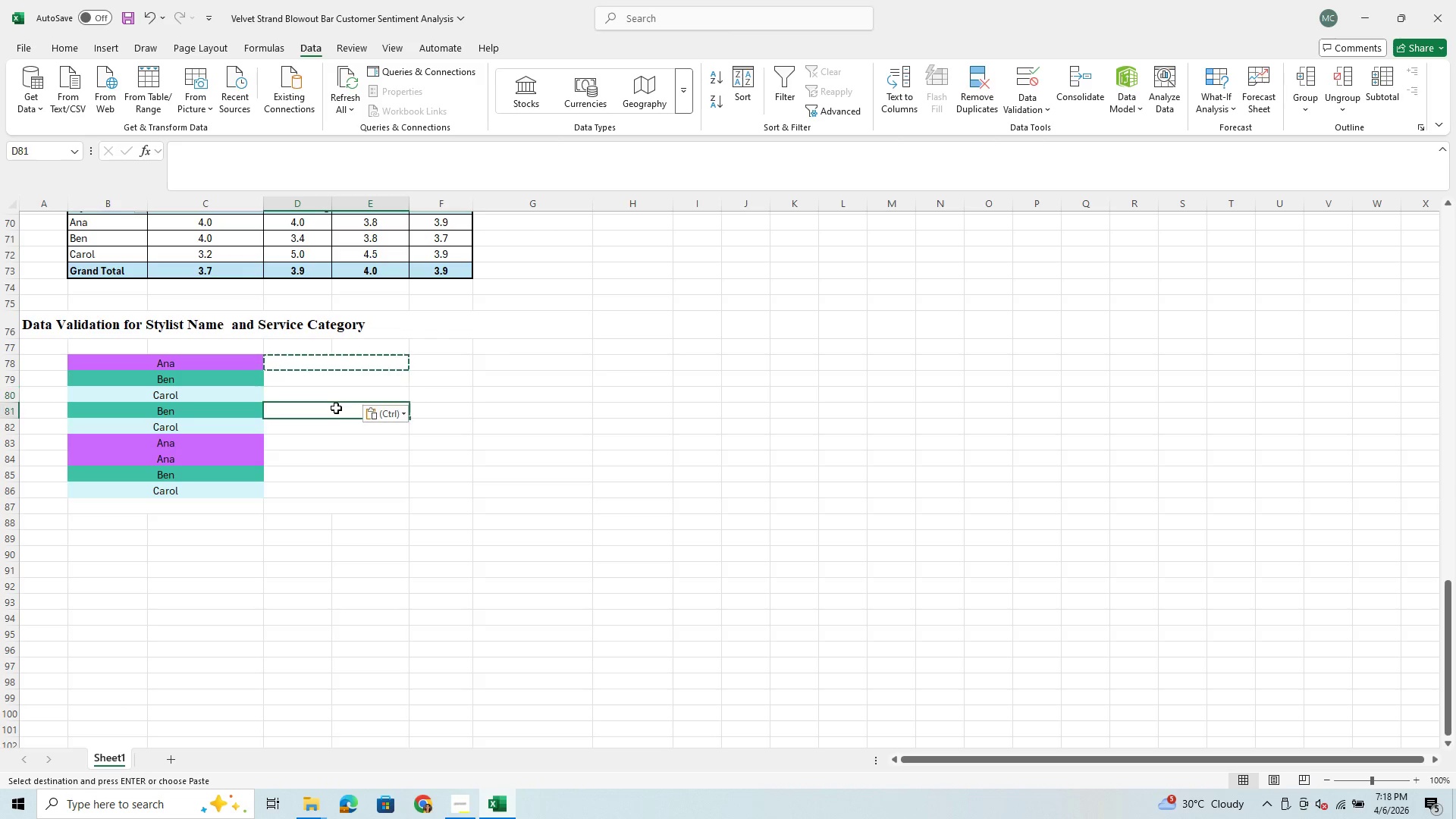 
key(Control+V)
 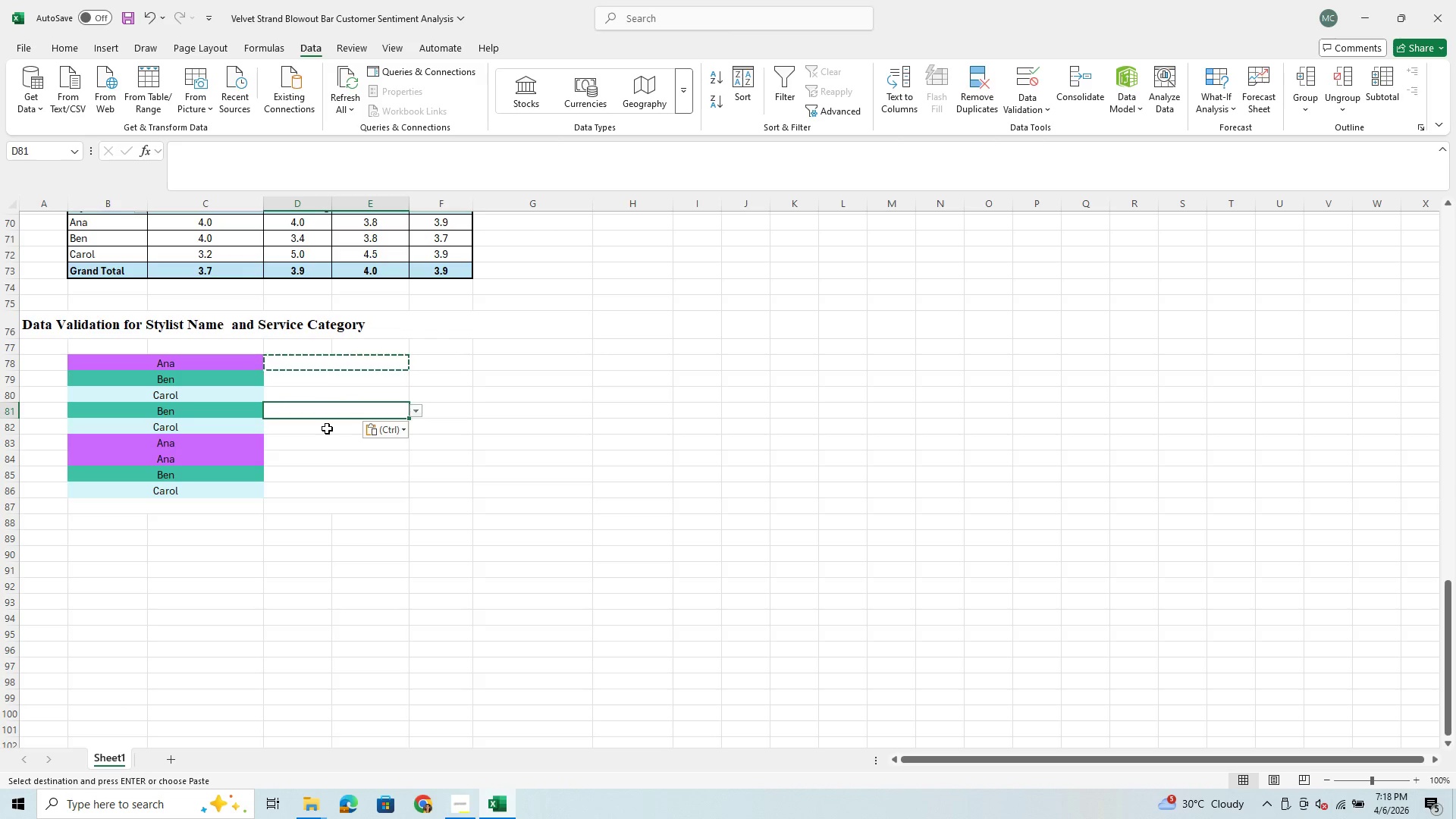 
left_click([327, 428])
 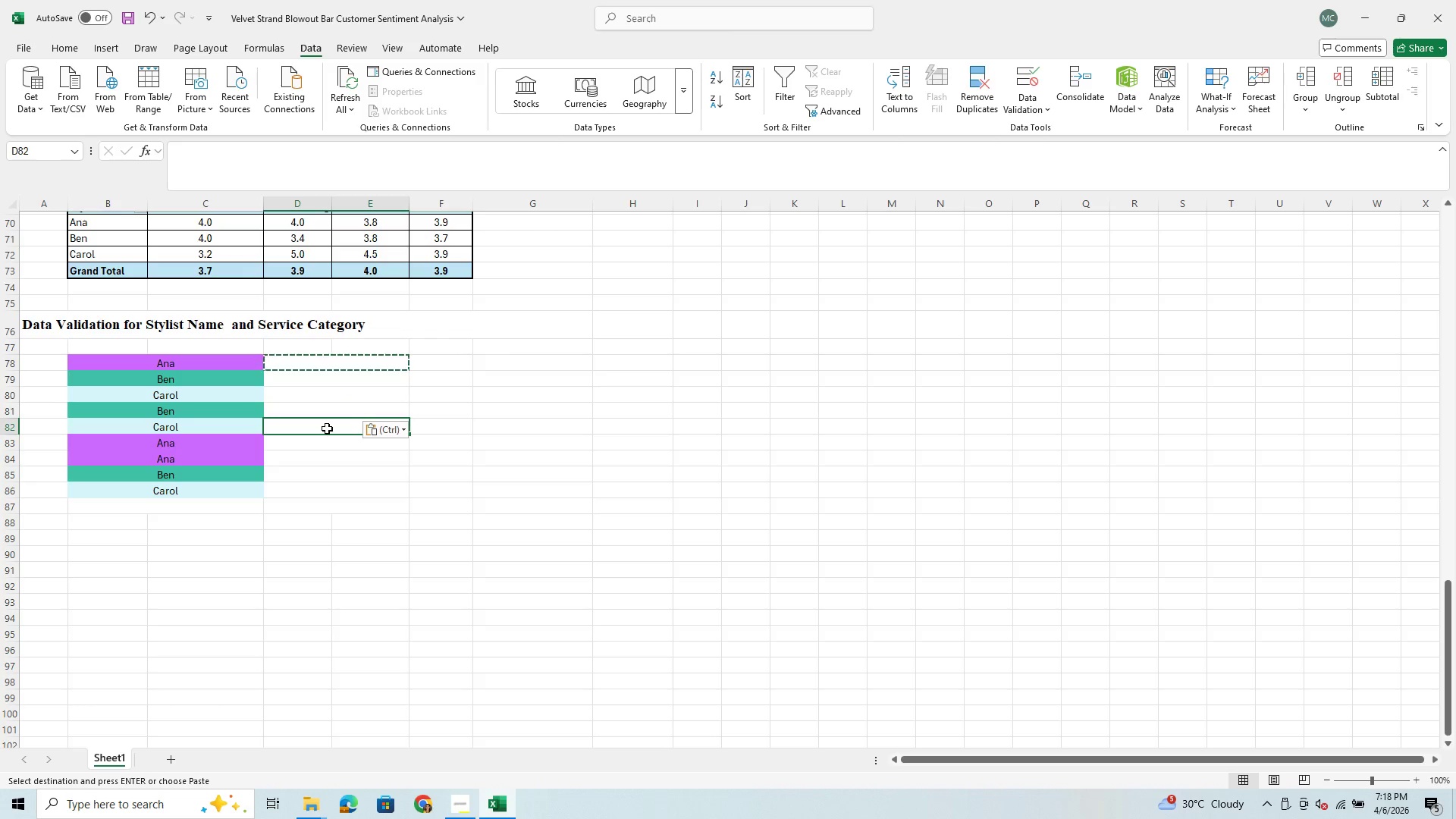 
key(Control+V)
 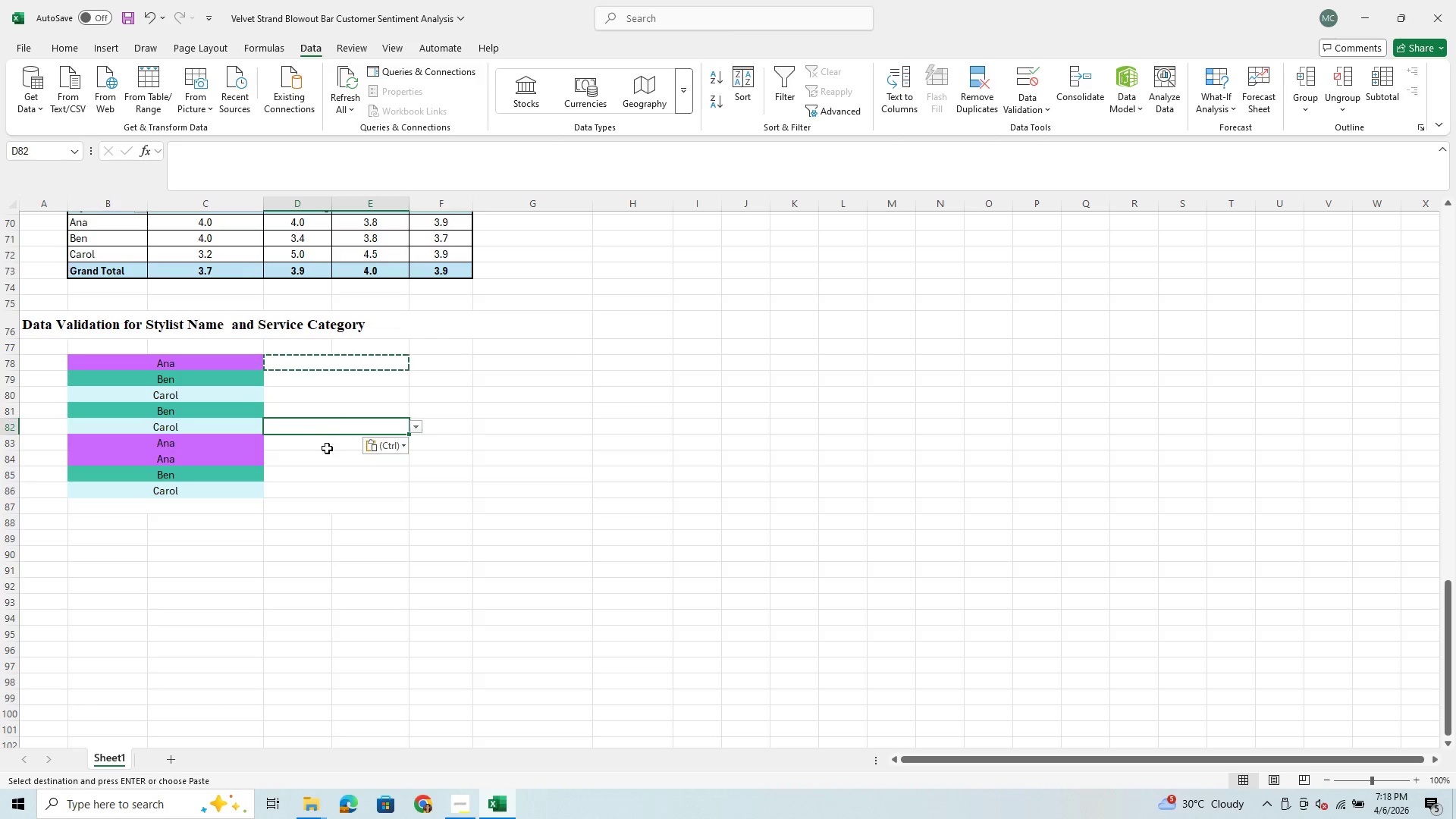 
left_click([327, 448])
 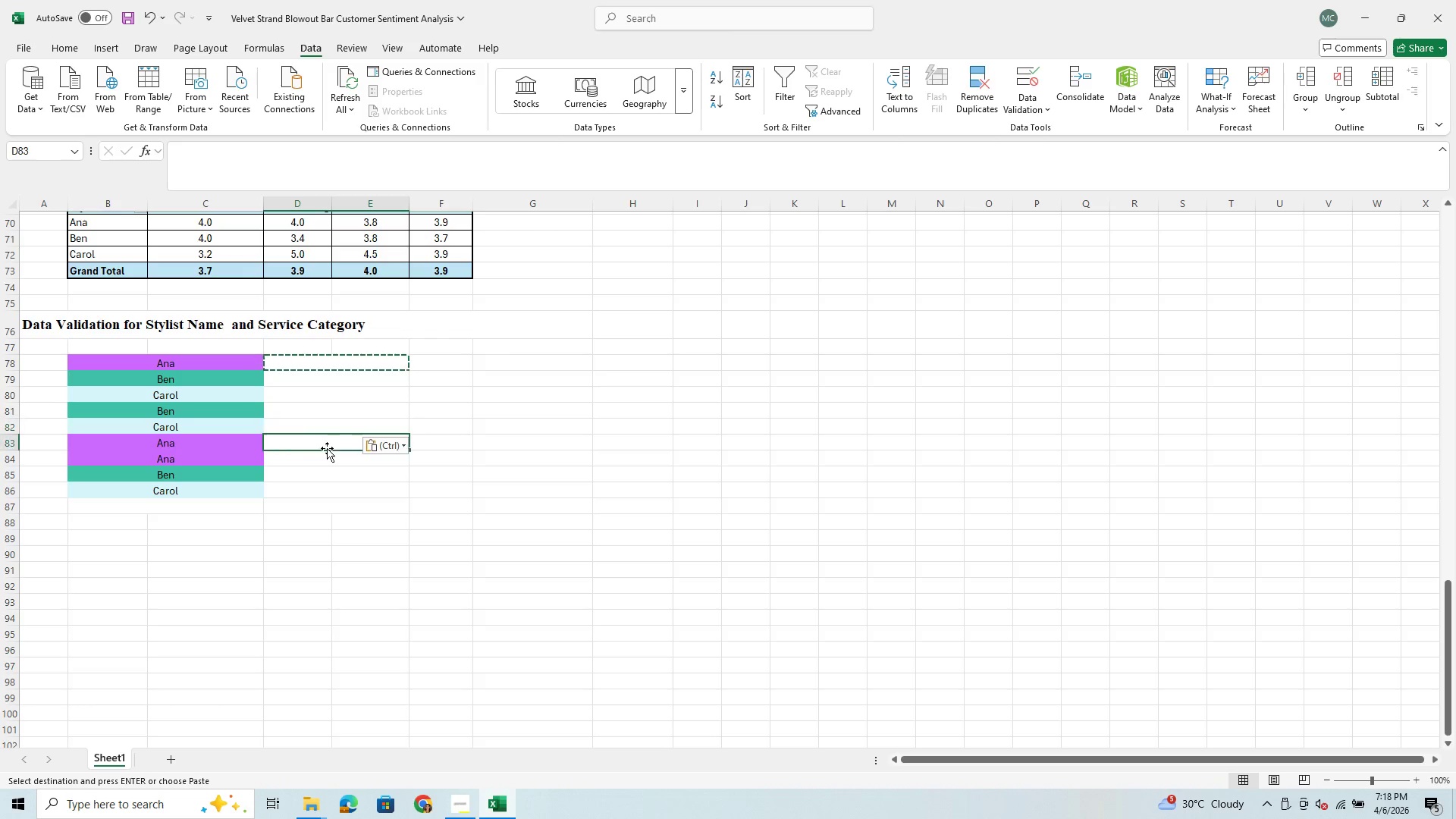 
key(Control+V)
 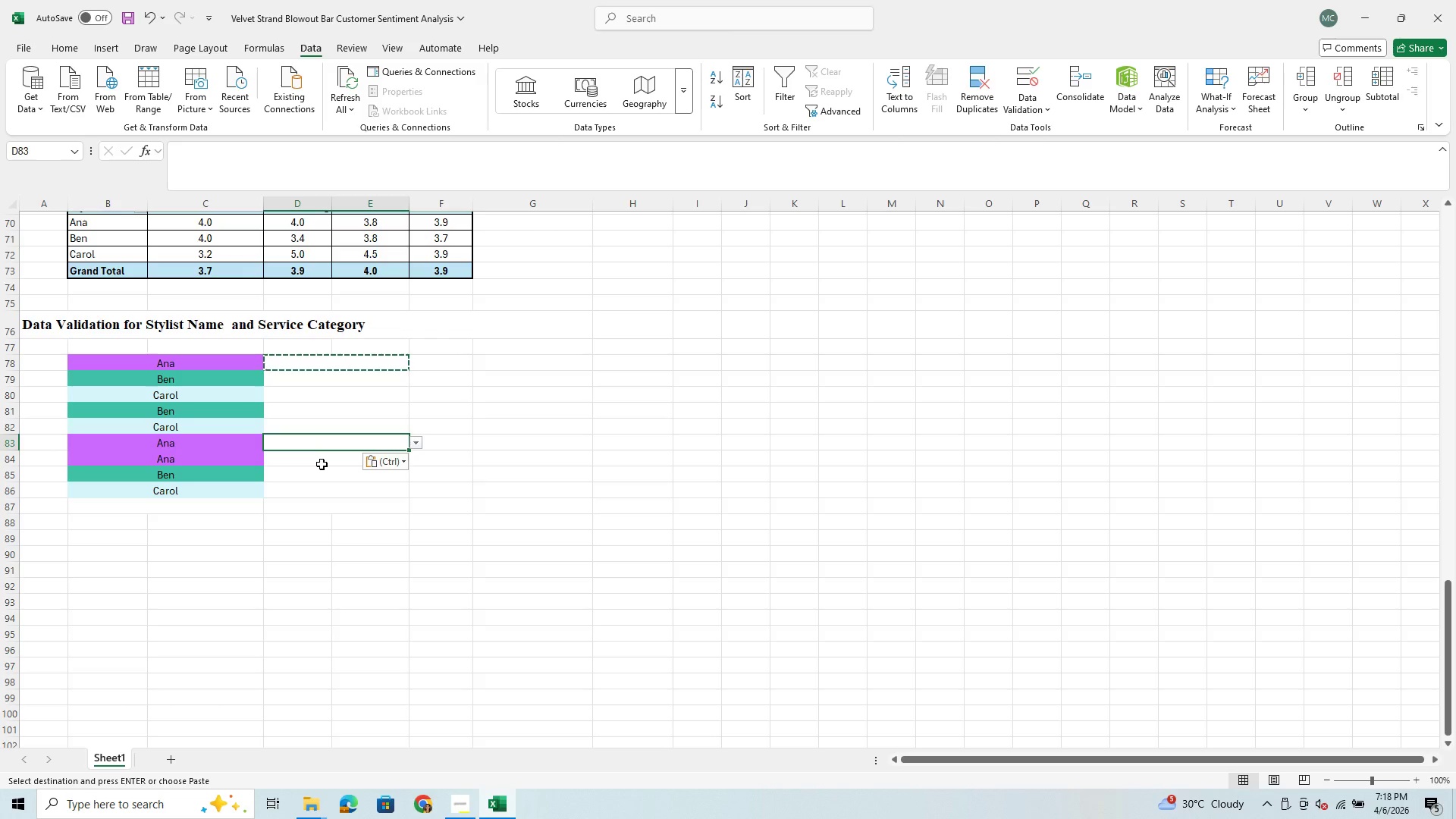 
left_click([322, 464])
 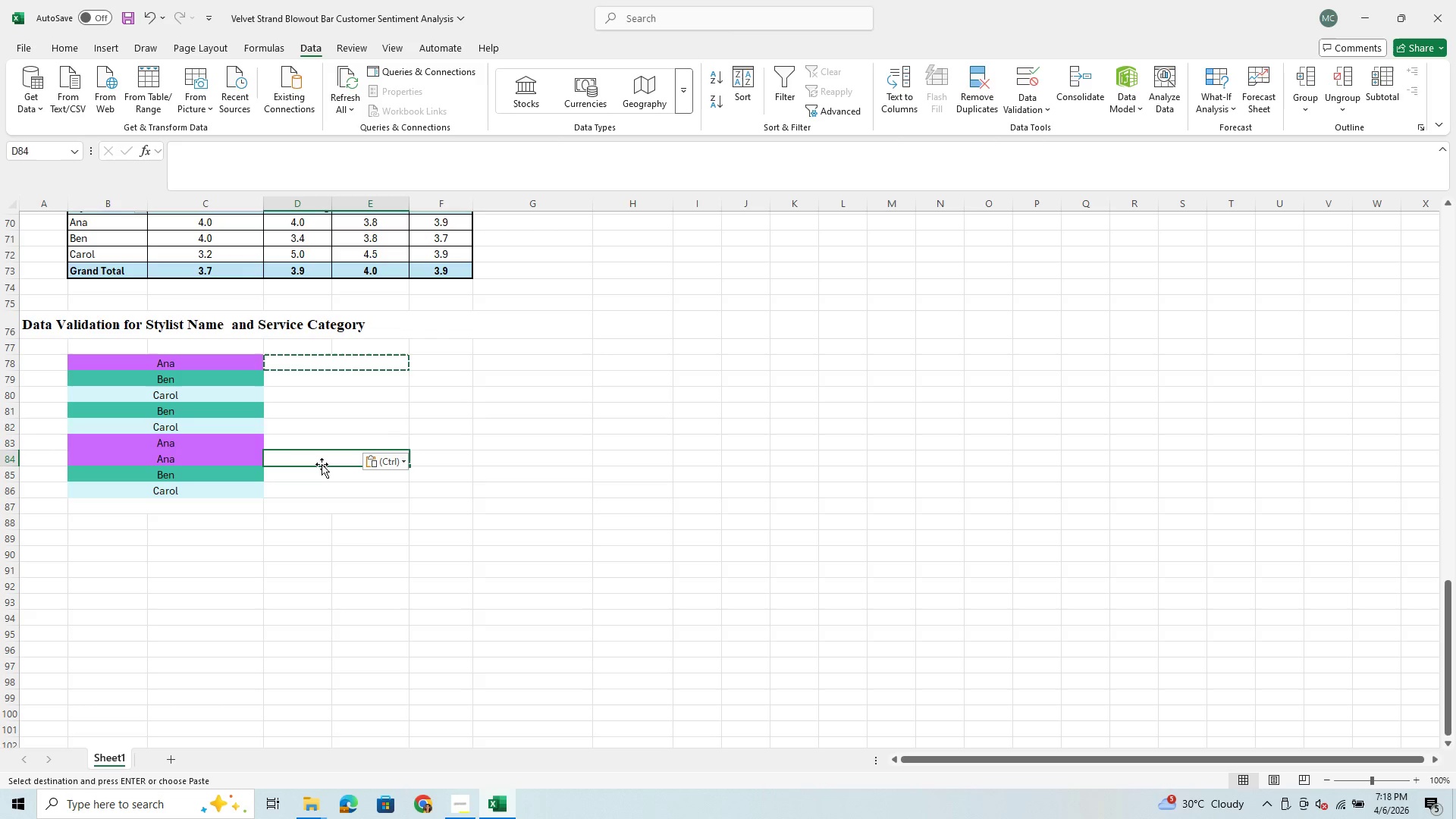 
key(Control+V)
 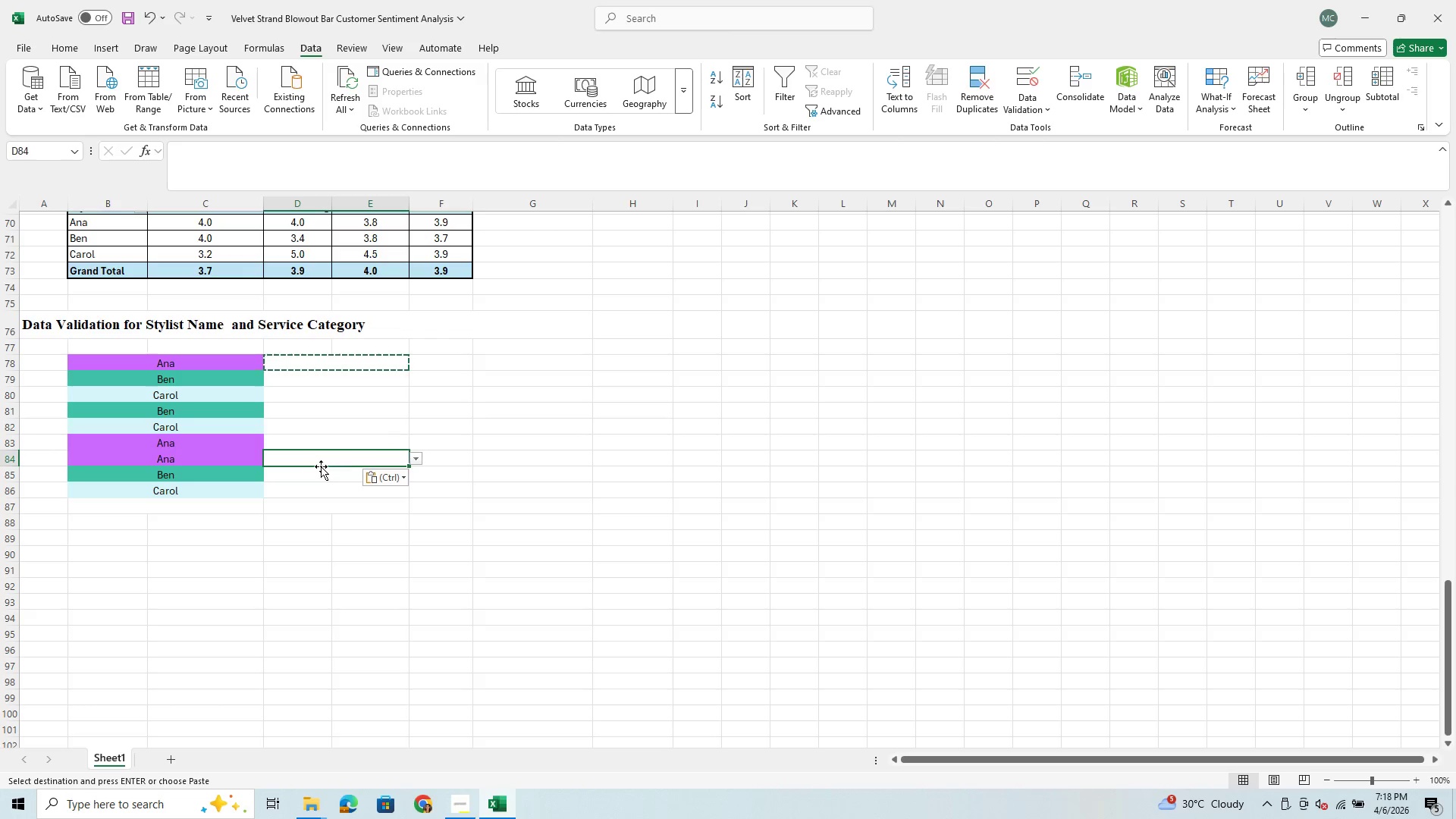 
left_click([318, 478])
 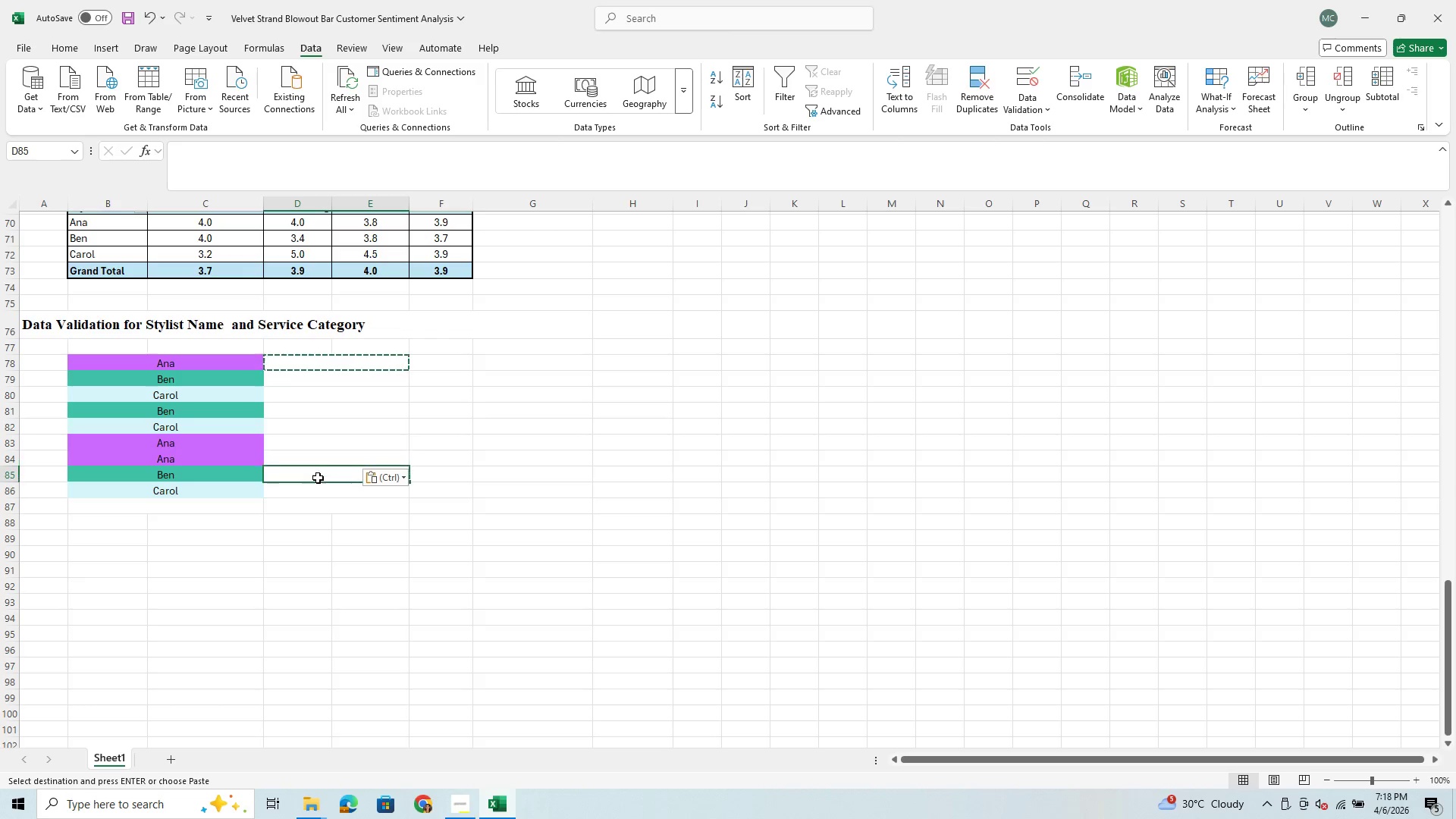 
key(Control+V)
 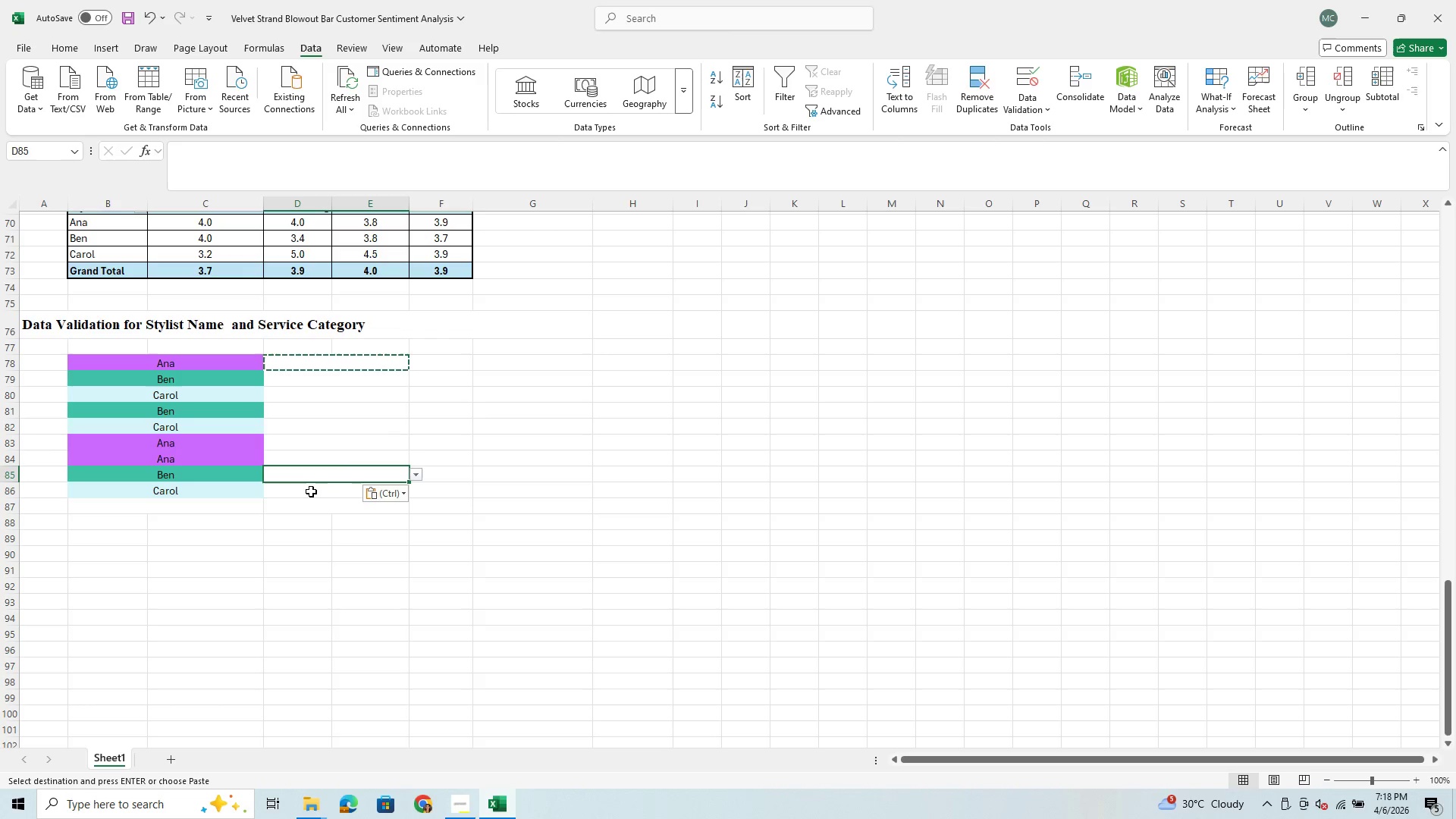 
left_click([310, 494])
 